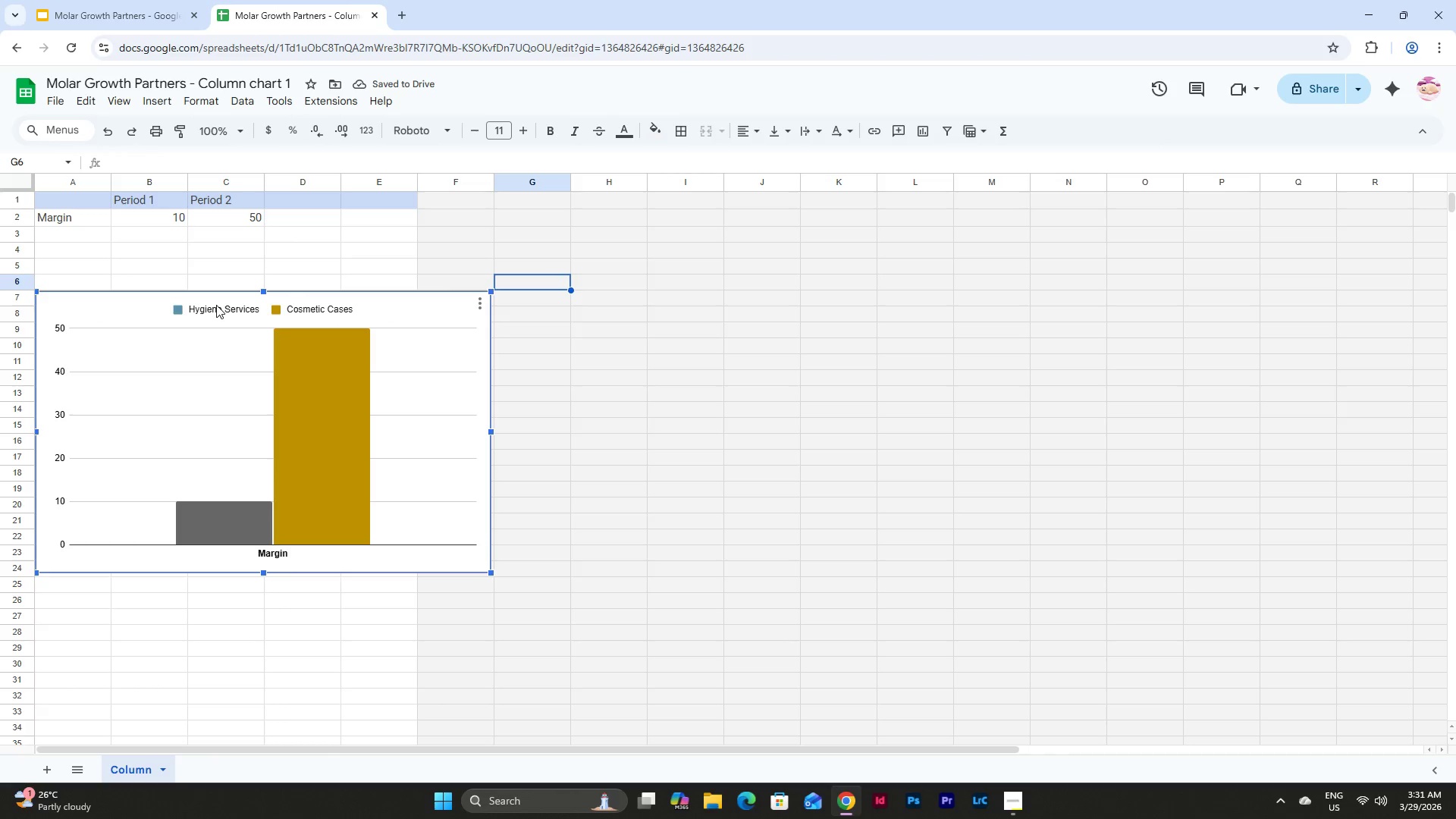 
double_click([229, 312])
 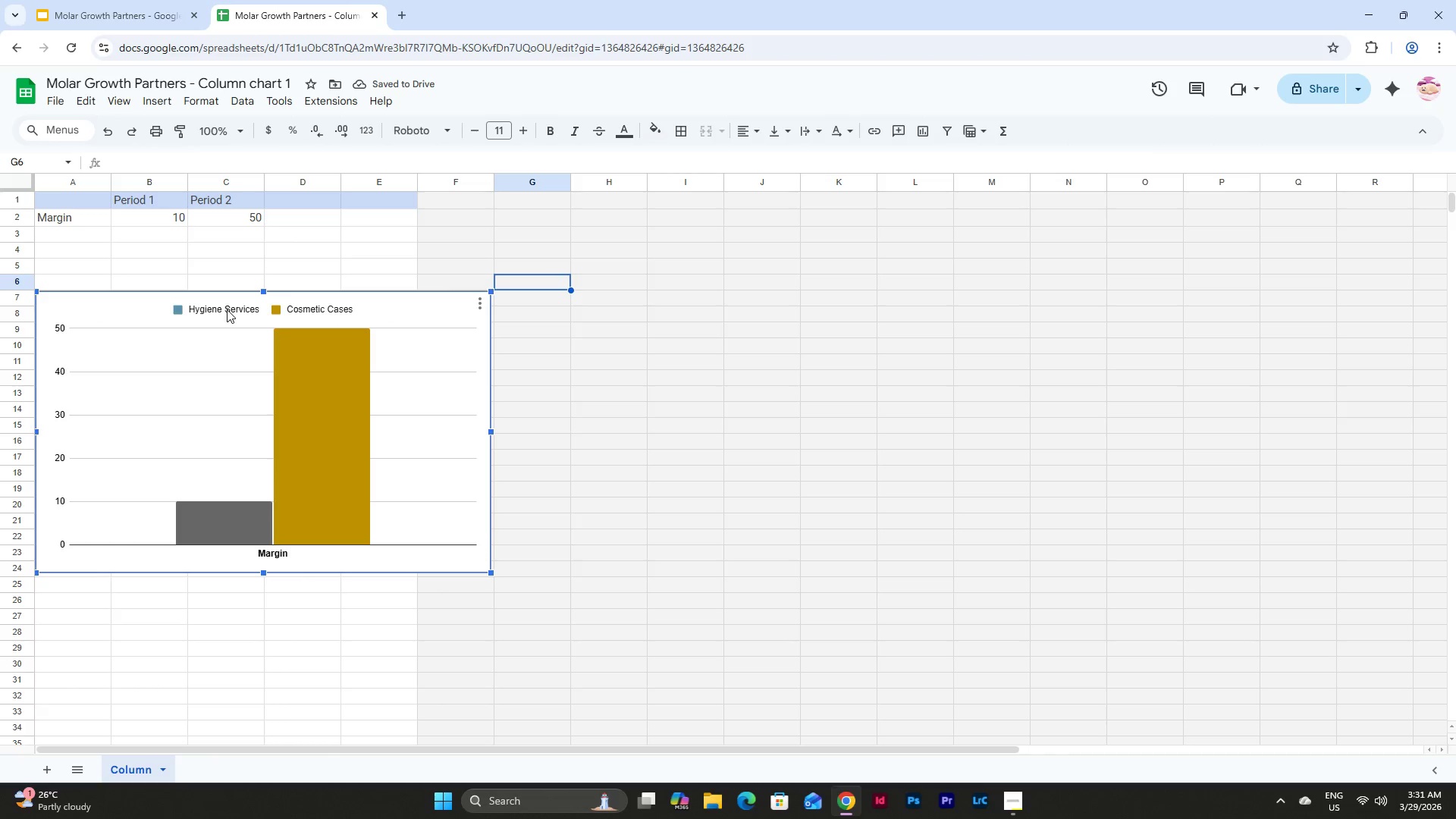 
double_click([227, 309])
 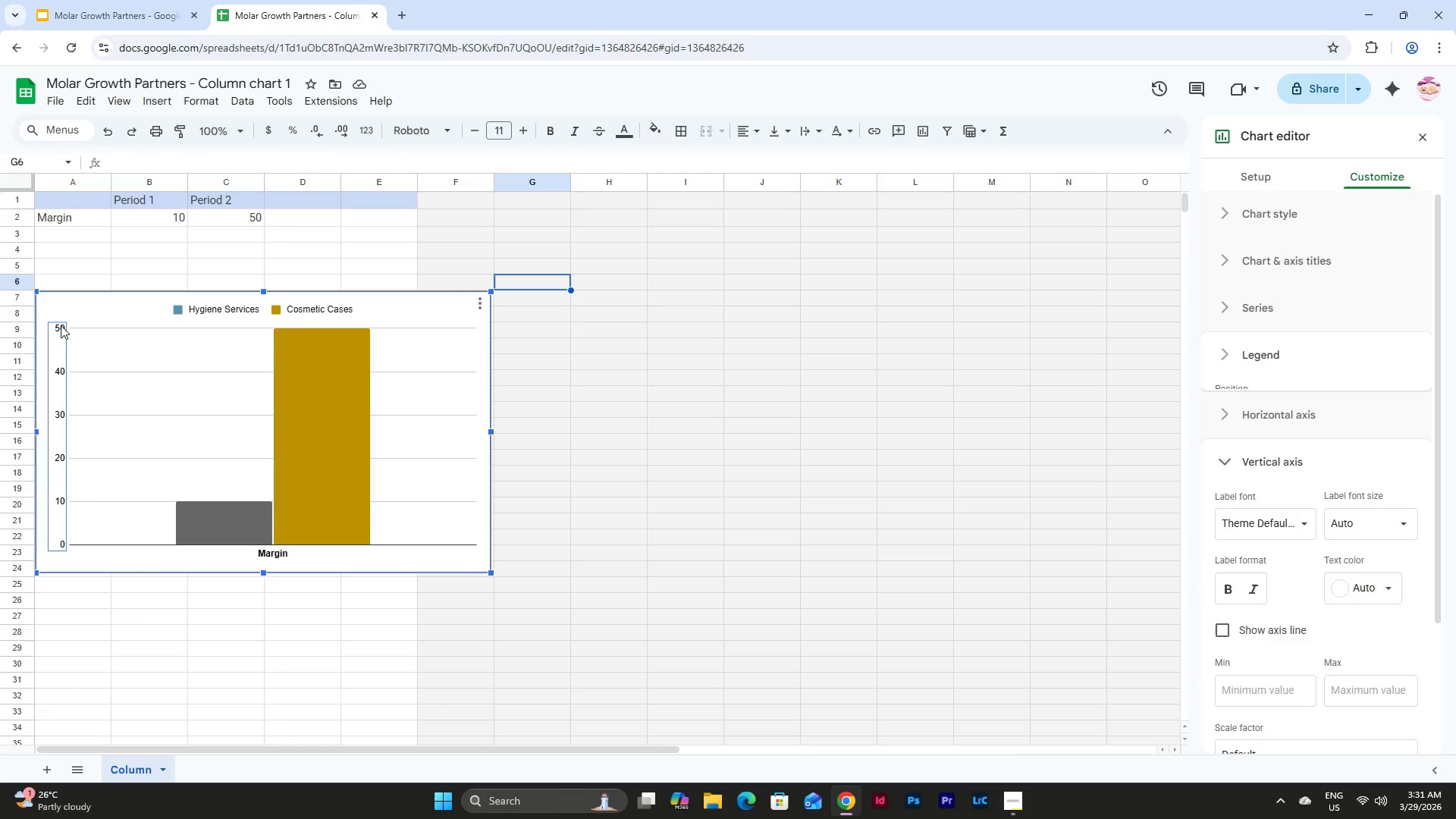 
scroll: coordinate [1323, 518], scroll_direction: down, amount: 4.0
 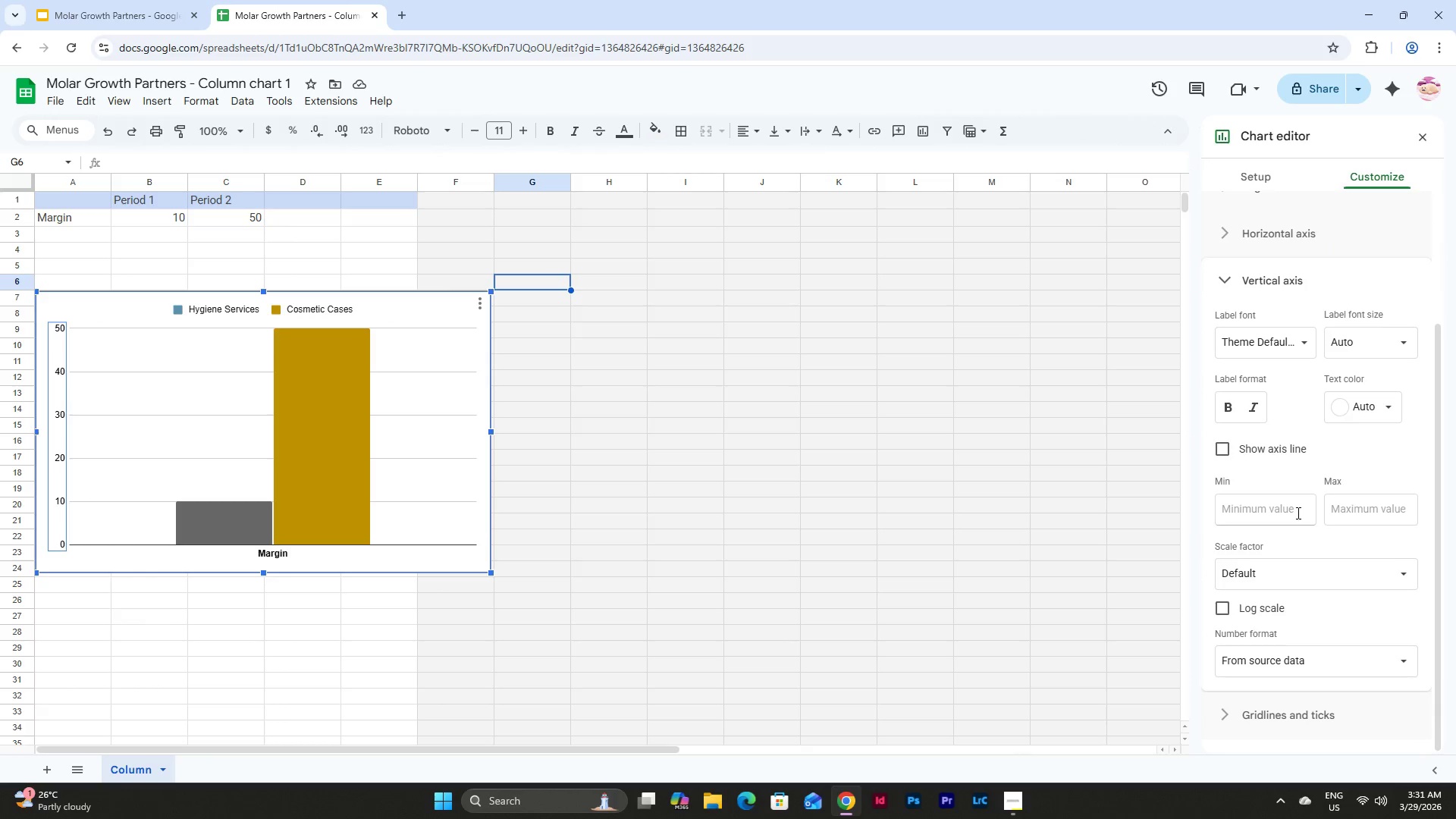 
left_click([1367, 511])
 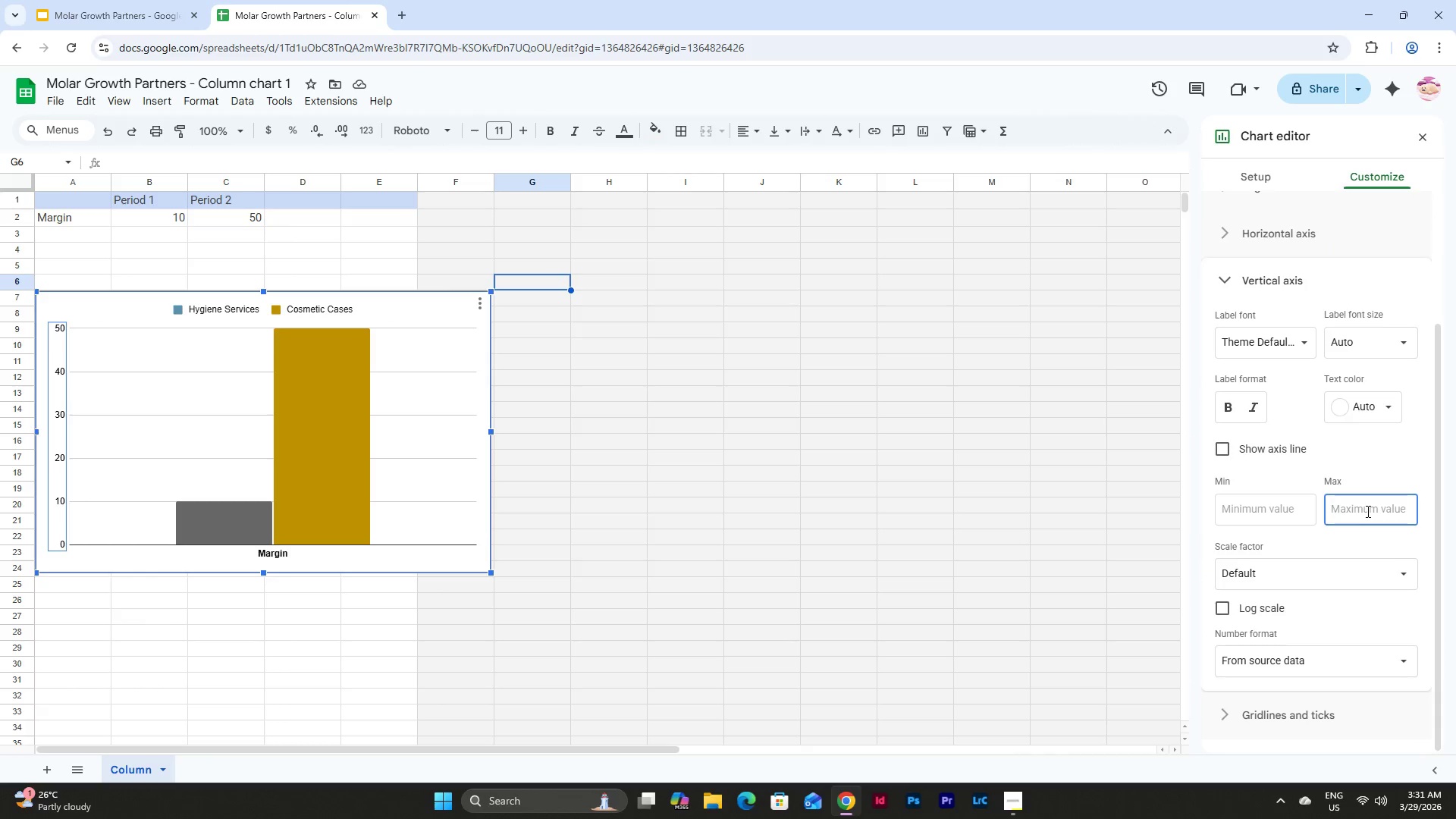 
key(Numpad1)
 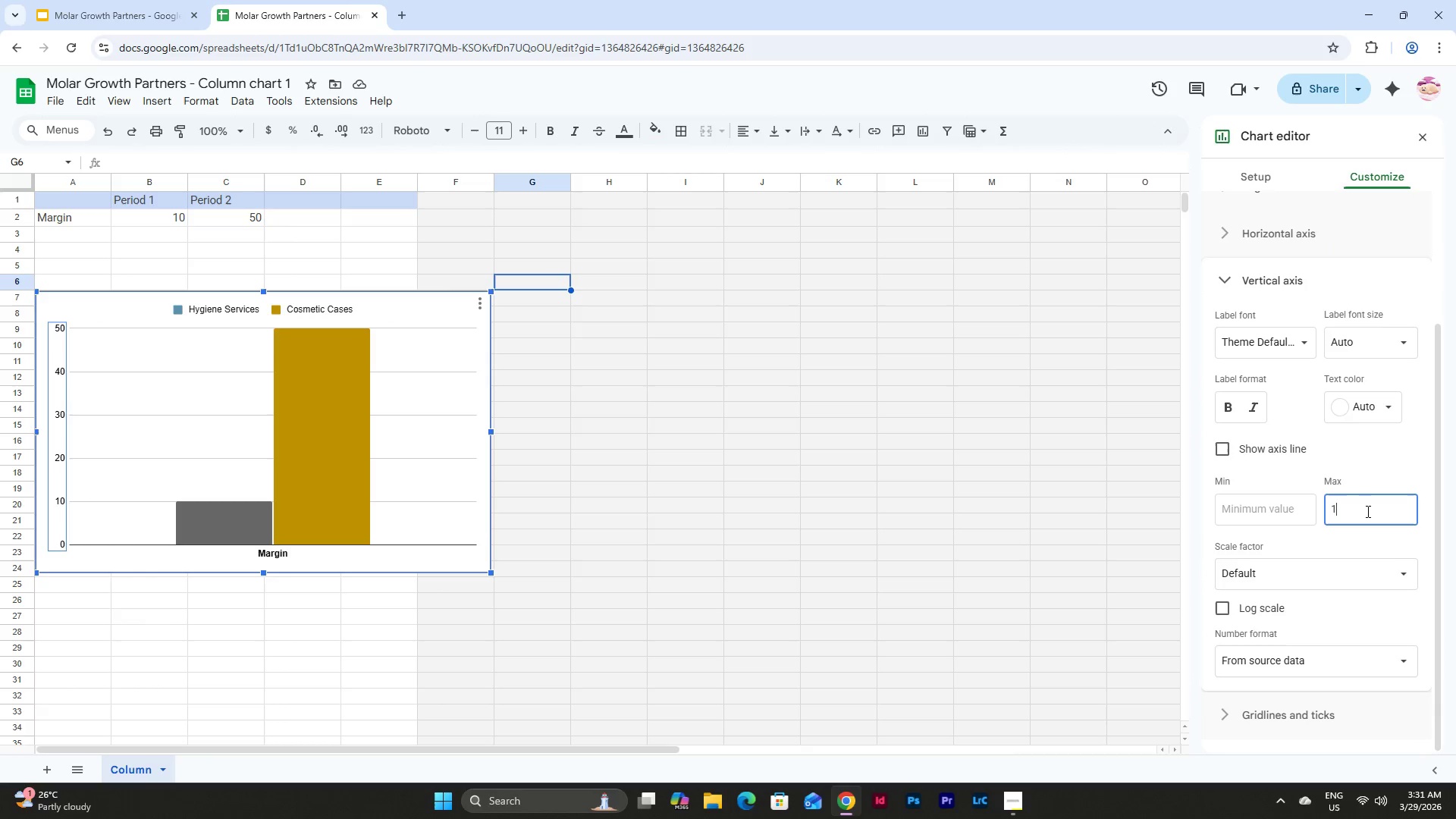 
key(Numpad0)
 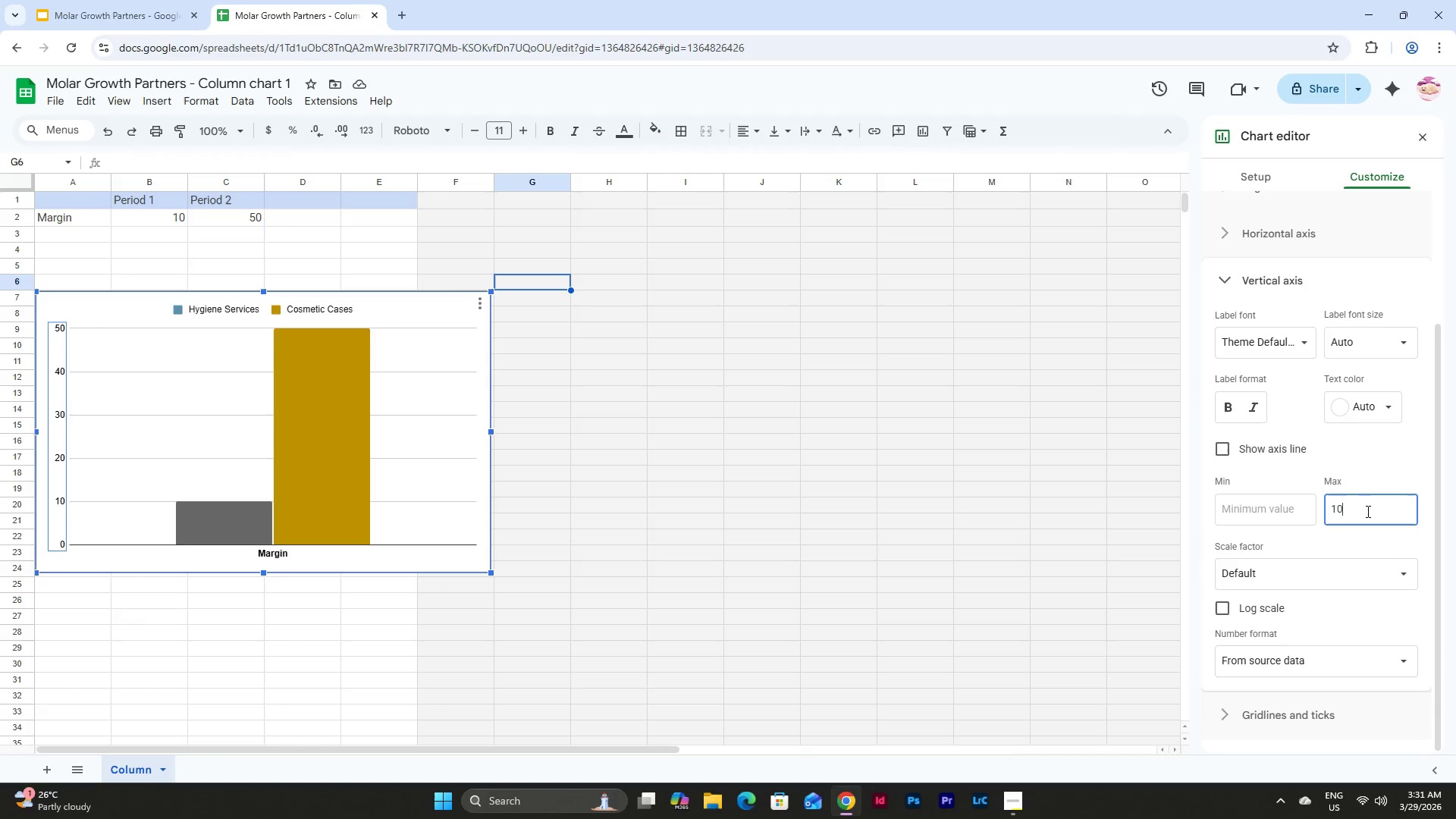 
key(Numpad0)
 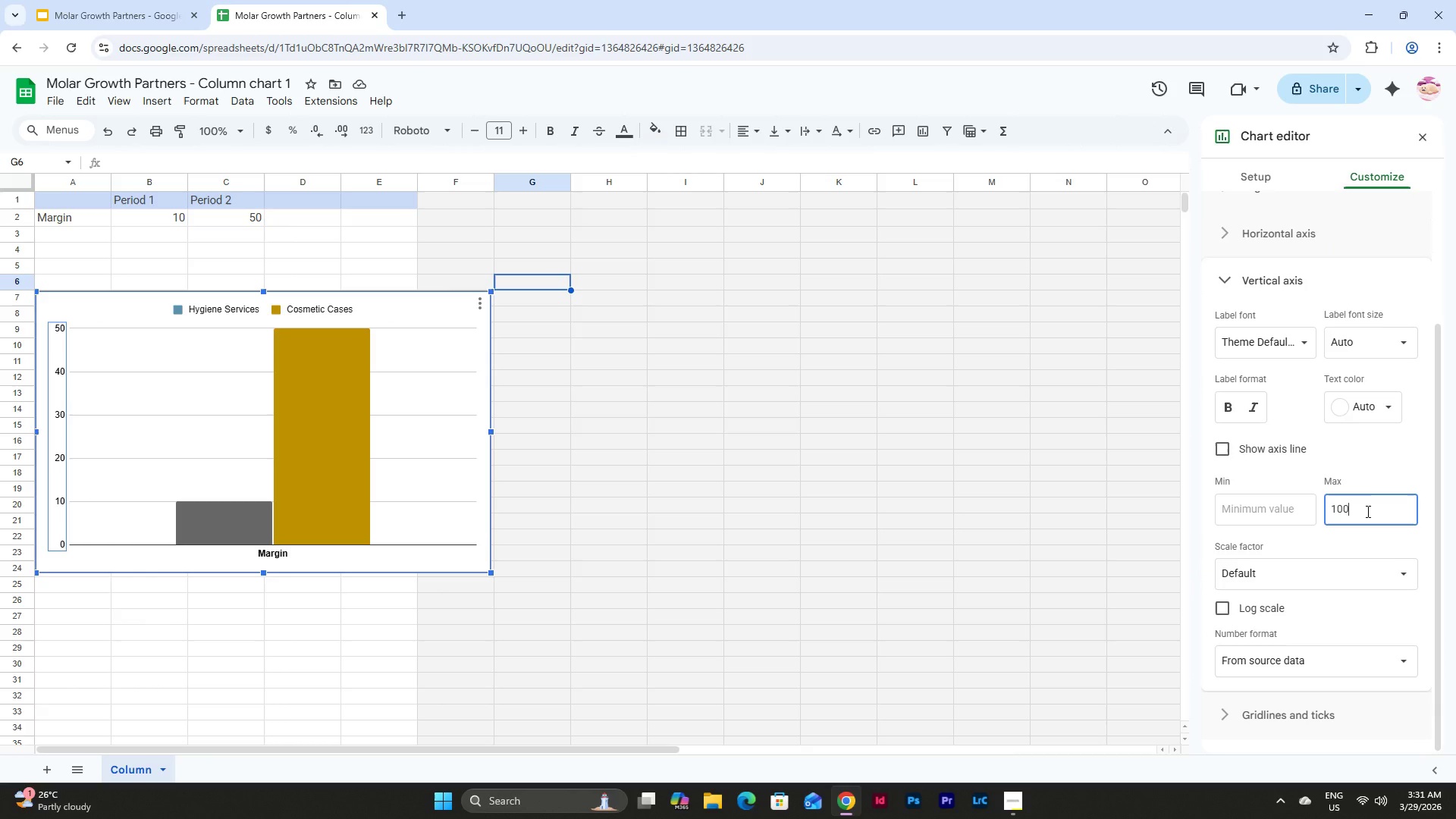 
key(NumpadEnter)
 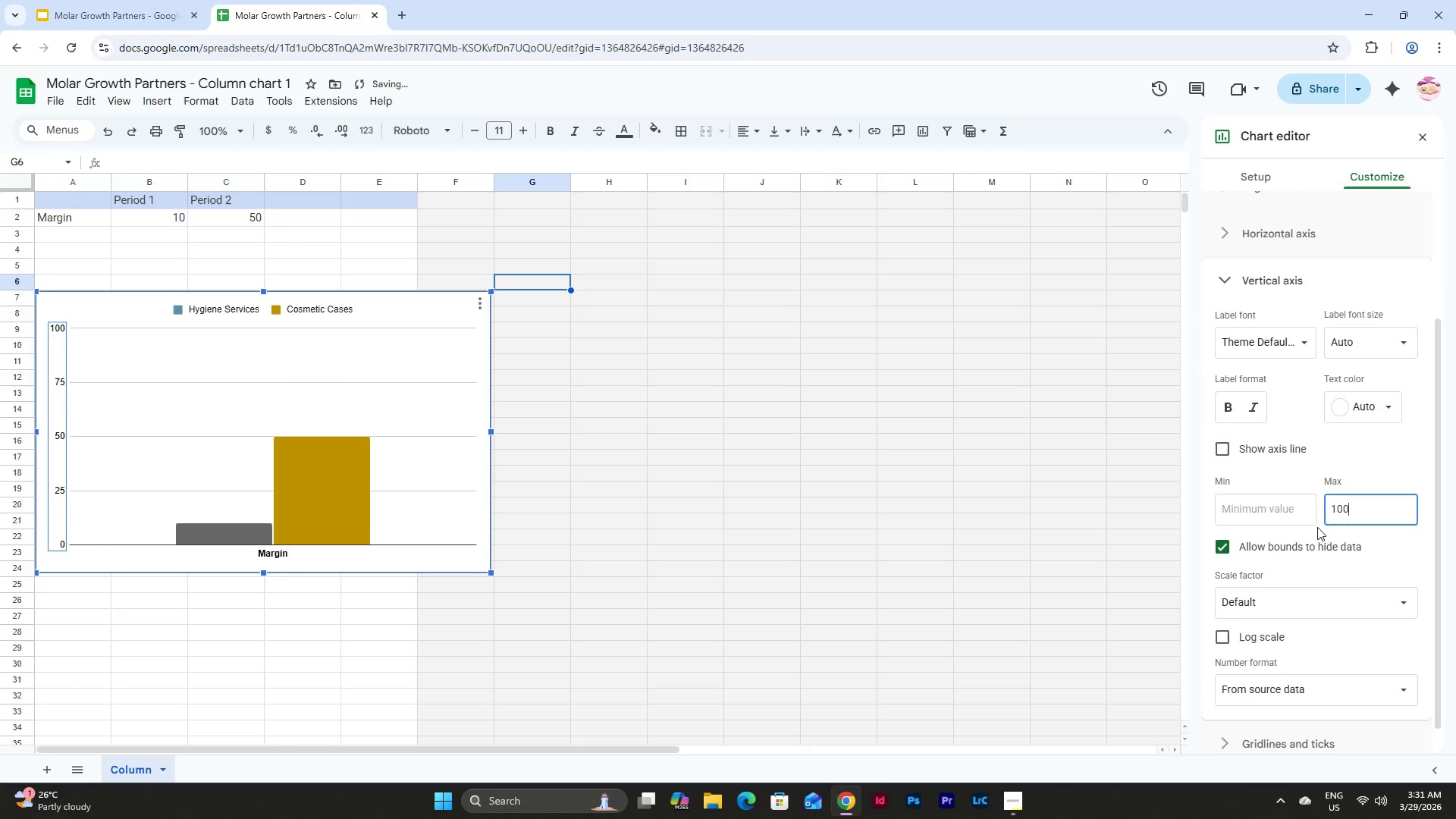 
left_click([1129, 540])
 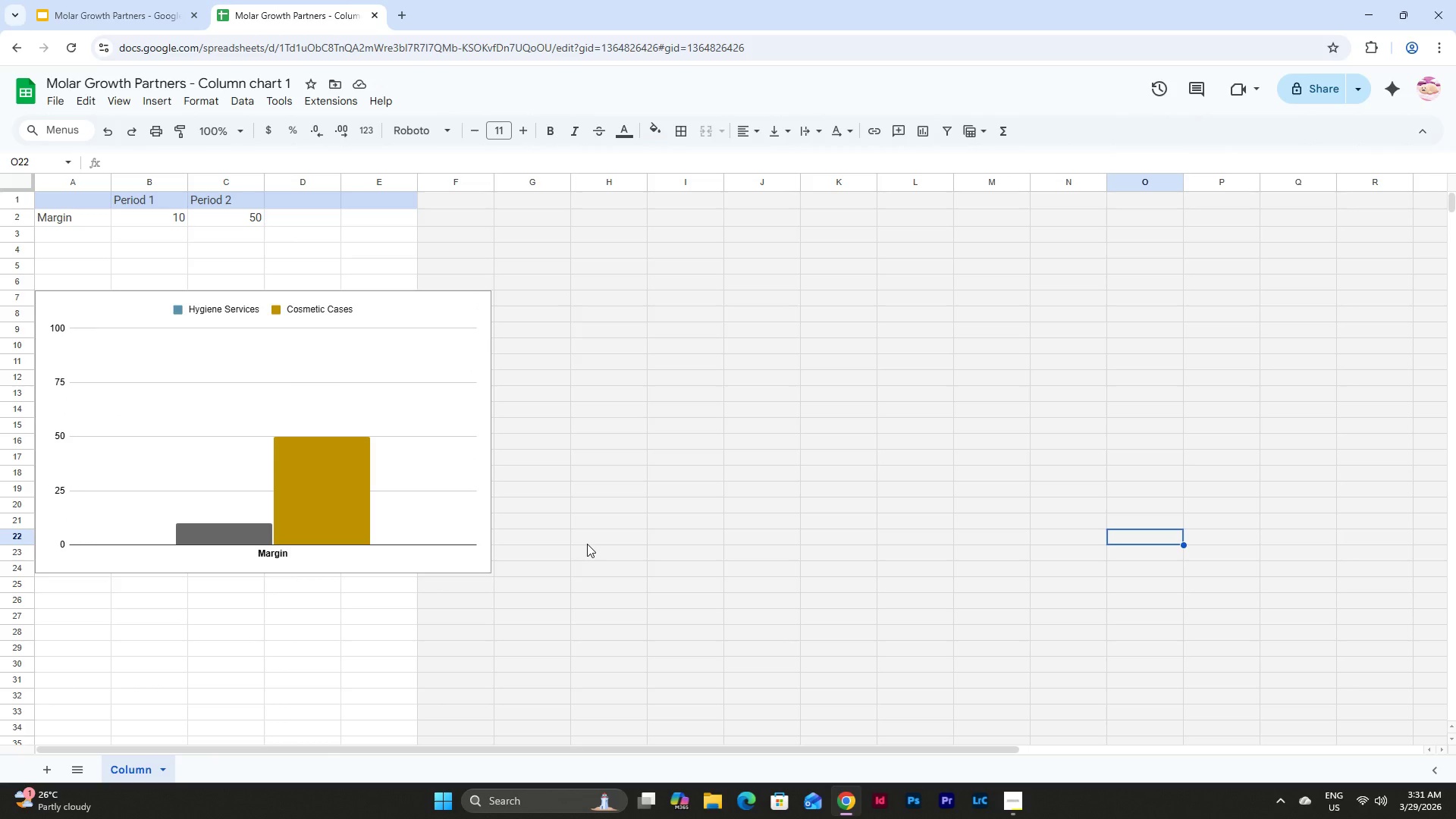 
wait(7.19)
 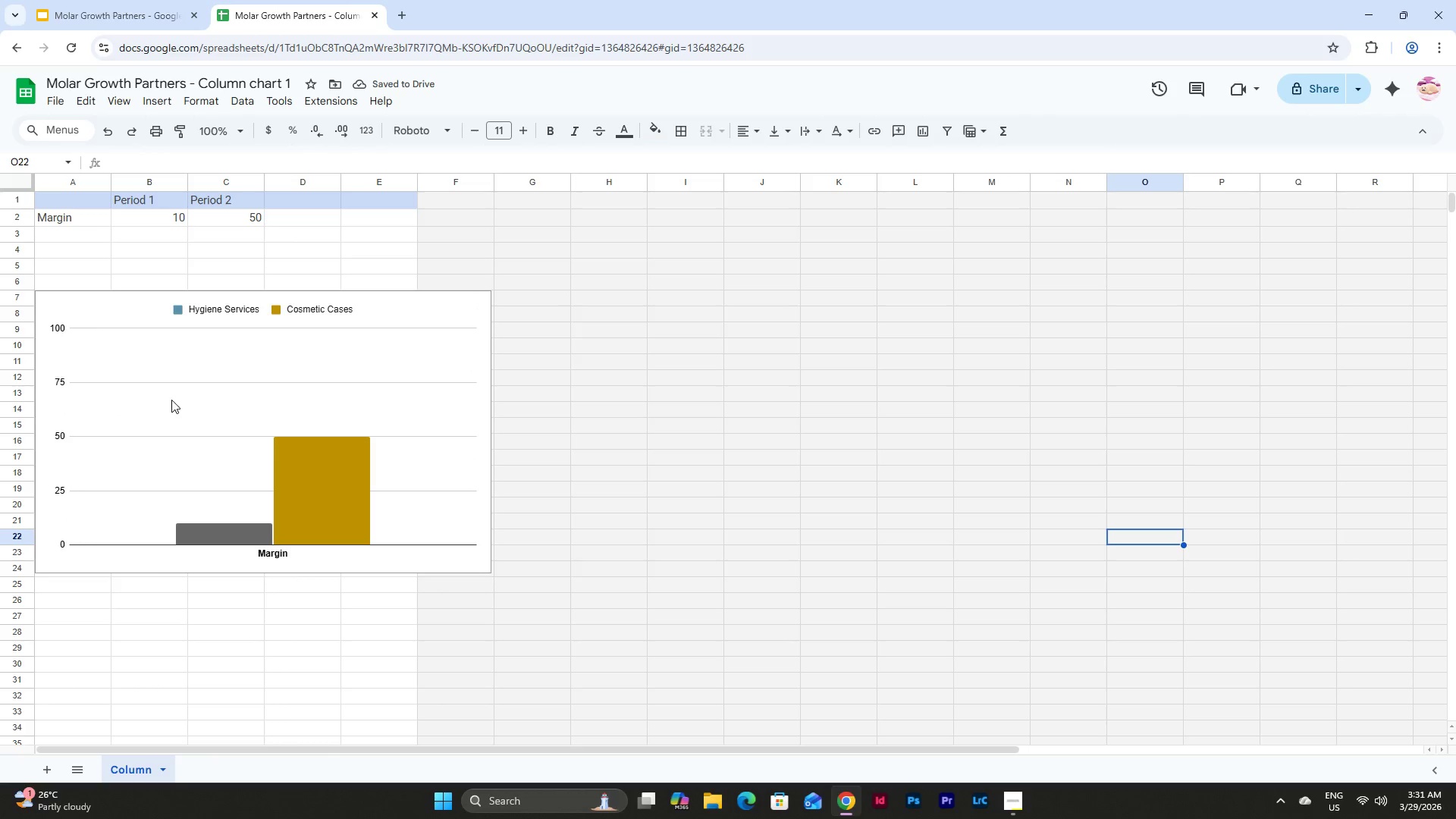 
double_click([192, 311])
 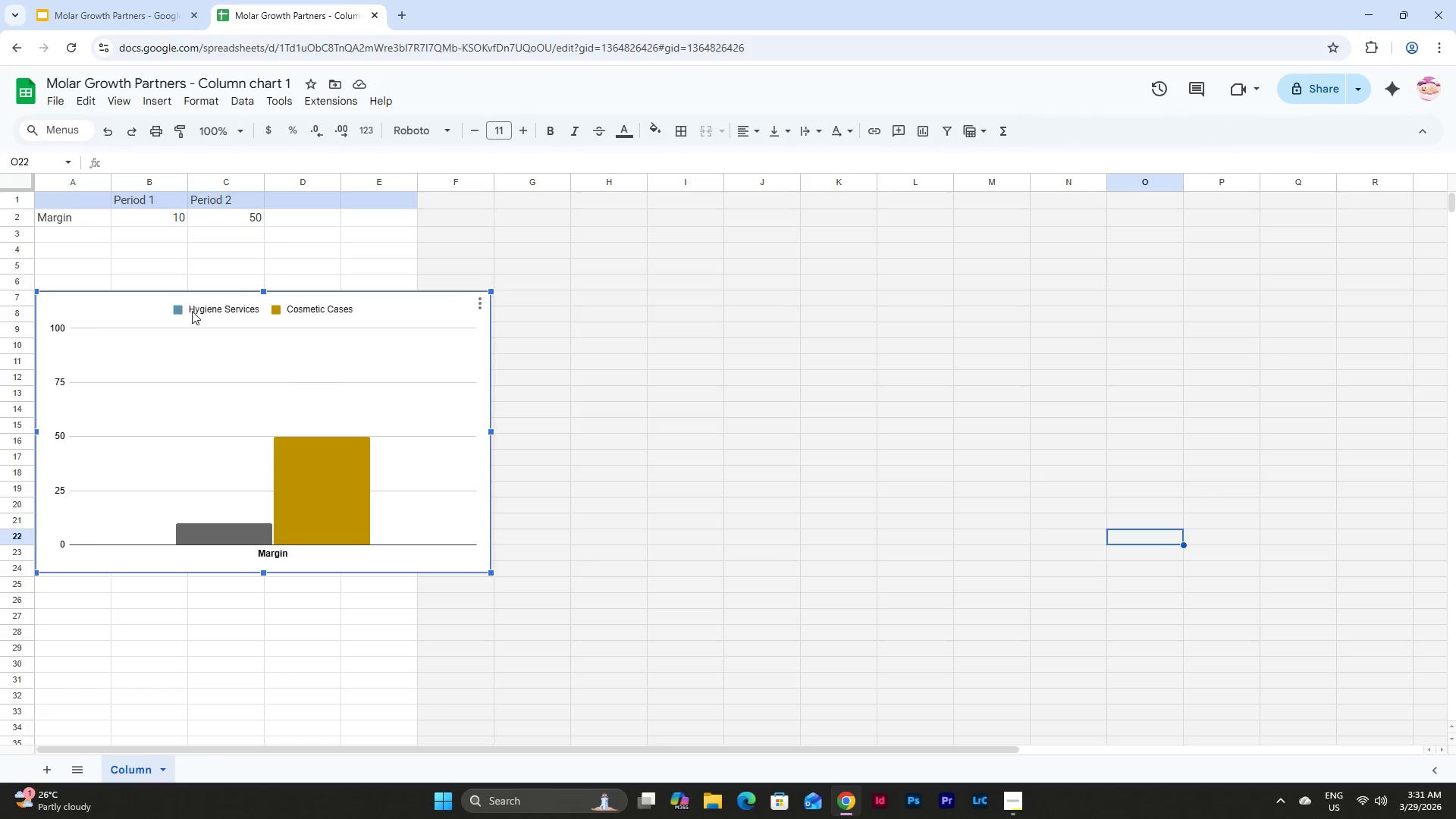 
triple_click([192, 311])
 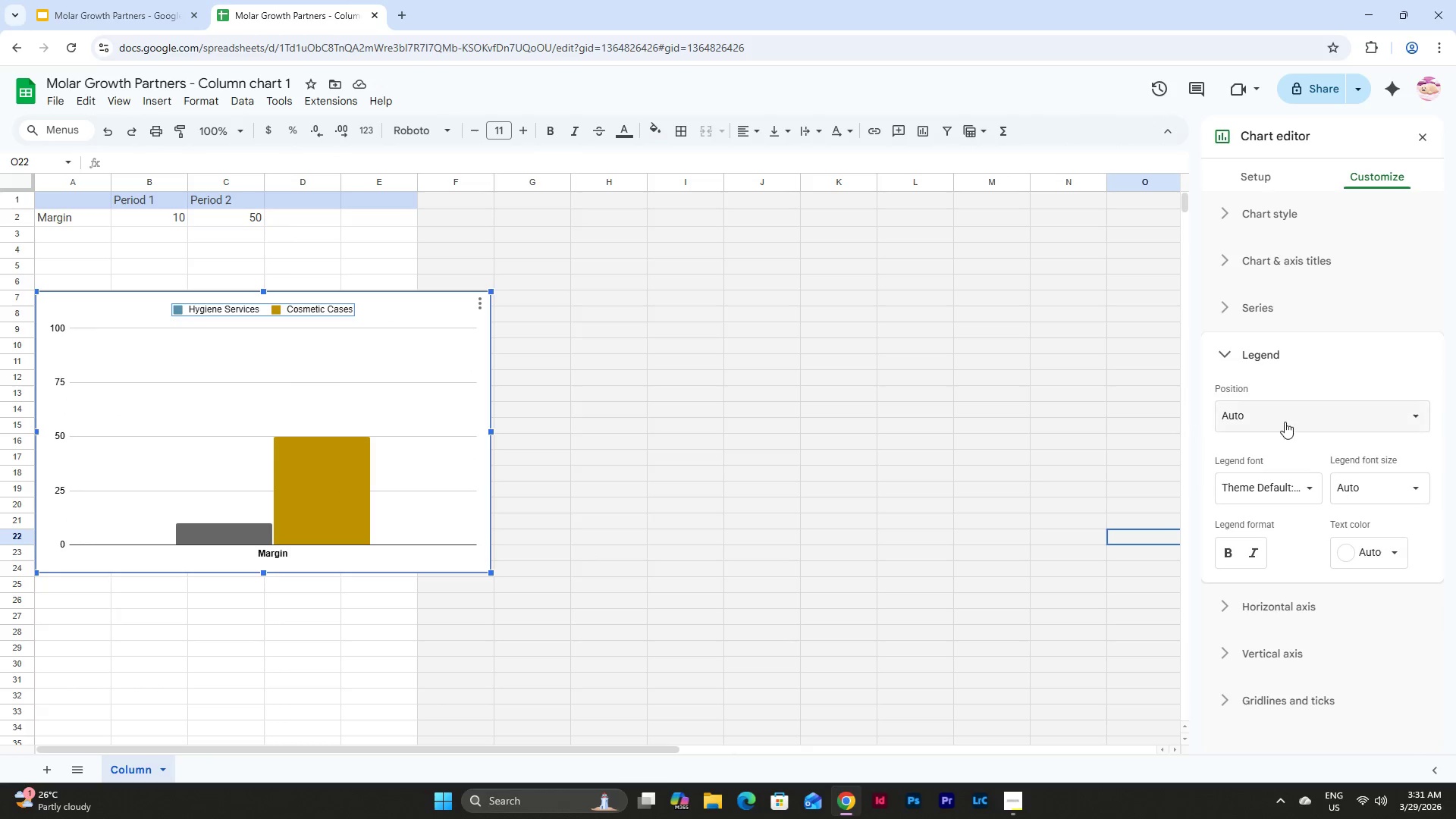 
left_click([1322, 401])
 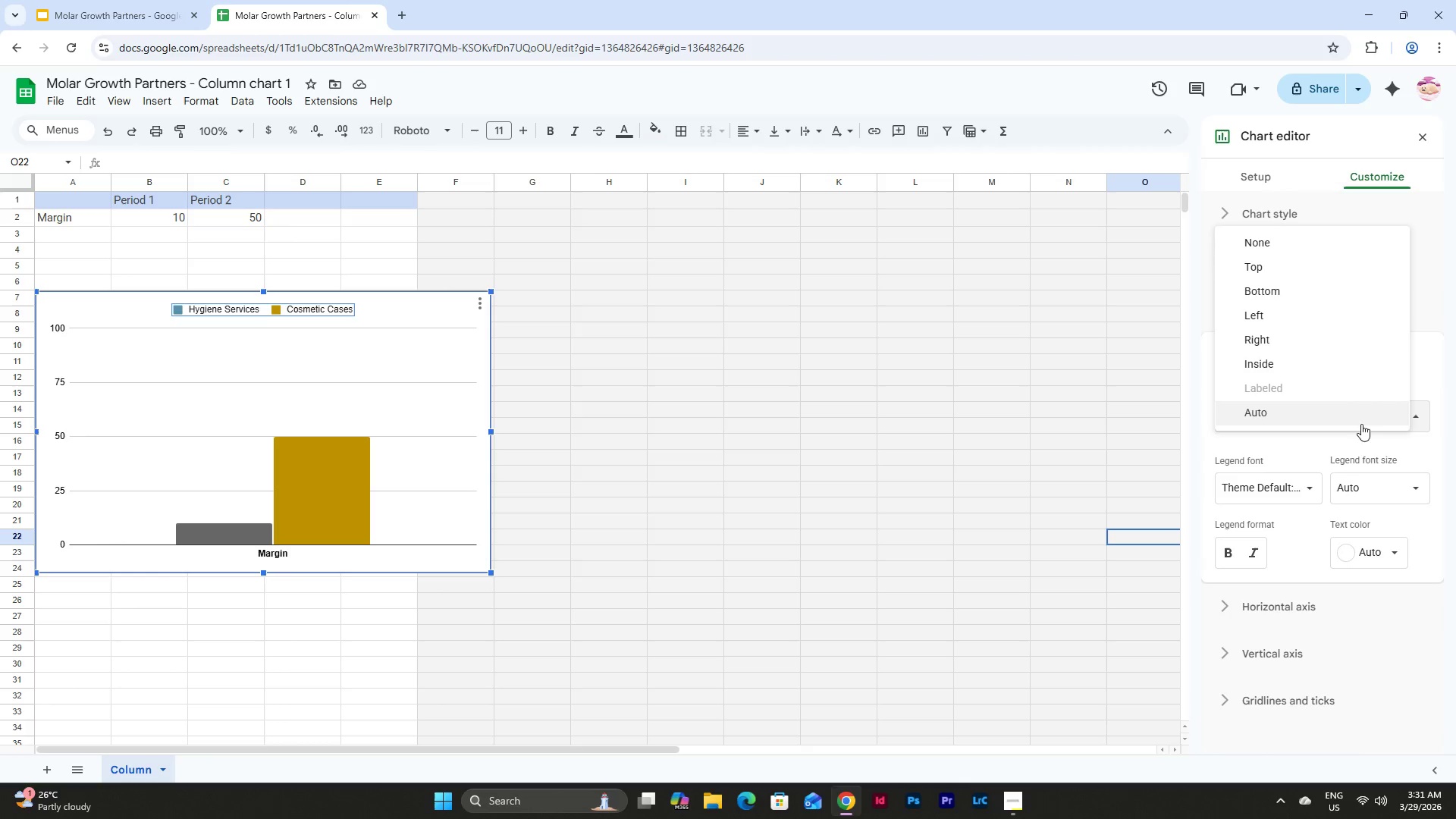 
scroll: coordinate [1324, 406], scroll_direction: down, amount: 2.0
 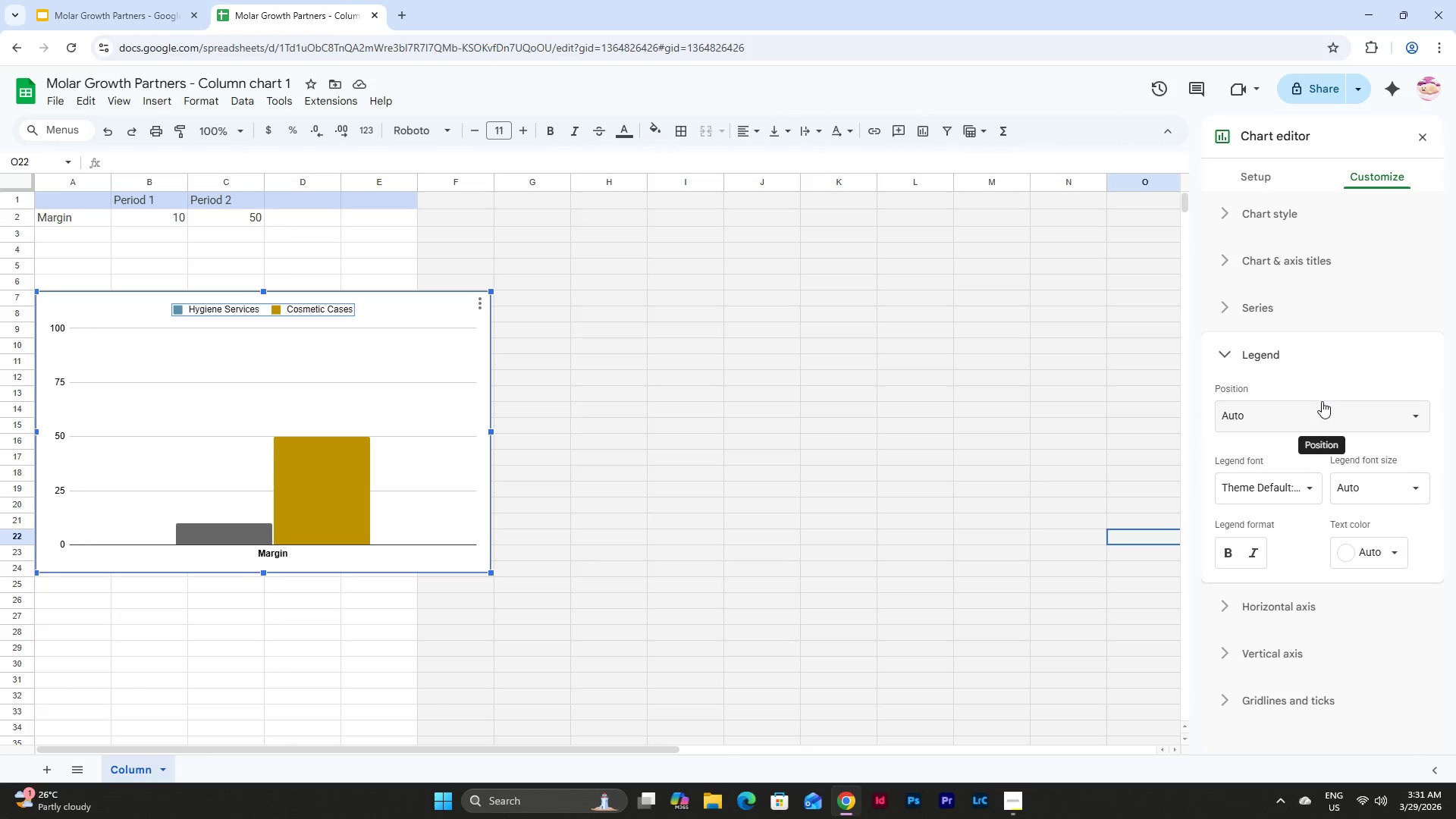 
left_click([1296, 446])
 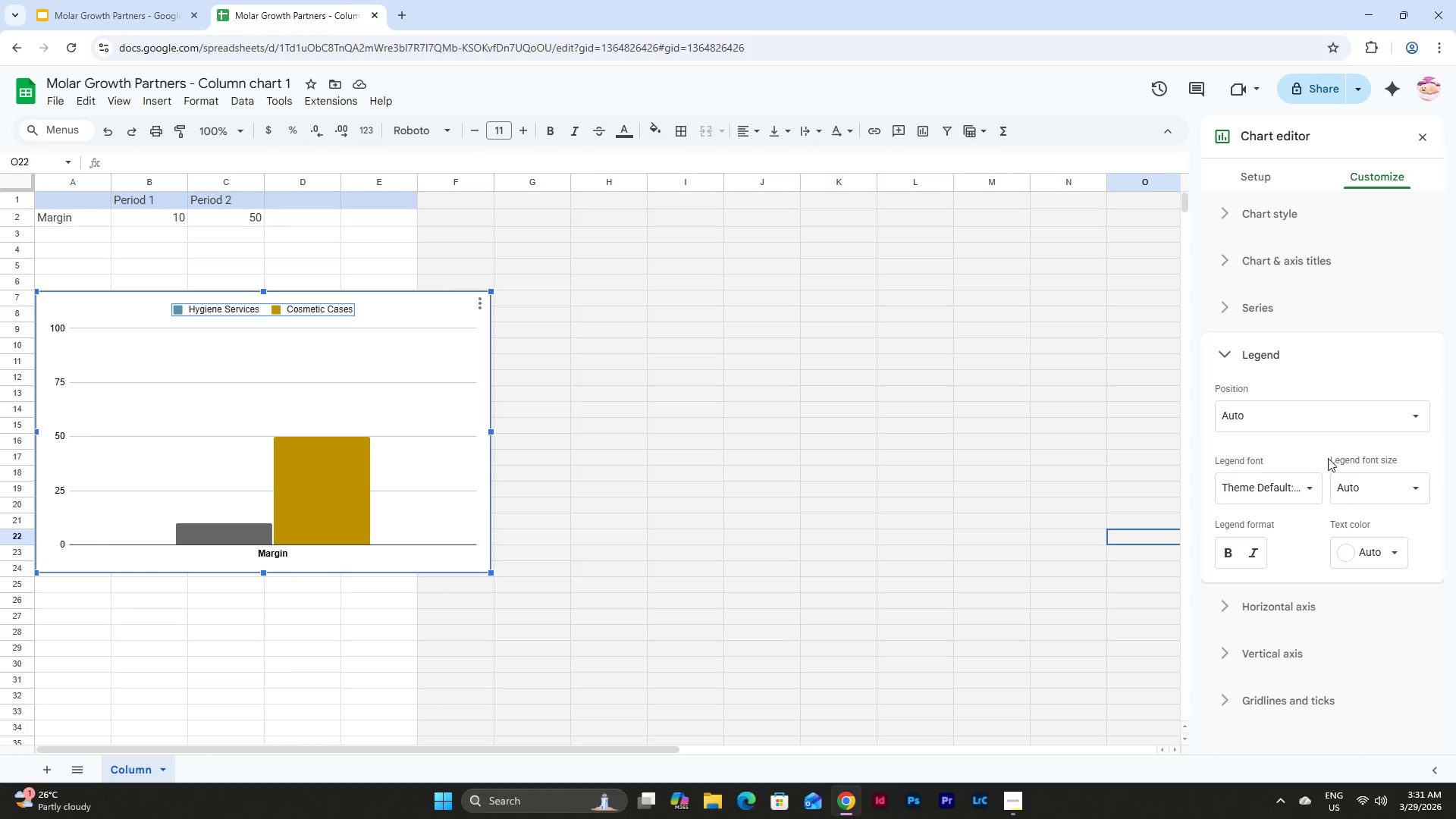 
scroll: coordinate [1326, 460], scroll_direction: down, amount: 1.0
 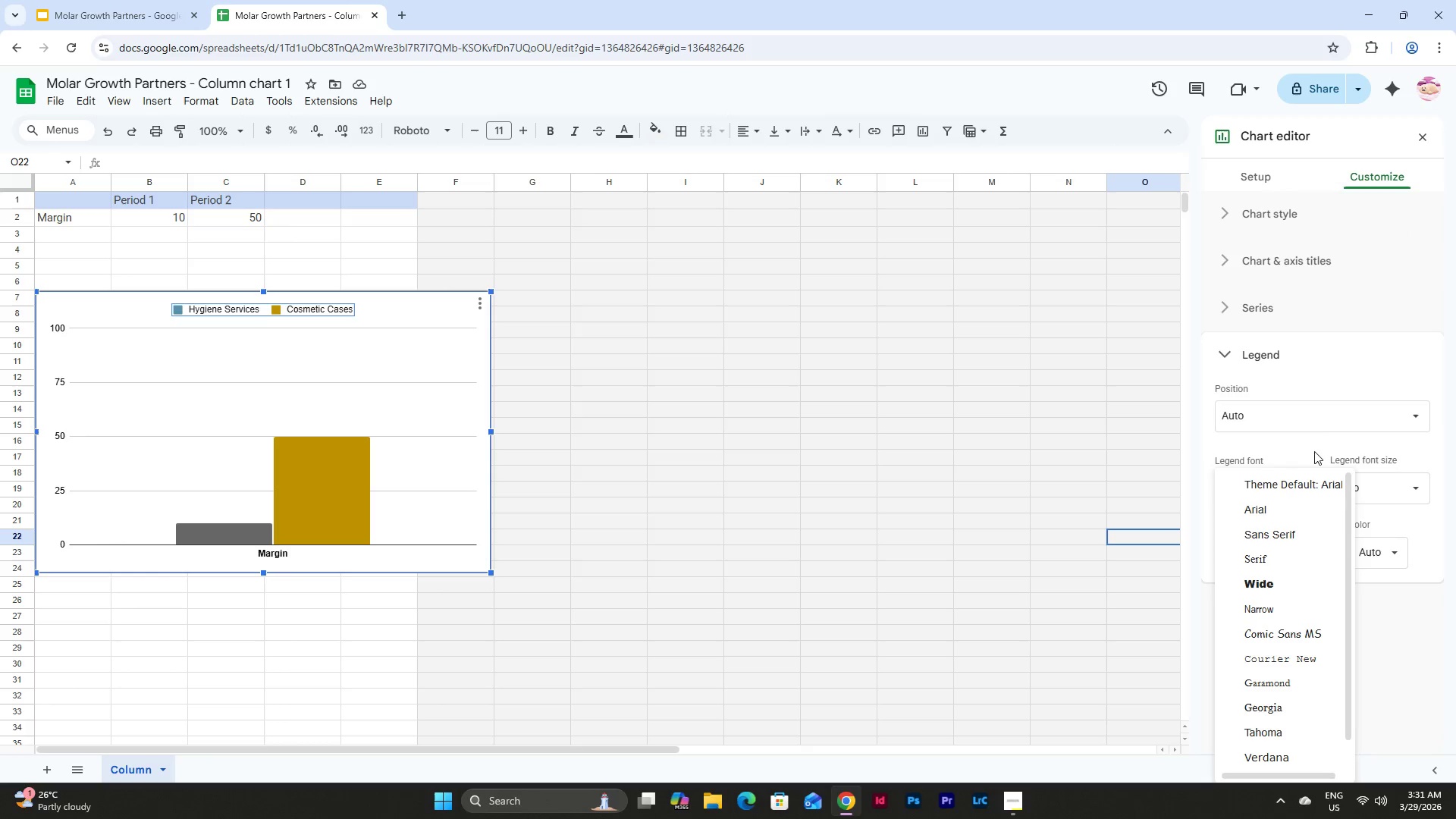 
left_click([1313, 415])
 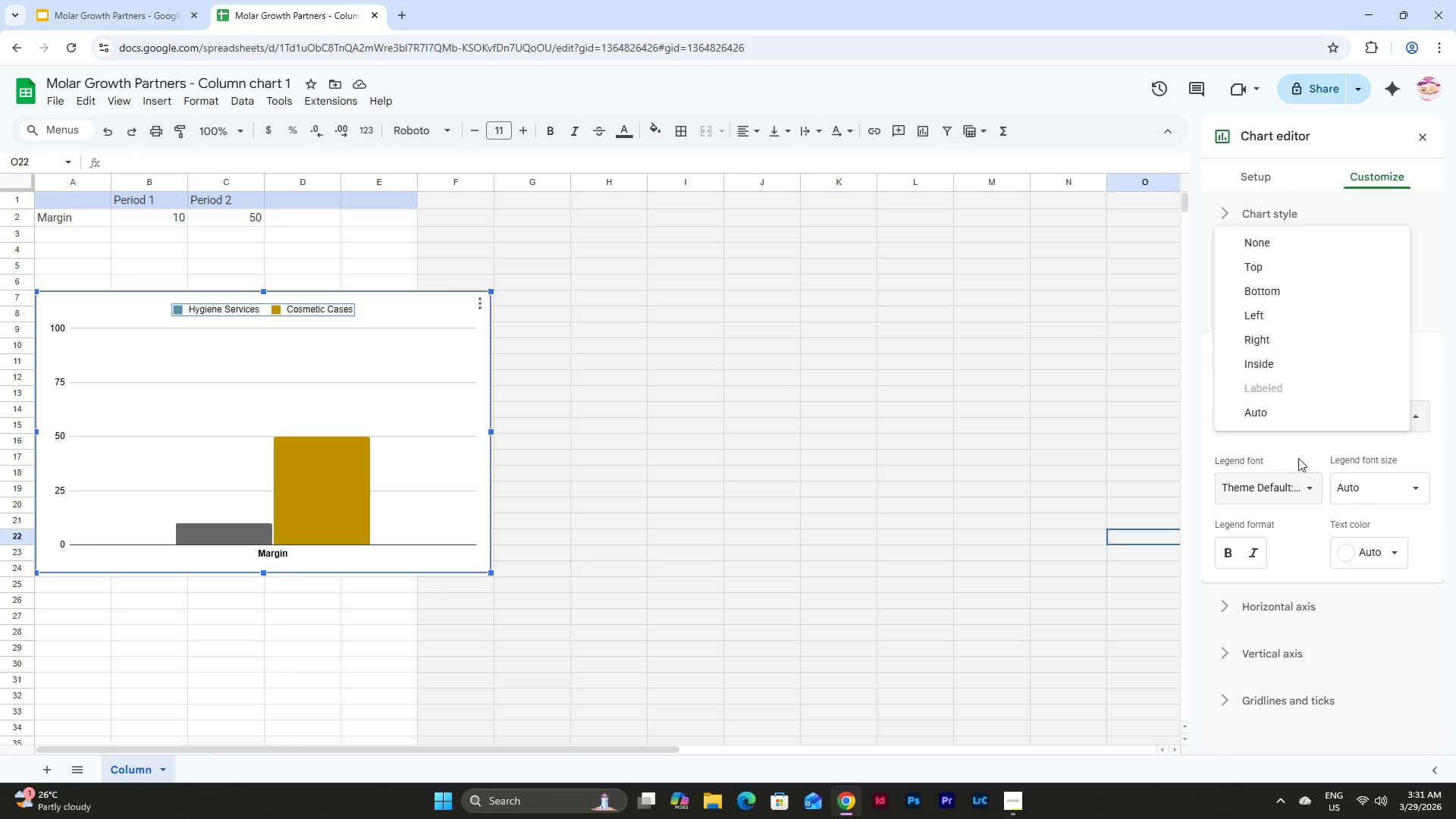 
left_click([1287, 440])
 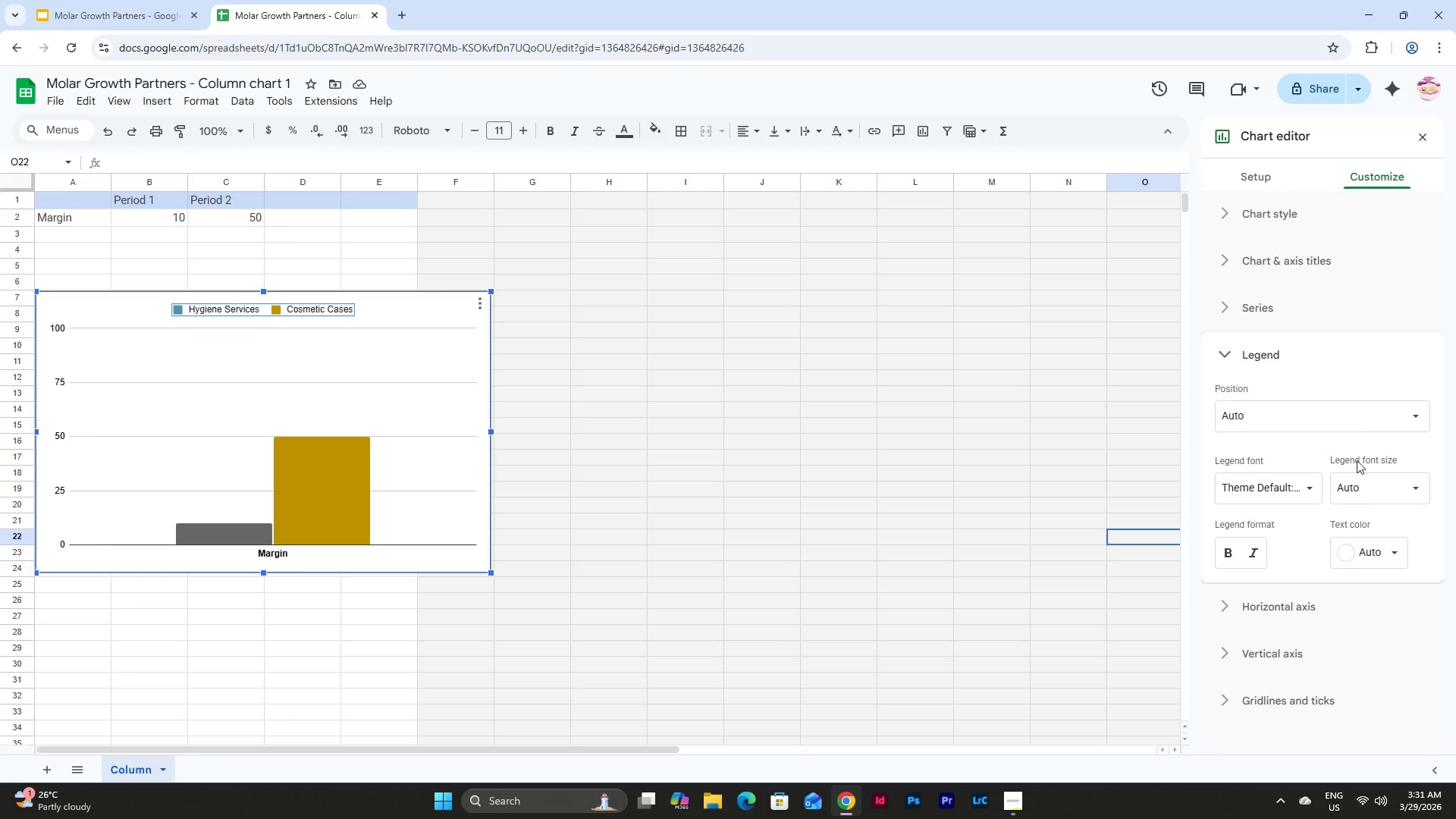 
scroll: coordinate [1366, 467], scroll_direction: down, amount: 3.0
 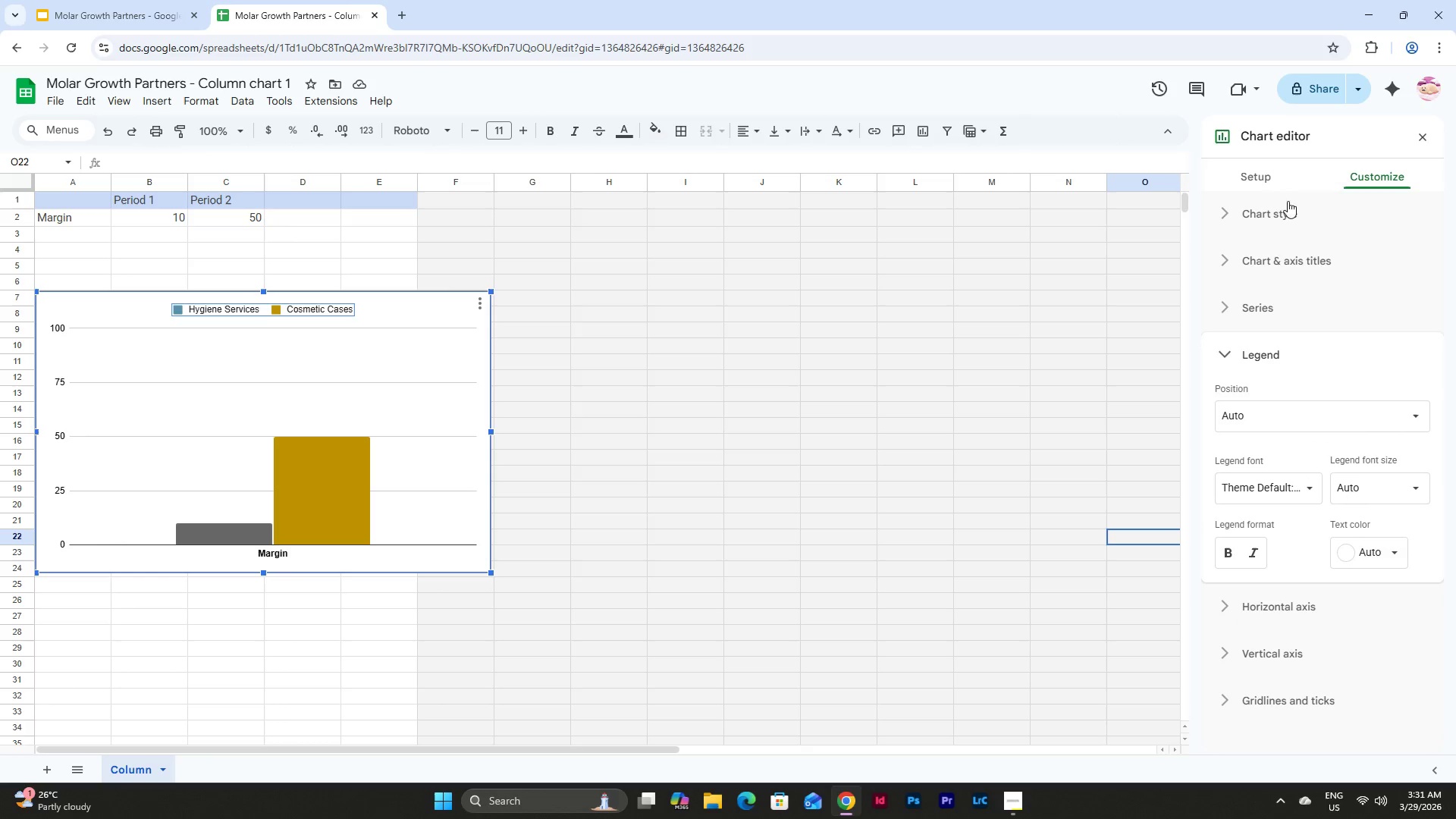 
left_click([1274, 175])
 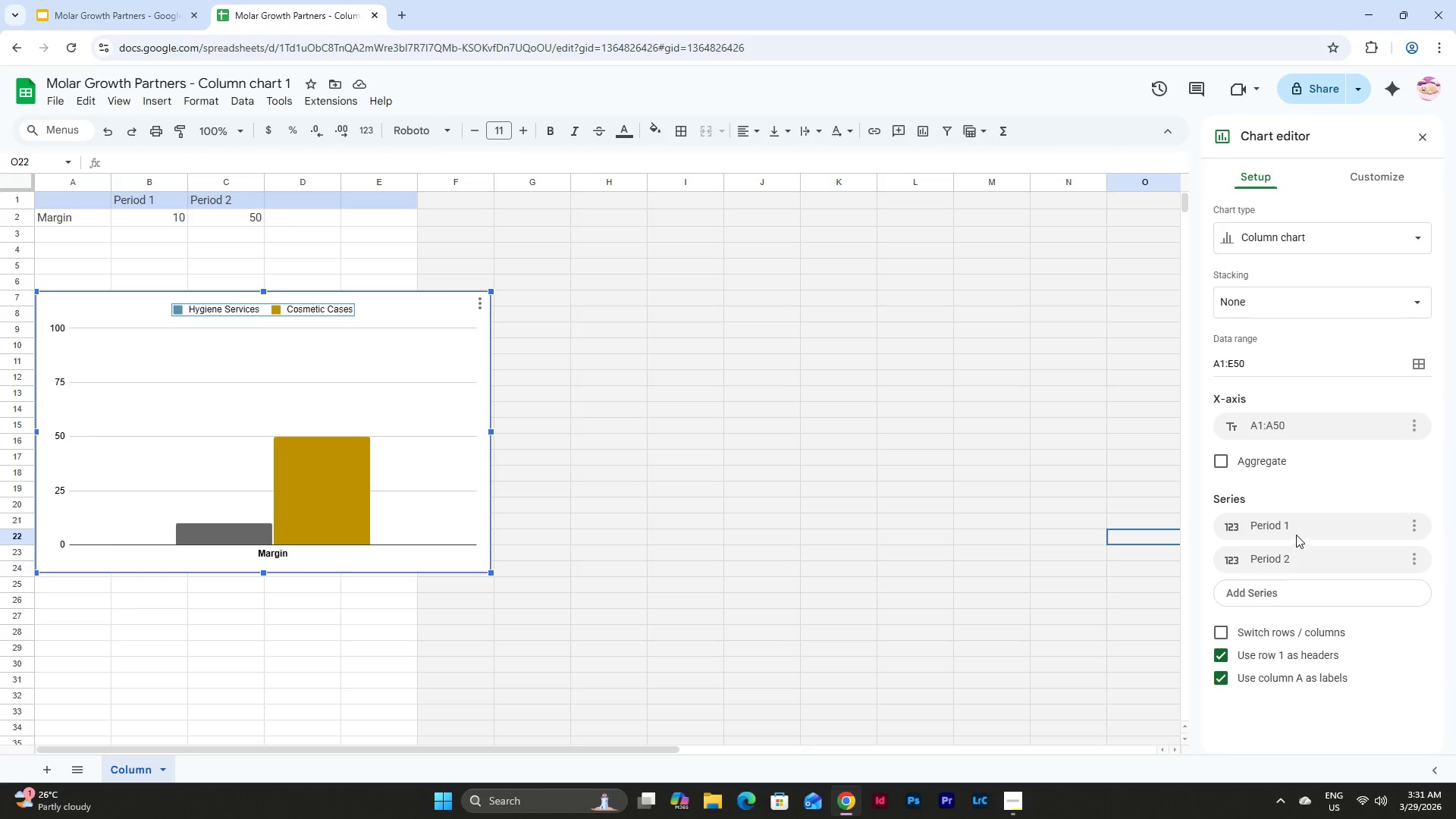 
scroll: coordinate [1301, 500], scroll_direction: down, amount: 2.0
 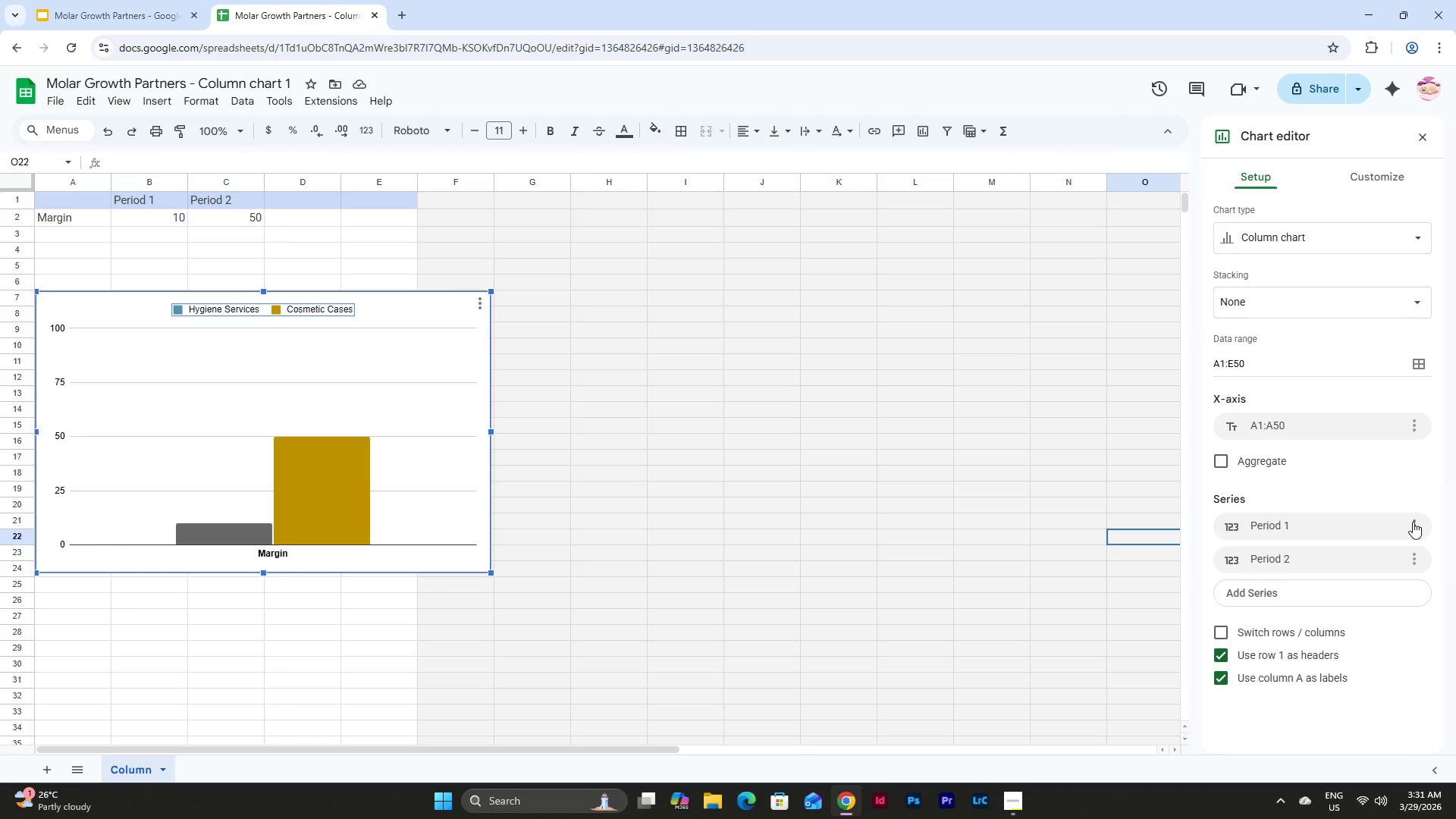 
left_click([1413, 522])
 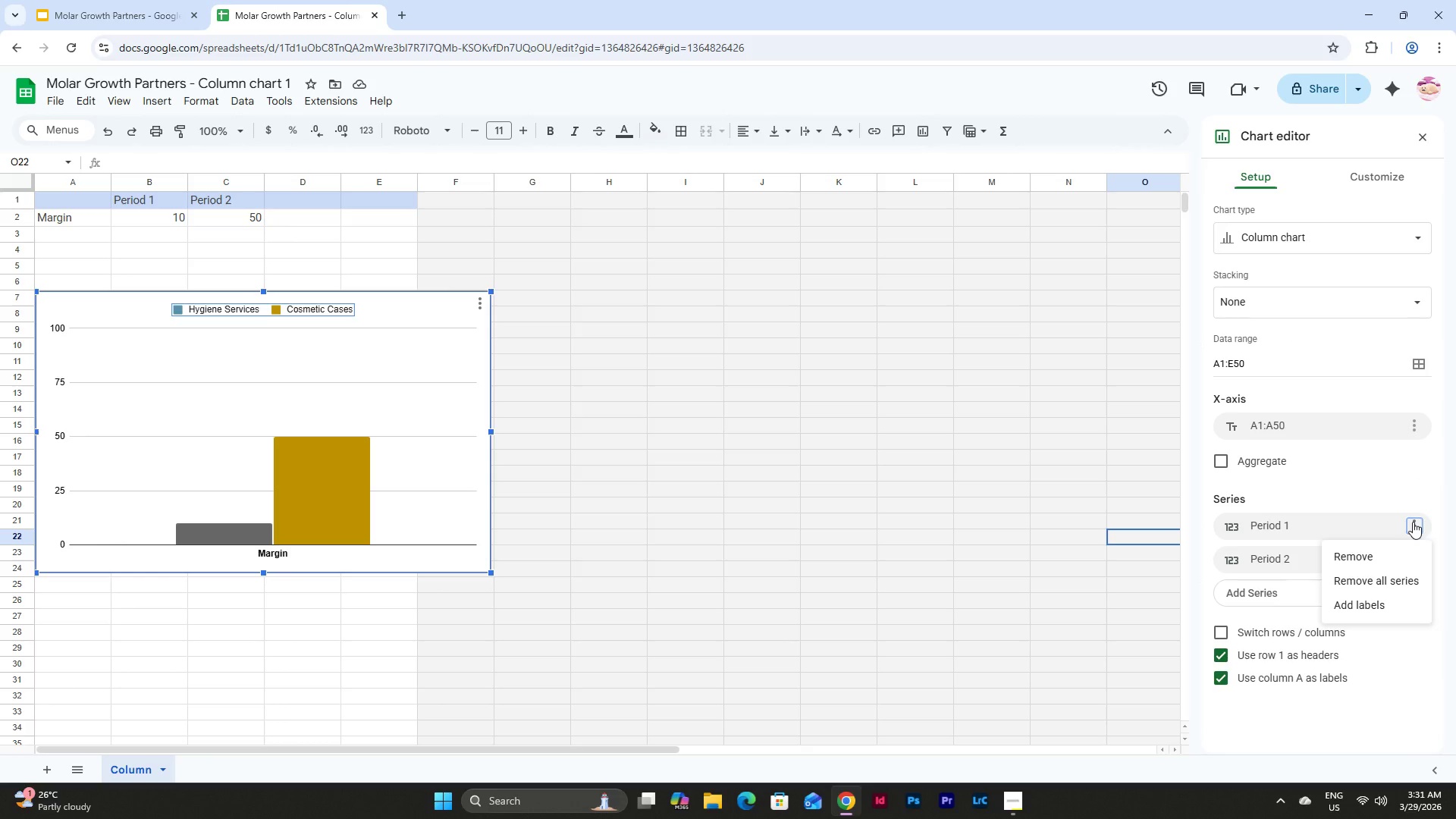 
left_click([1270, 520])
 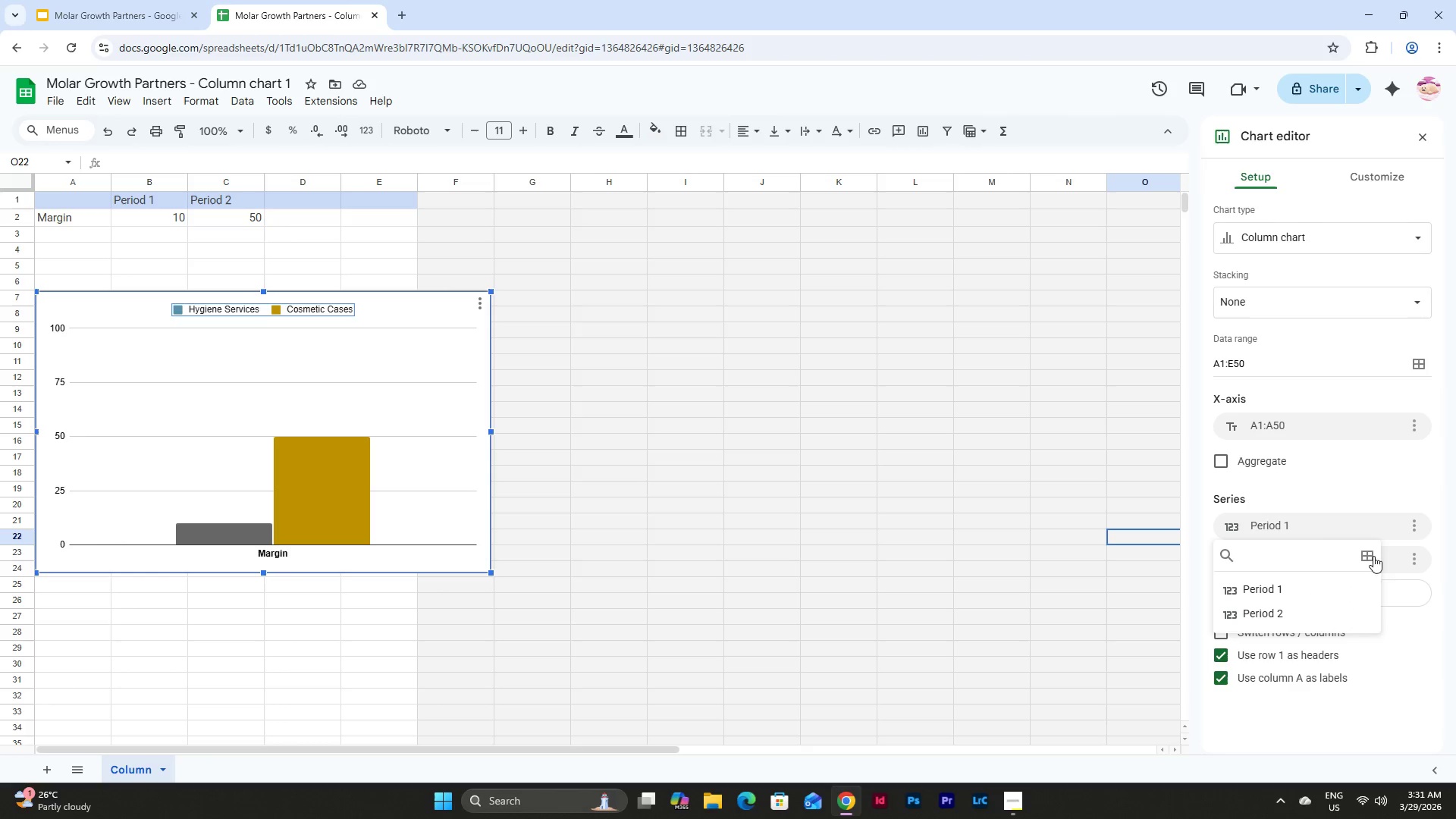 
left_click([1364, 555])
 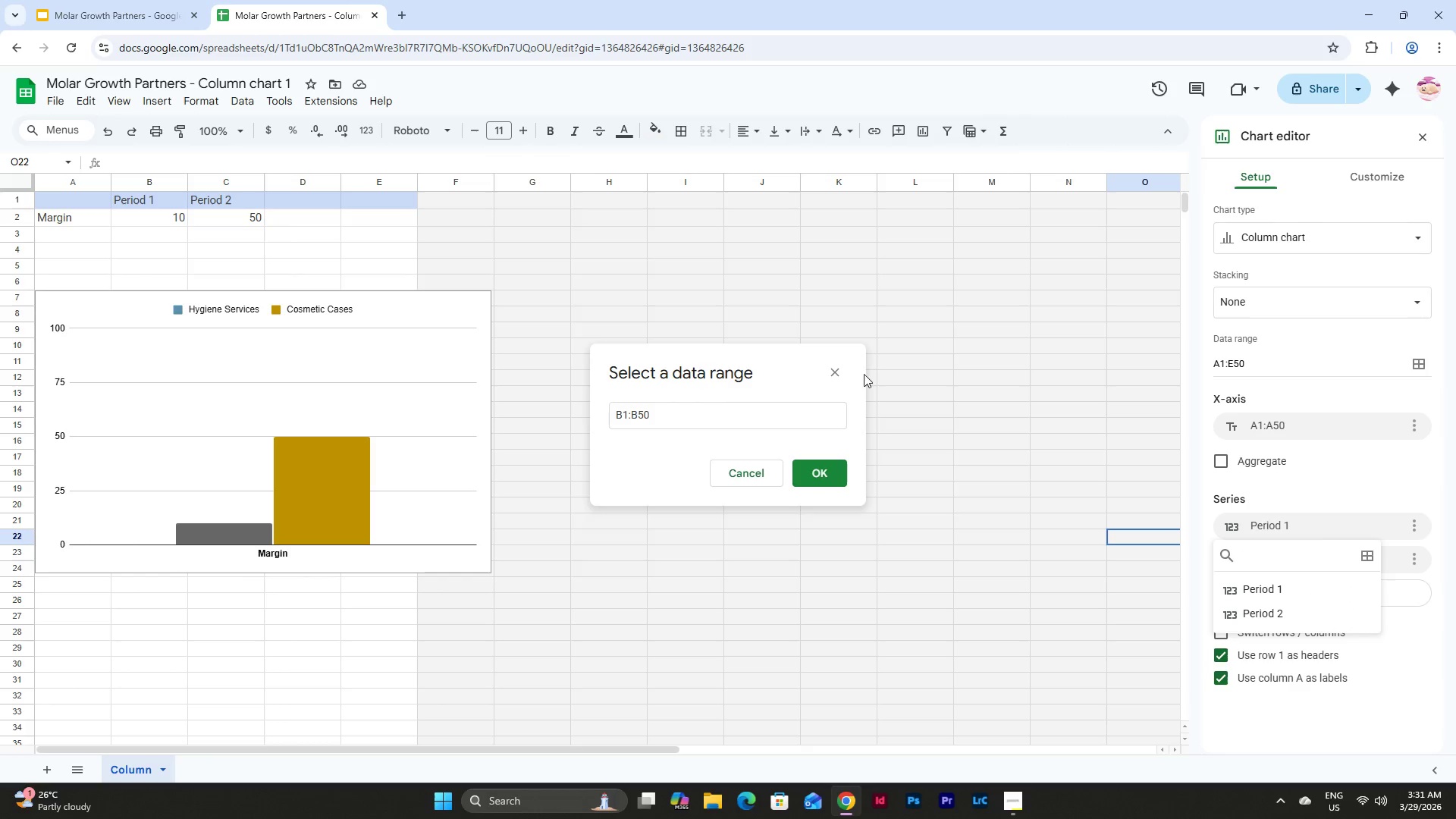 
left_click([835, 372])
 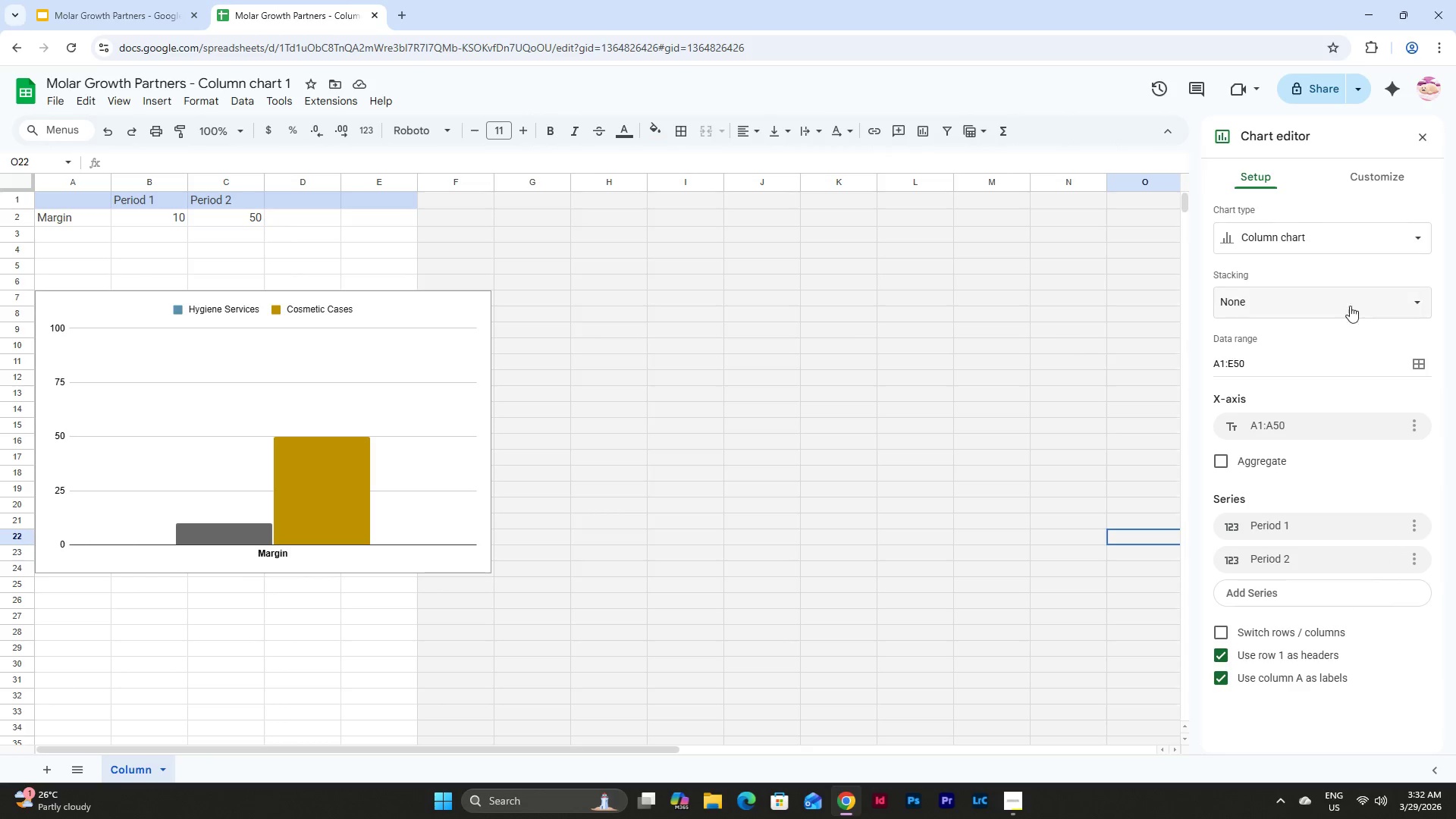 
left_click([1357, 177])
 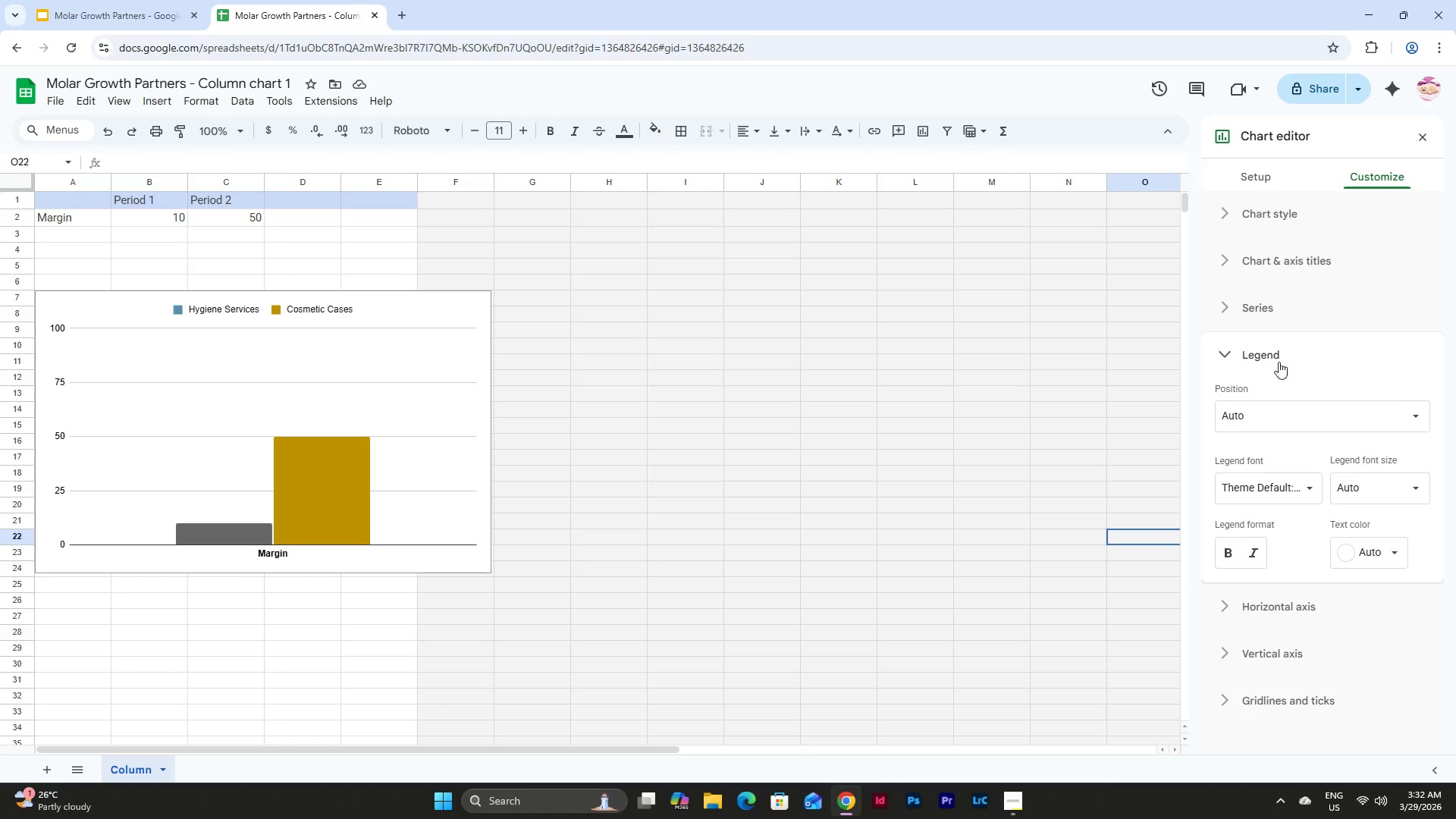 
left_click([1256, 350])
 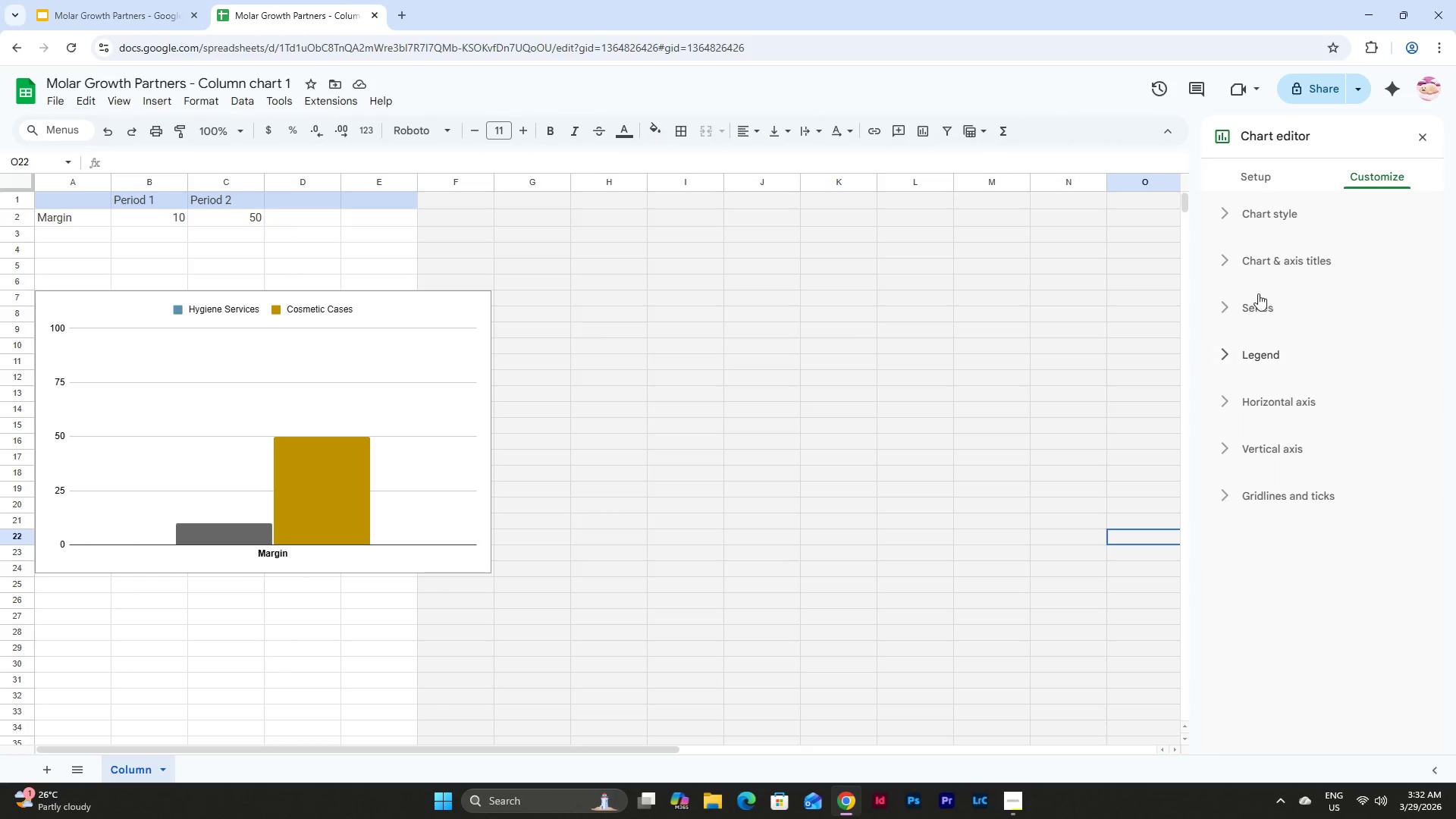 
left_click([1267, 259])
 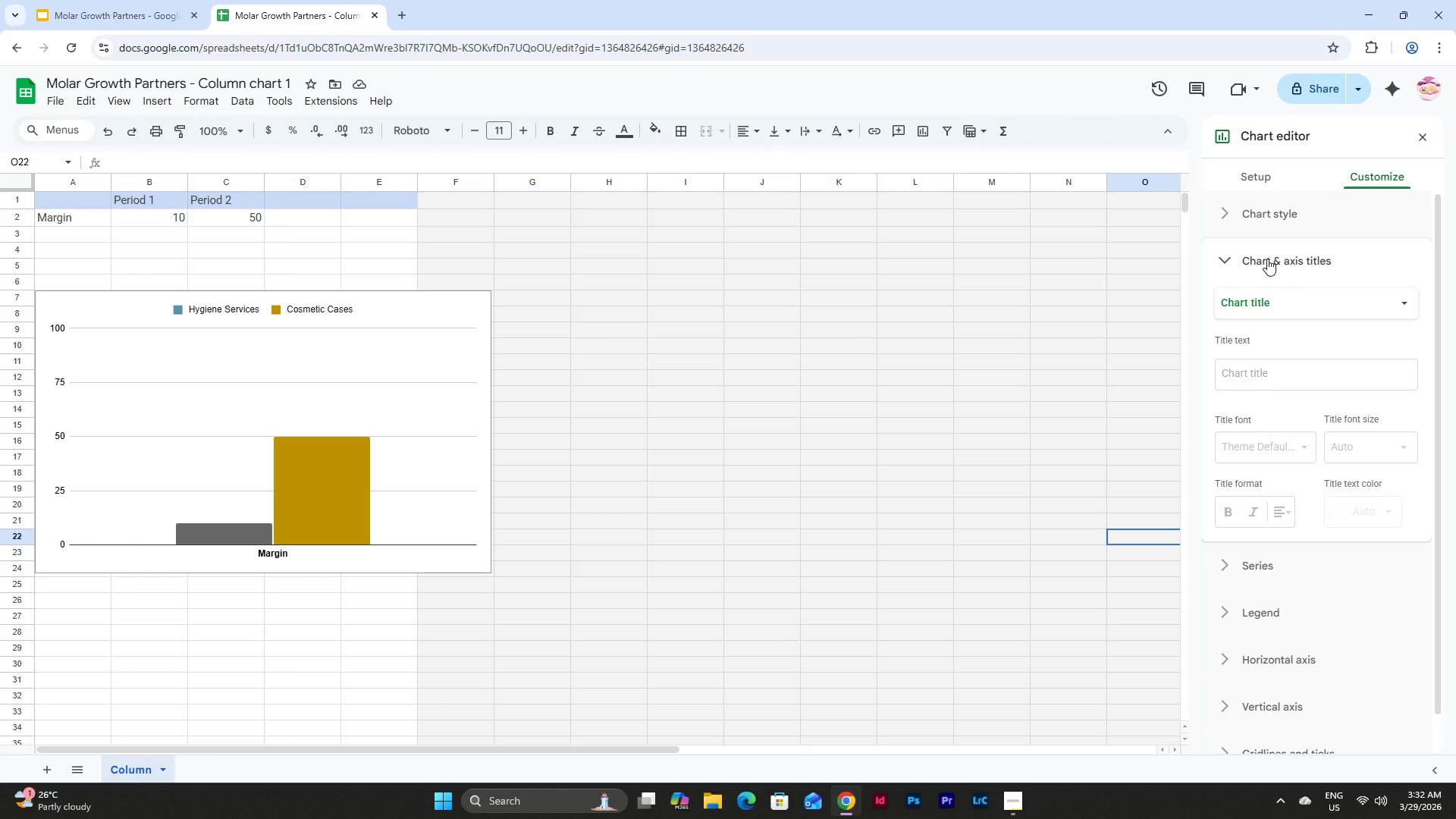 
left_click([1267, 259])
 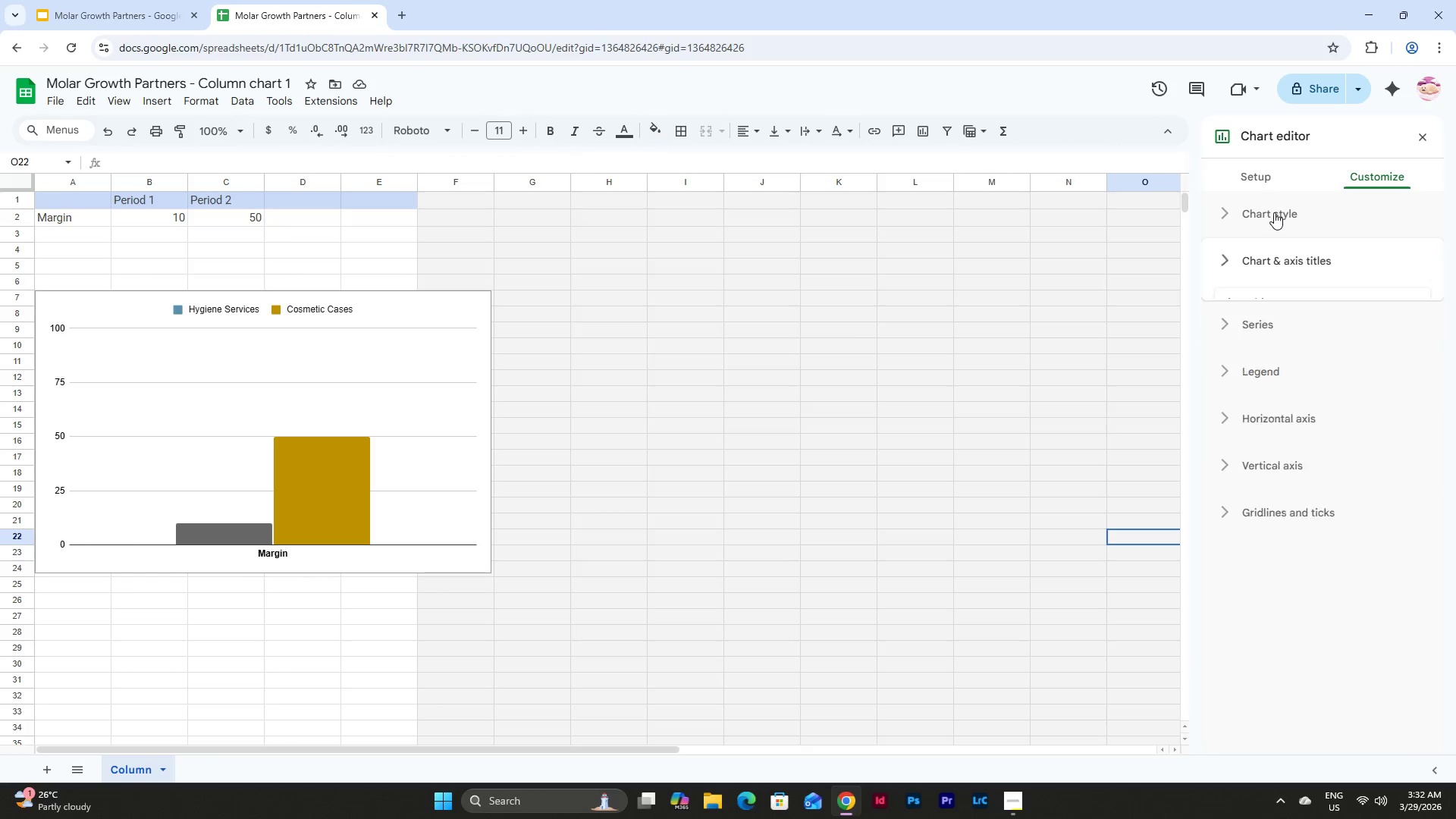 
double_click([1274, 212])
 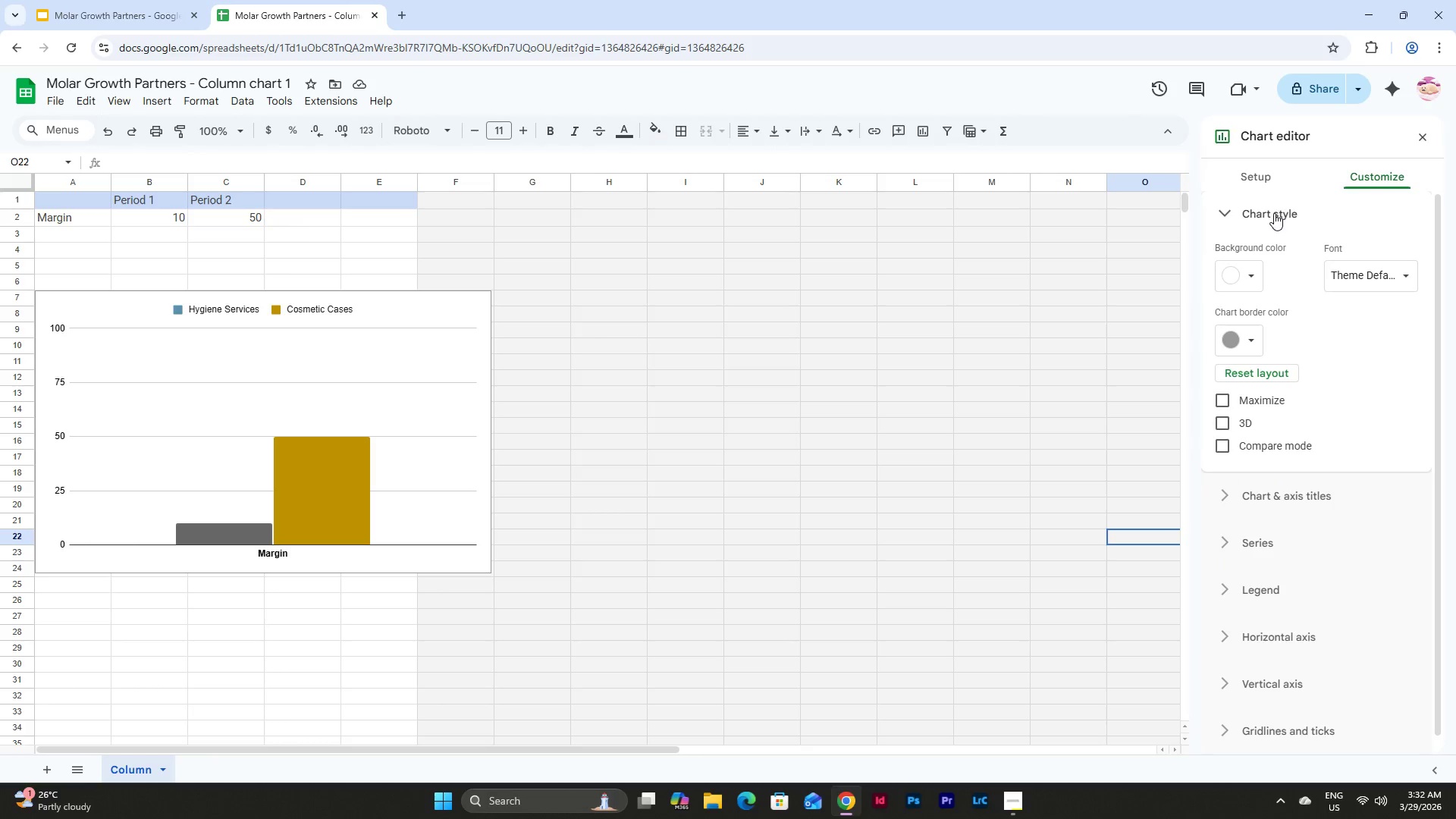 
left_click([1273, 211])
 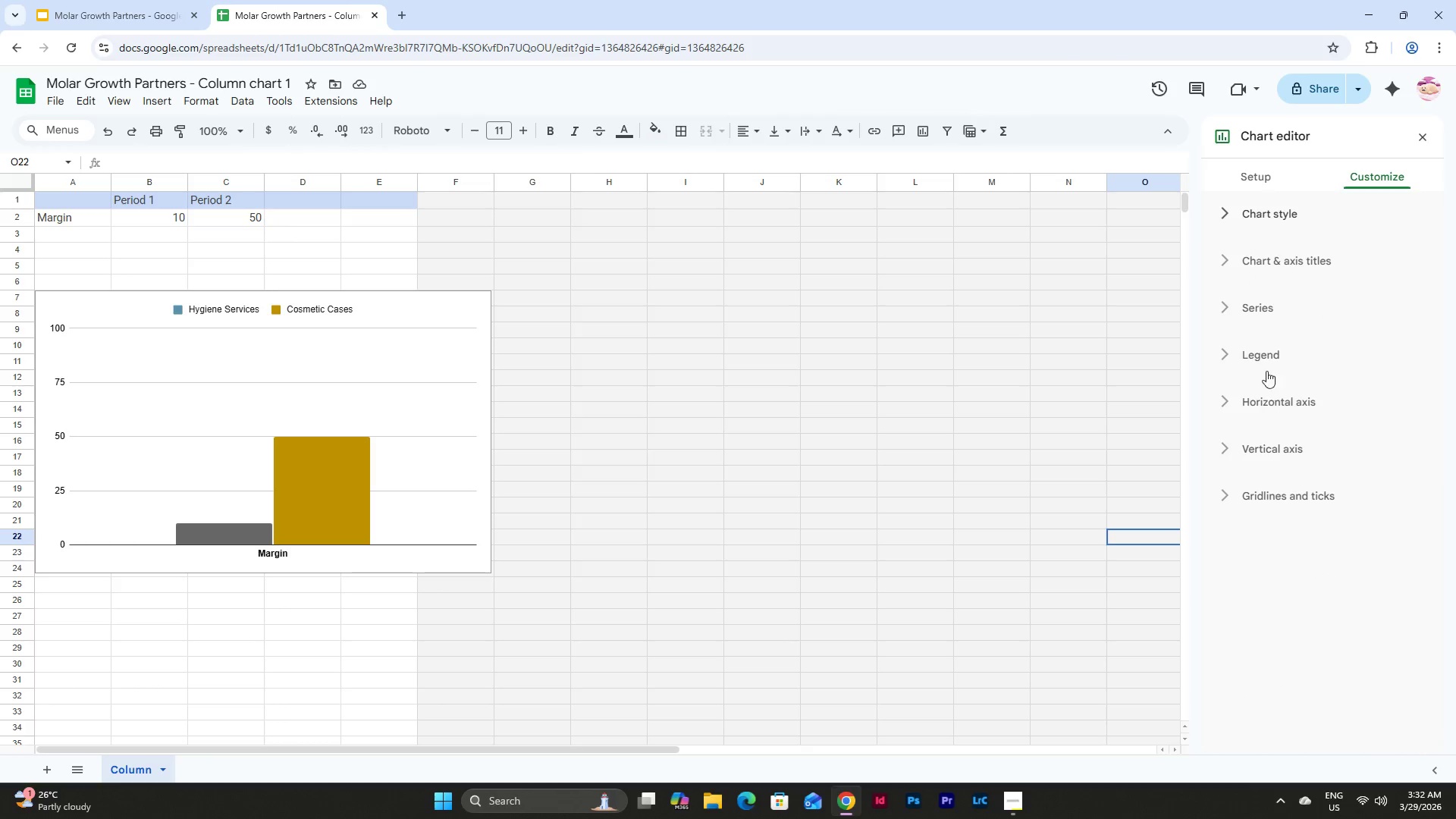 
left_click([1264, 360])
 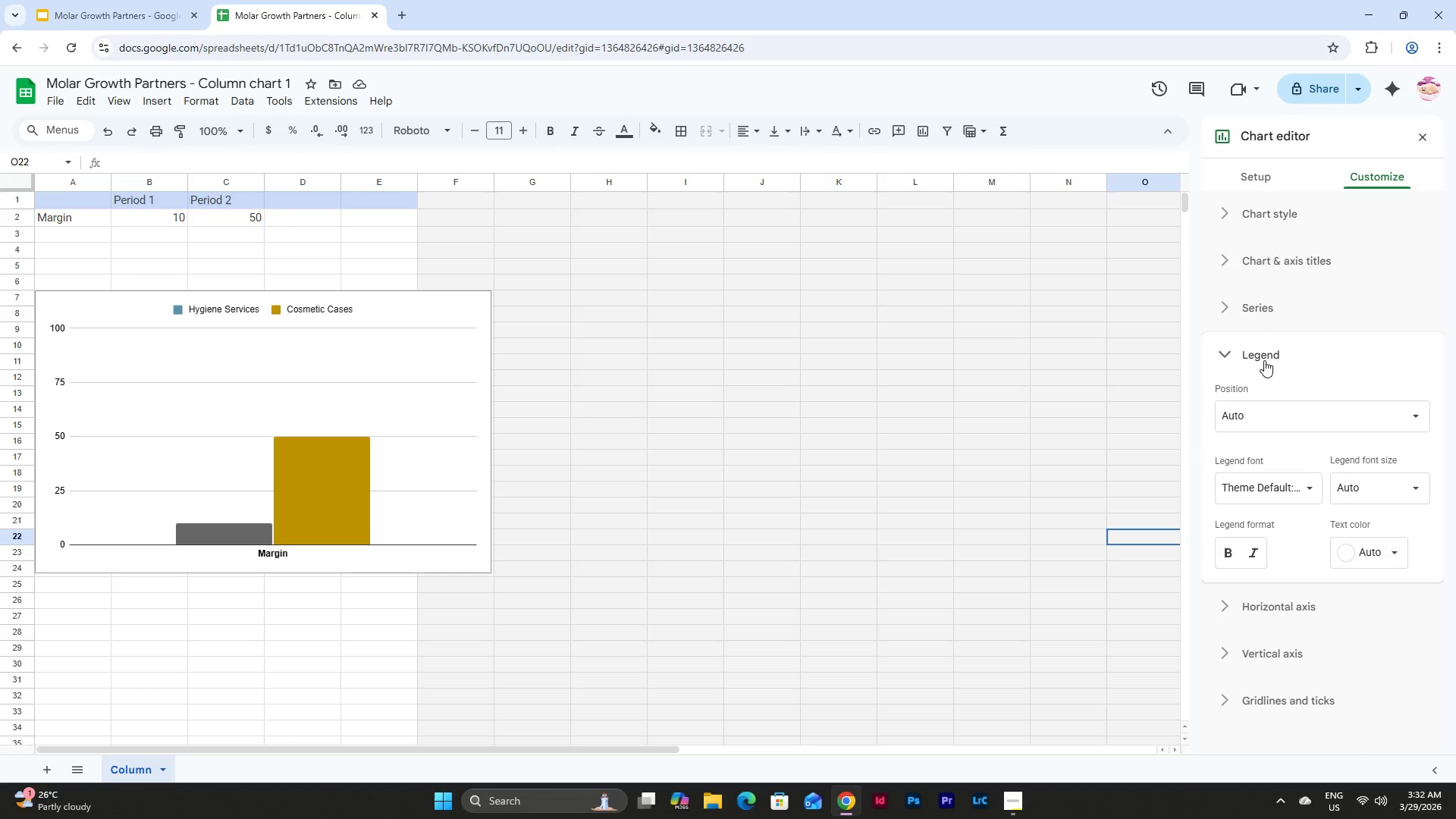 
left_click([1264, 360])
 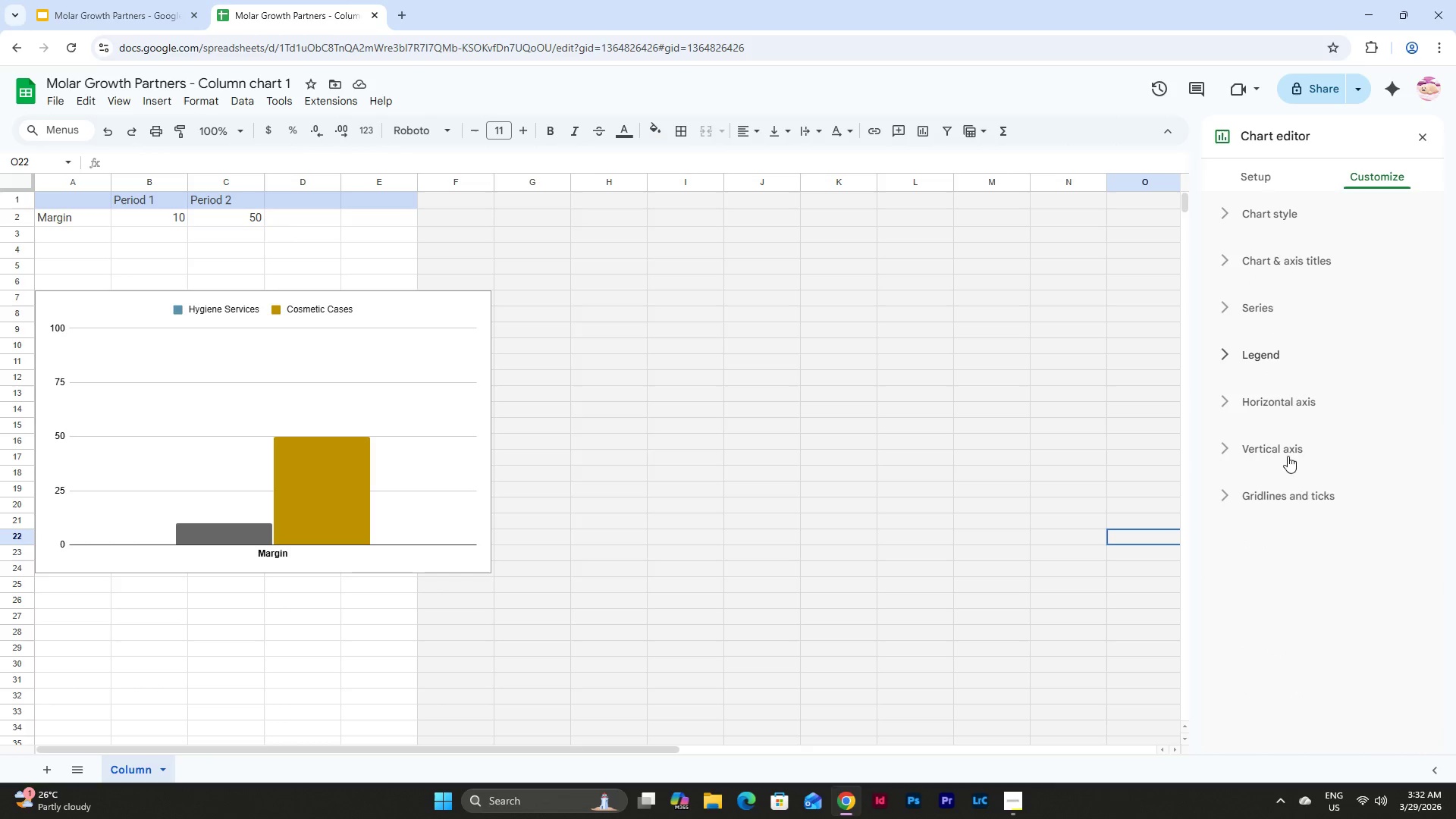 
left_click([1285, 498])
 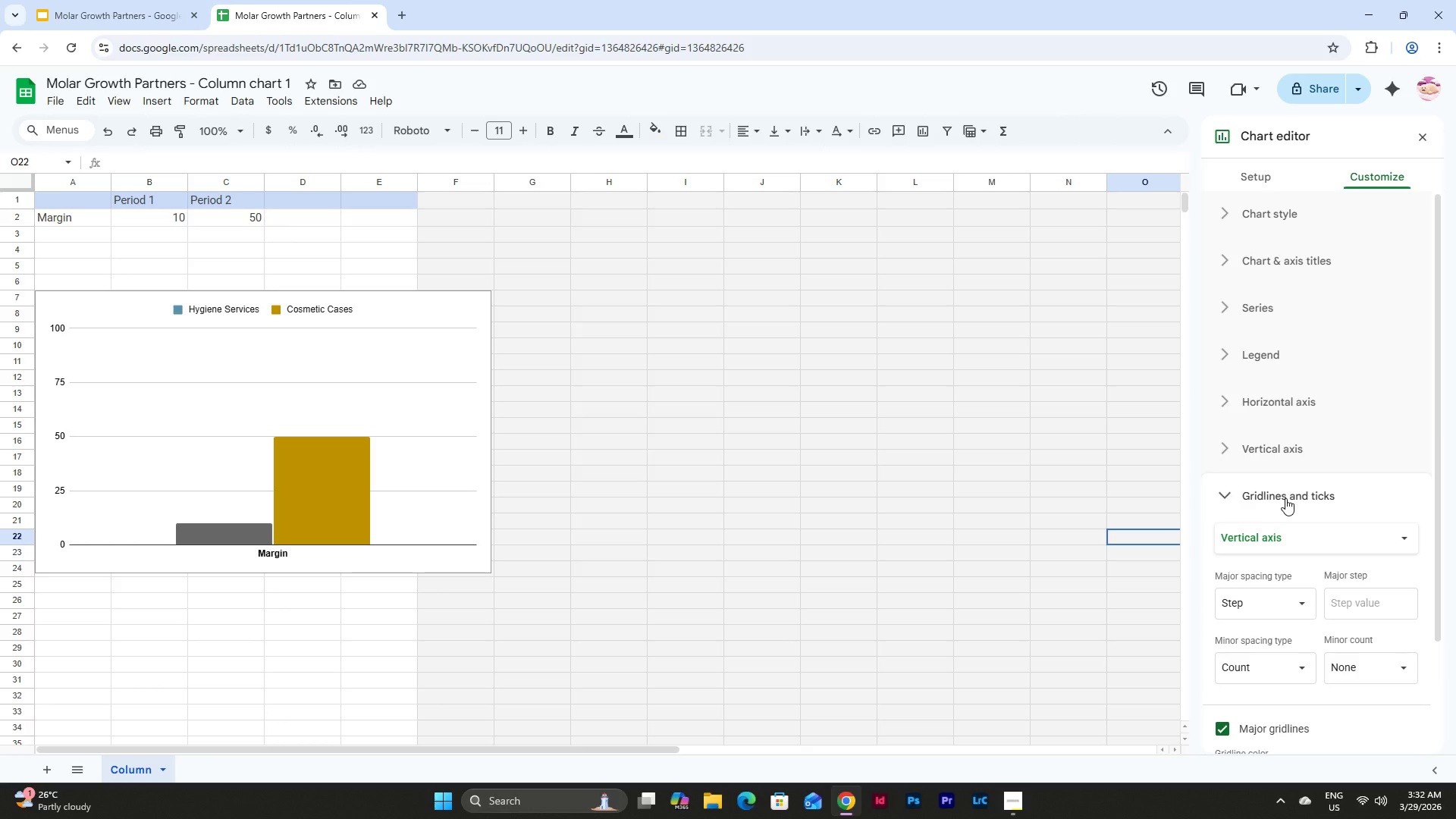 
scroll: coordinate [1288, 480], scroll_direction: down, amount: 3.0
 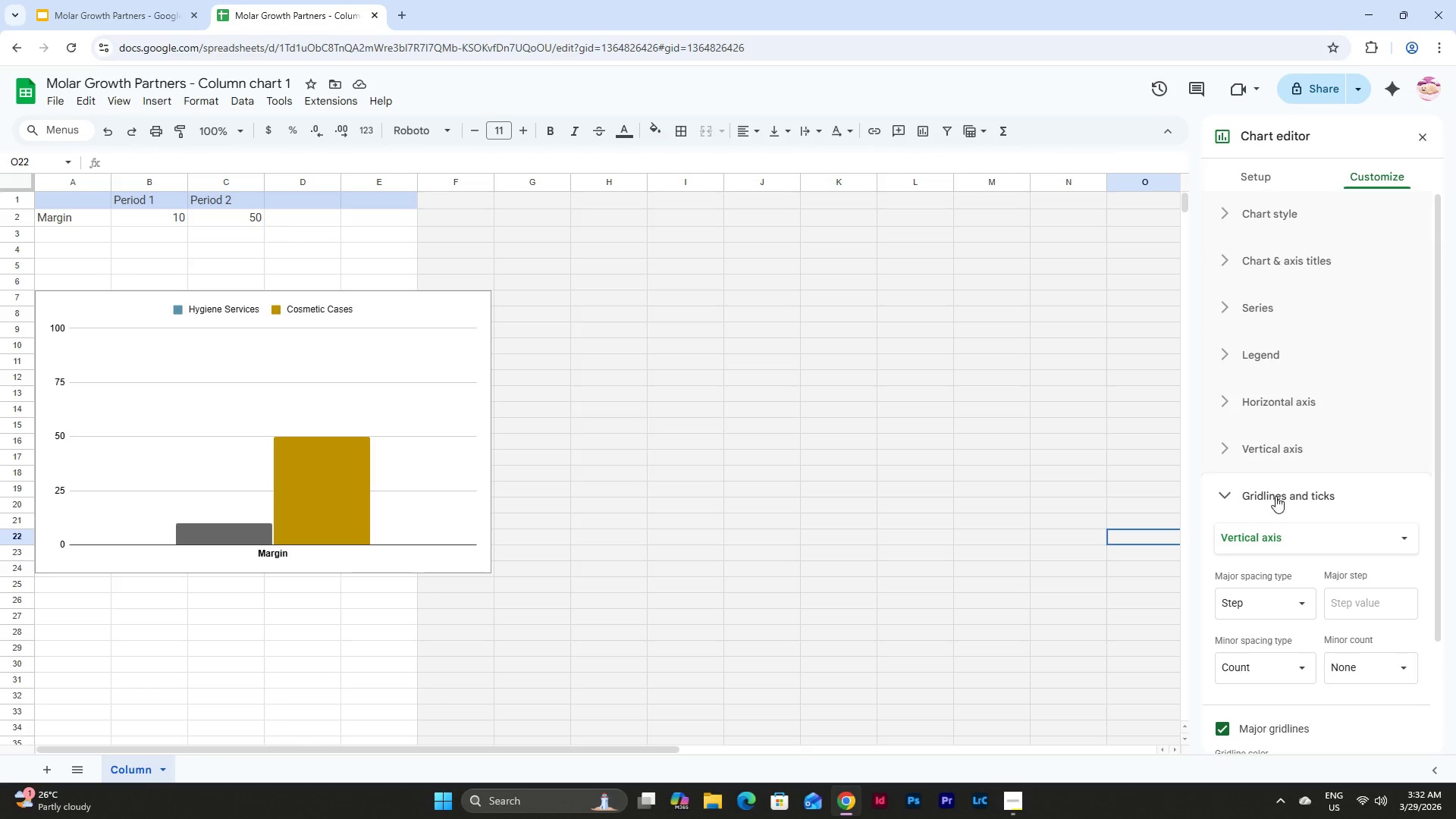 
left_click([1276, 484])
 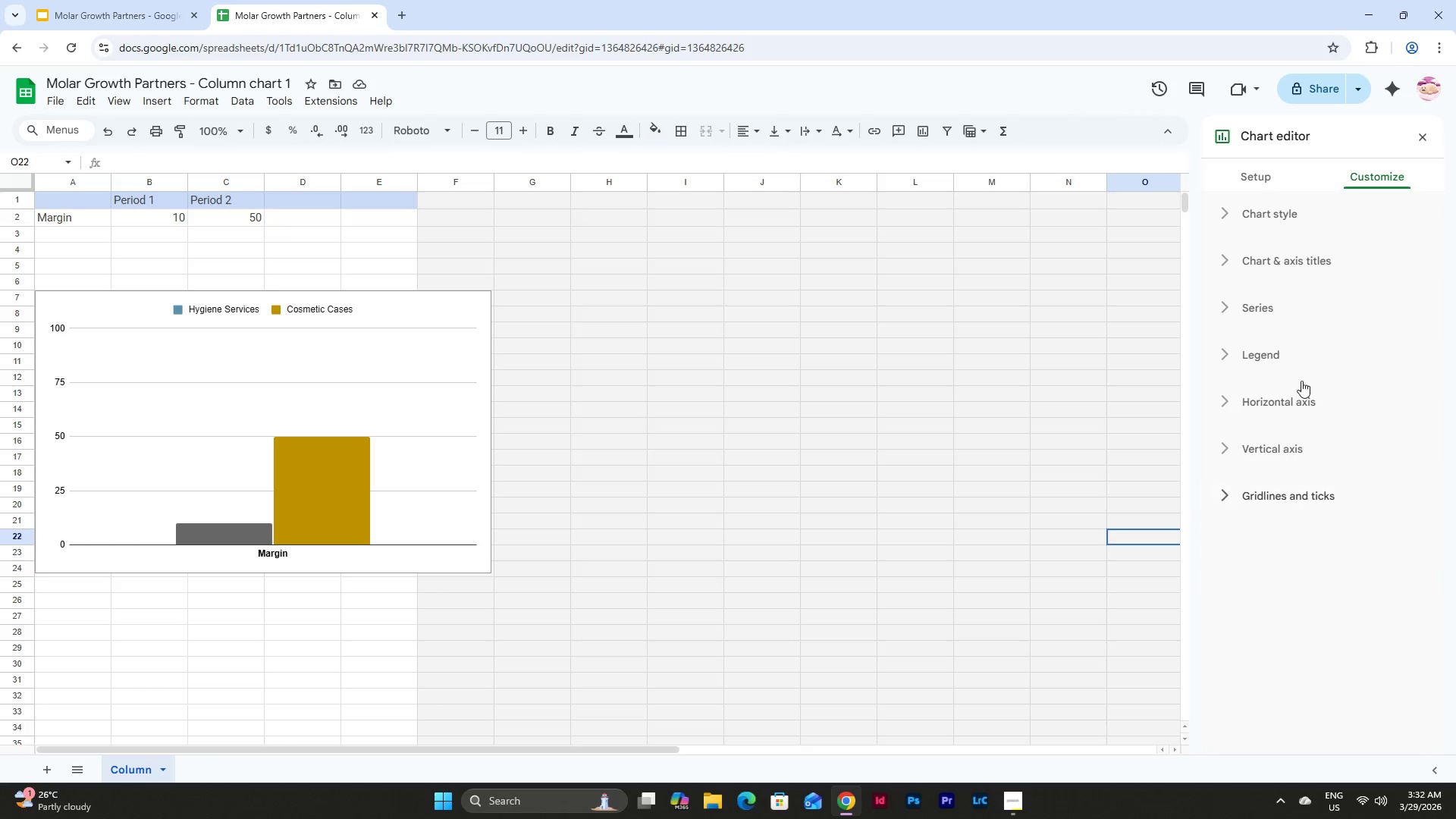 
scroll: coordinate [1302, 380], scroll_direction: up, amount: 5.0
 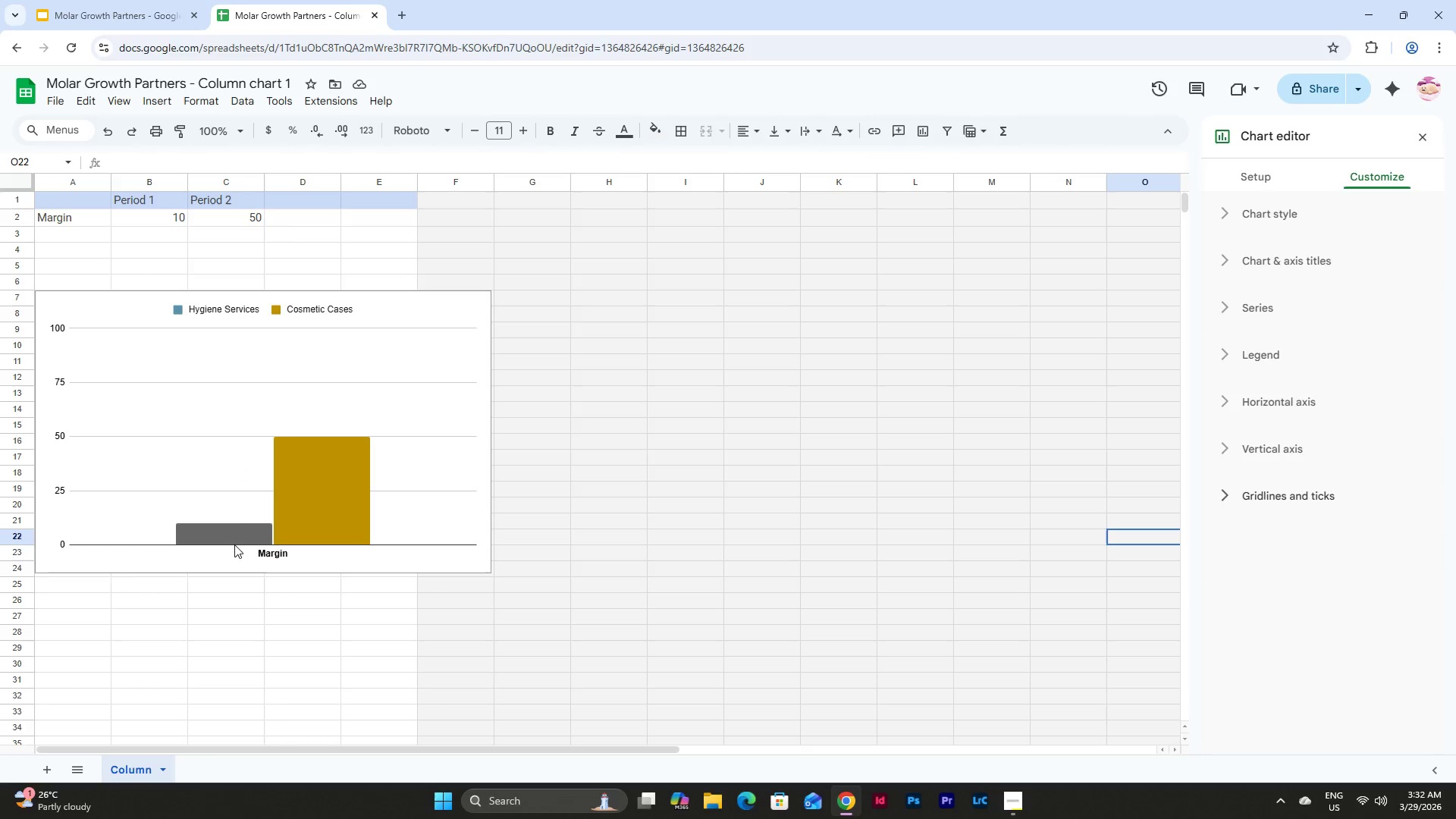 
double_click([236, 535])
 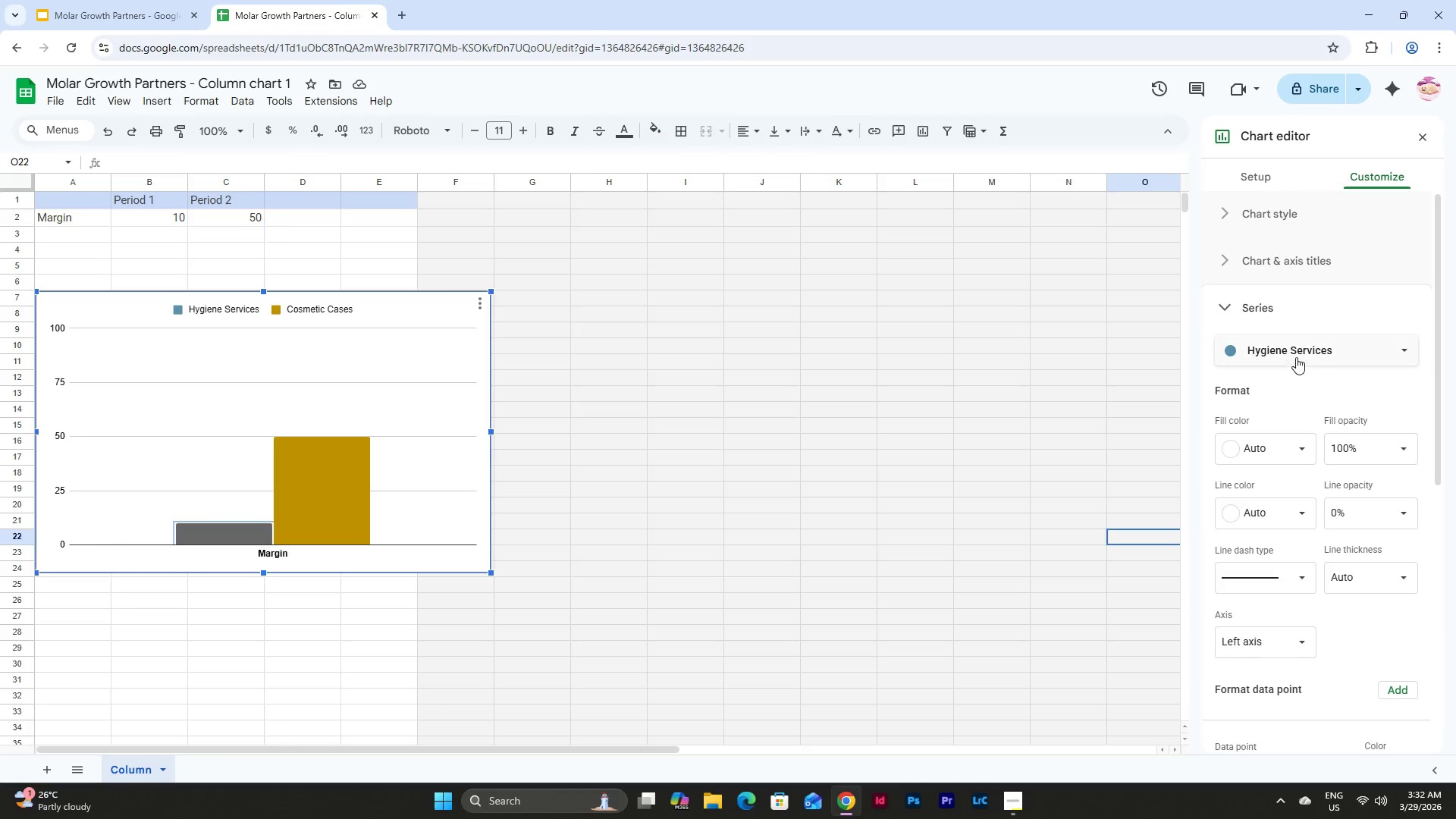 
left_click([1296, 353])
 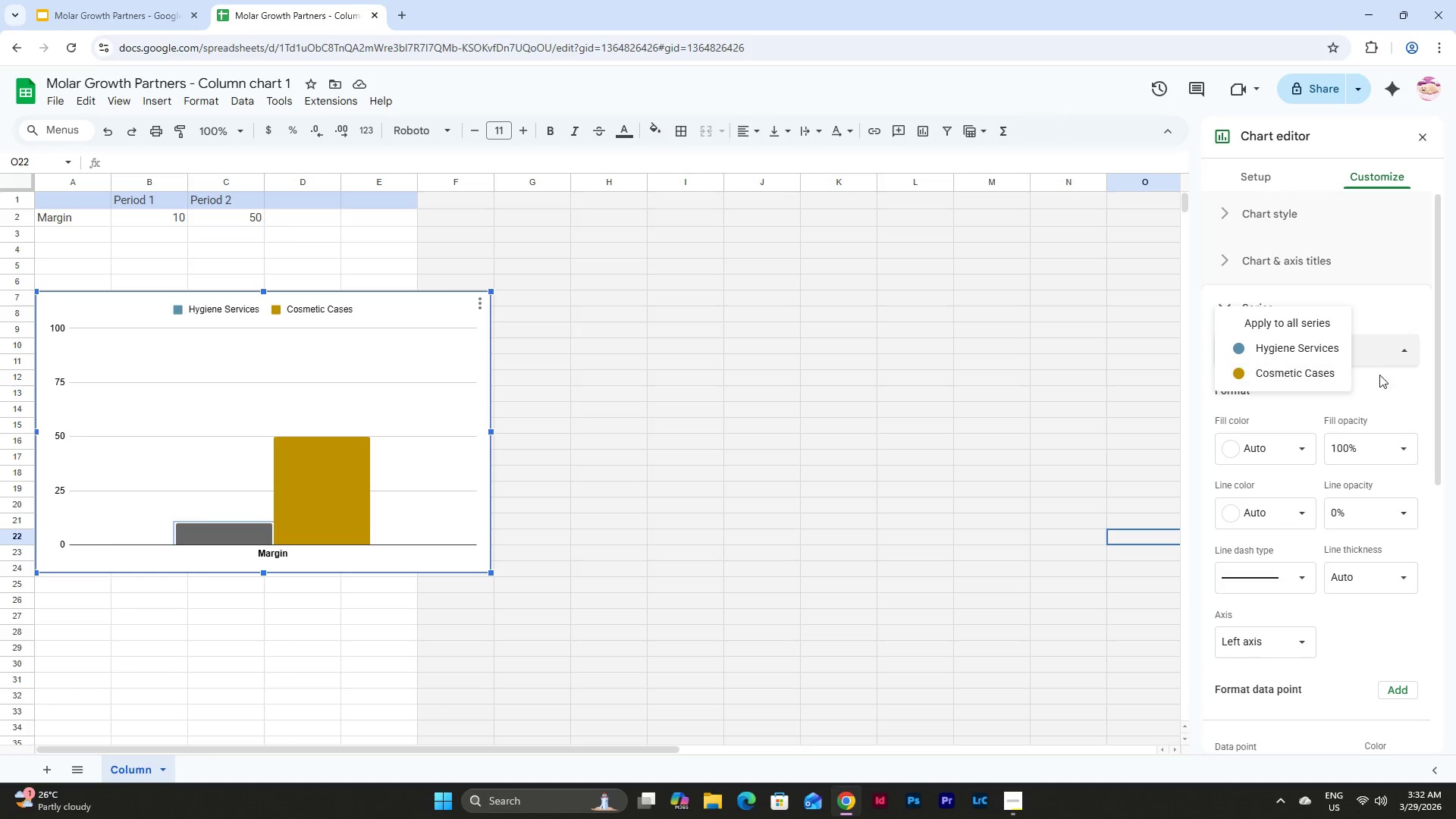 
left_click([1385, 377])
 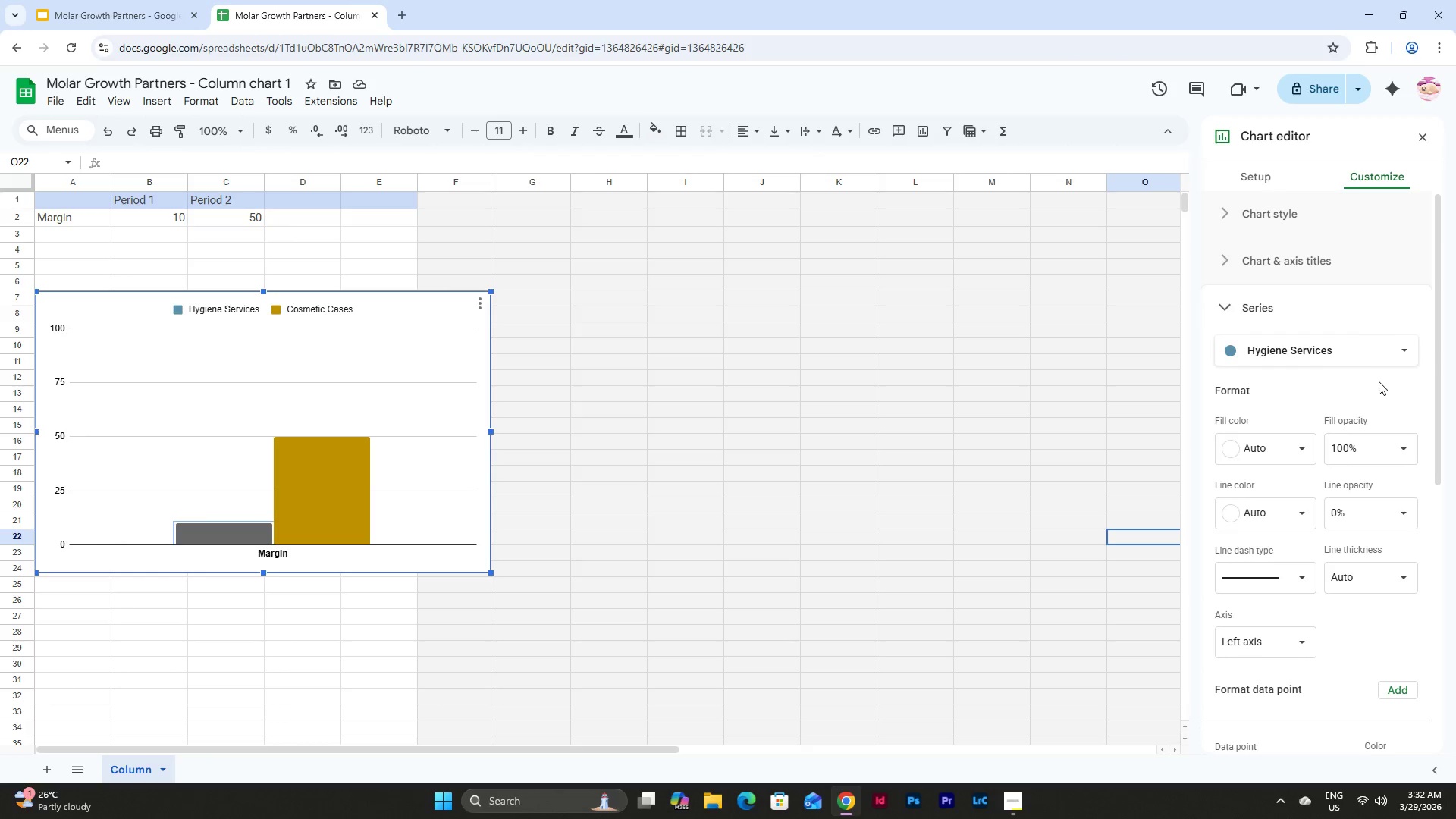 
scroll: coordinate [1370, 513], scroll_direction: down, amount: 7.0
 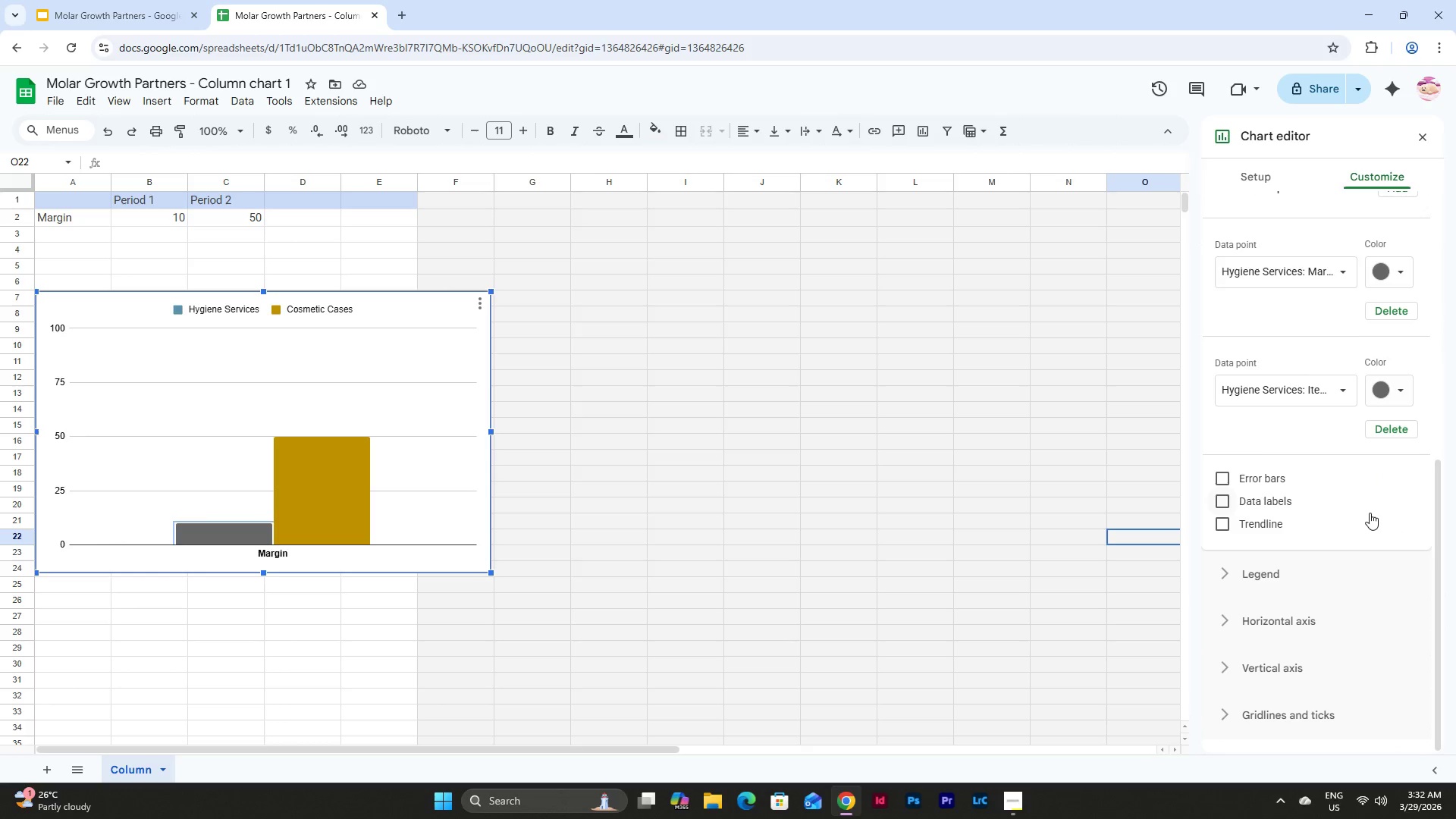 
scroll: coordinate [1370, 513], scroll_direction: up, amount: 7.0
 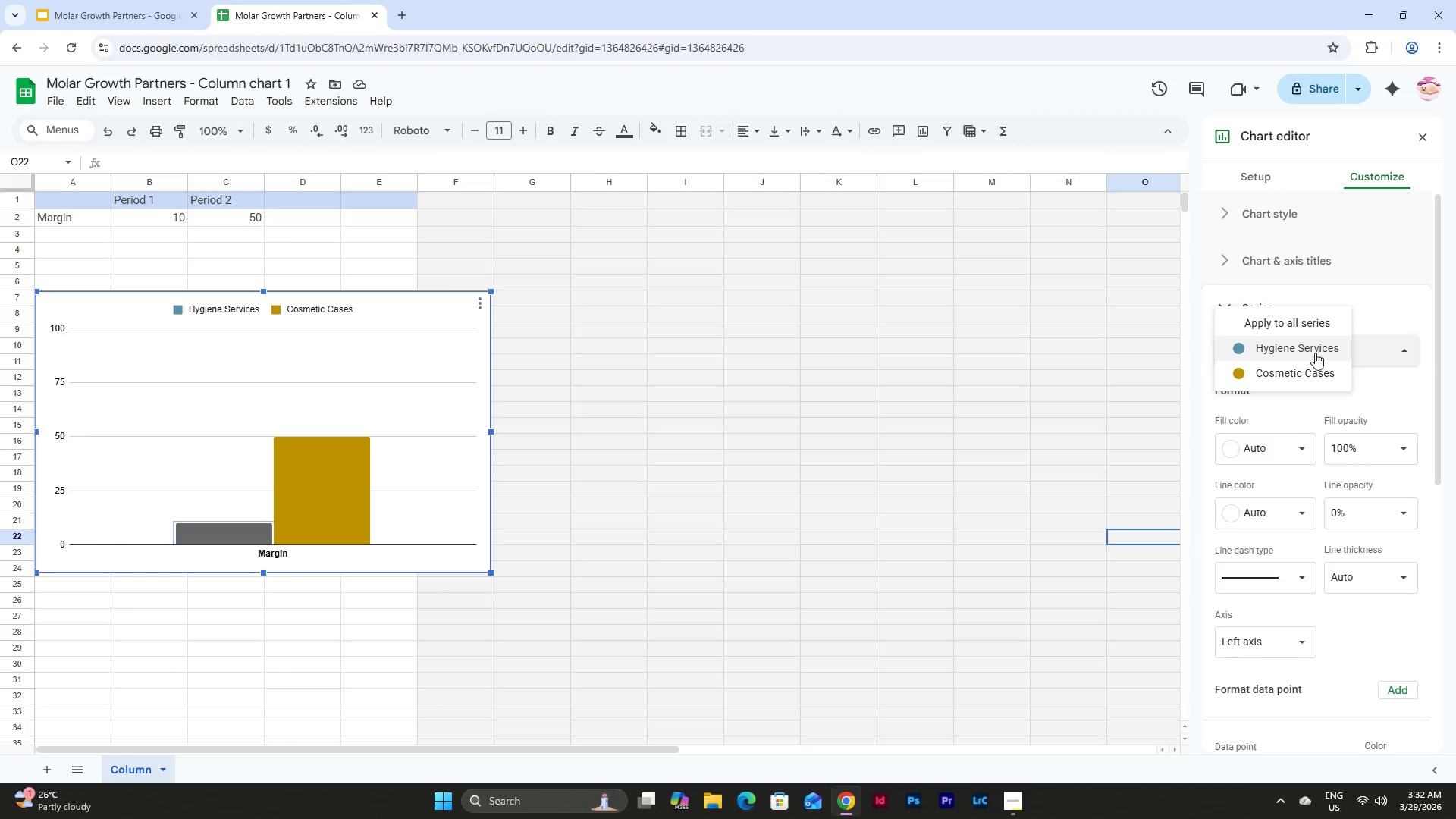 
left_click([1365, 398])
 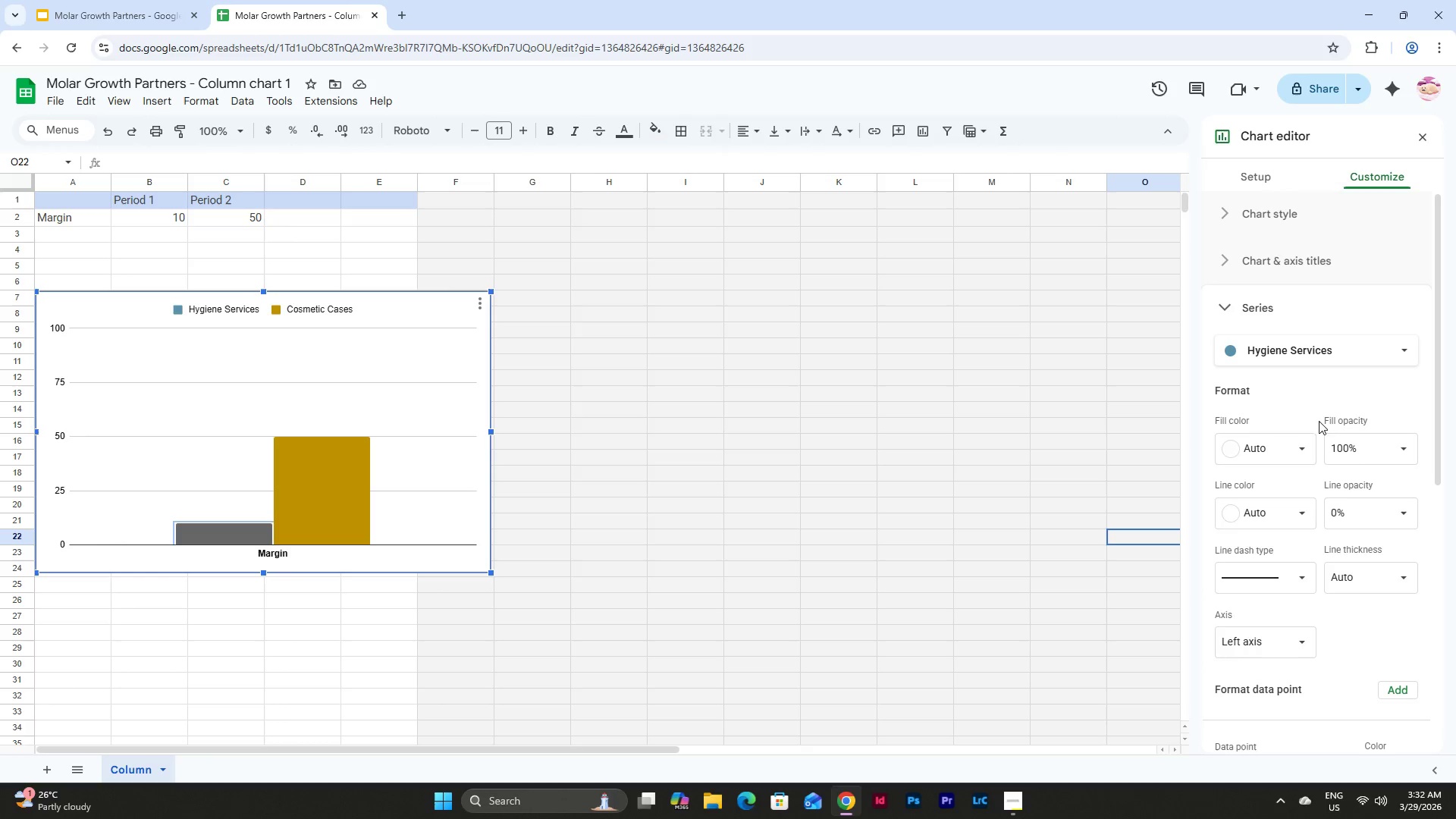 
left_click([1301, 453])
 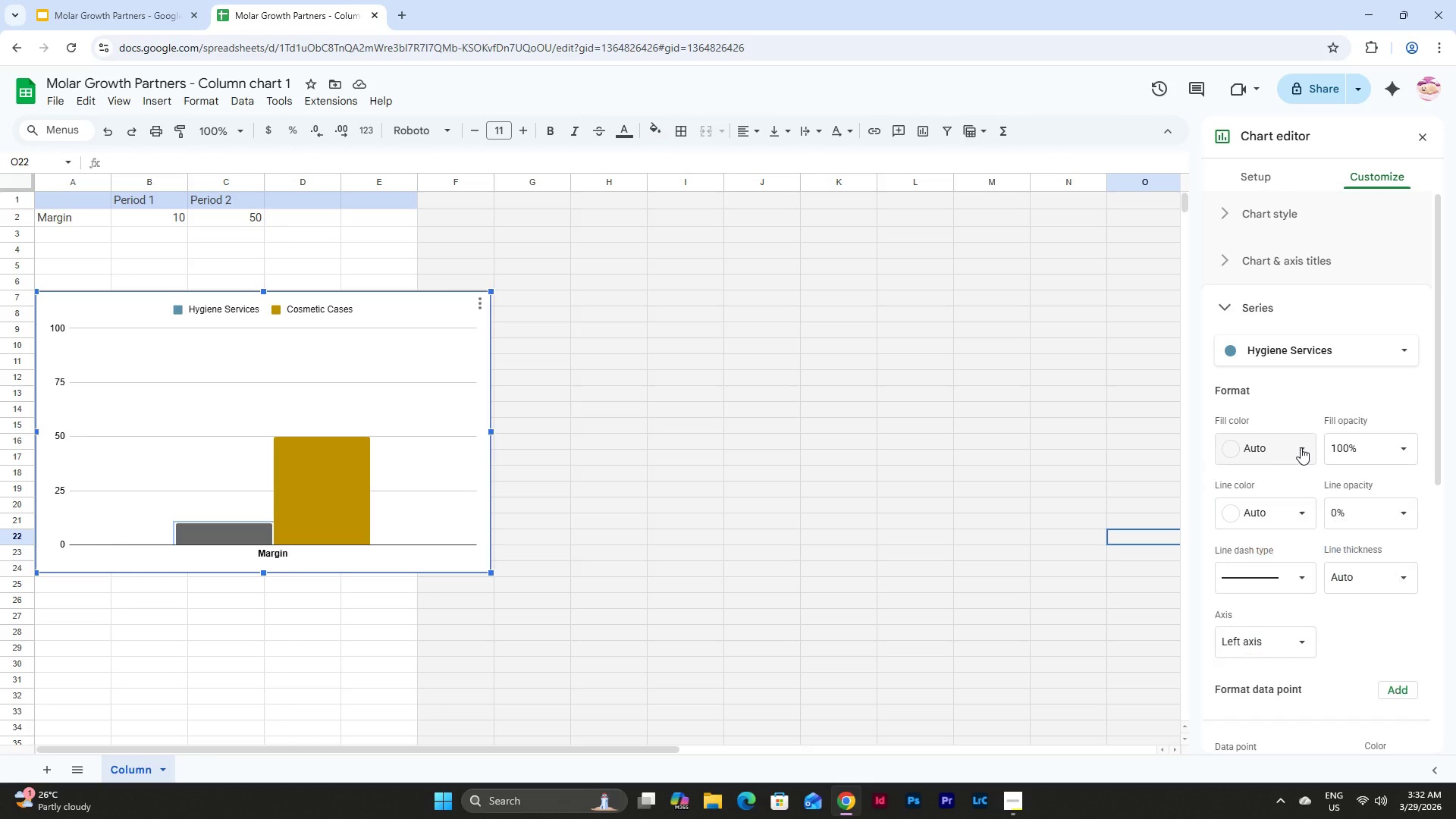 
double_click([1301, 447])
 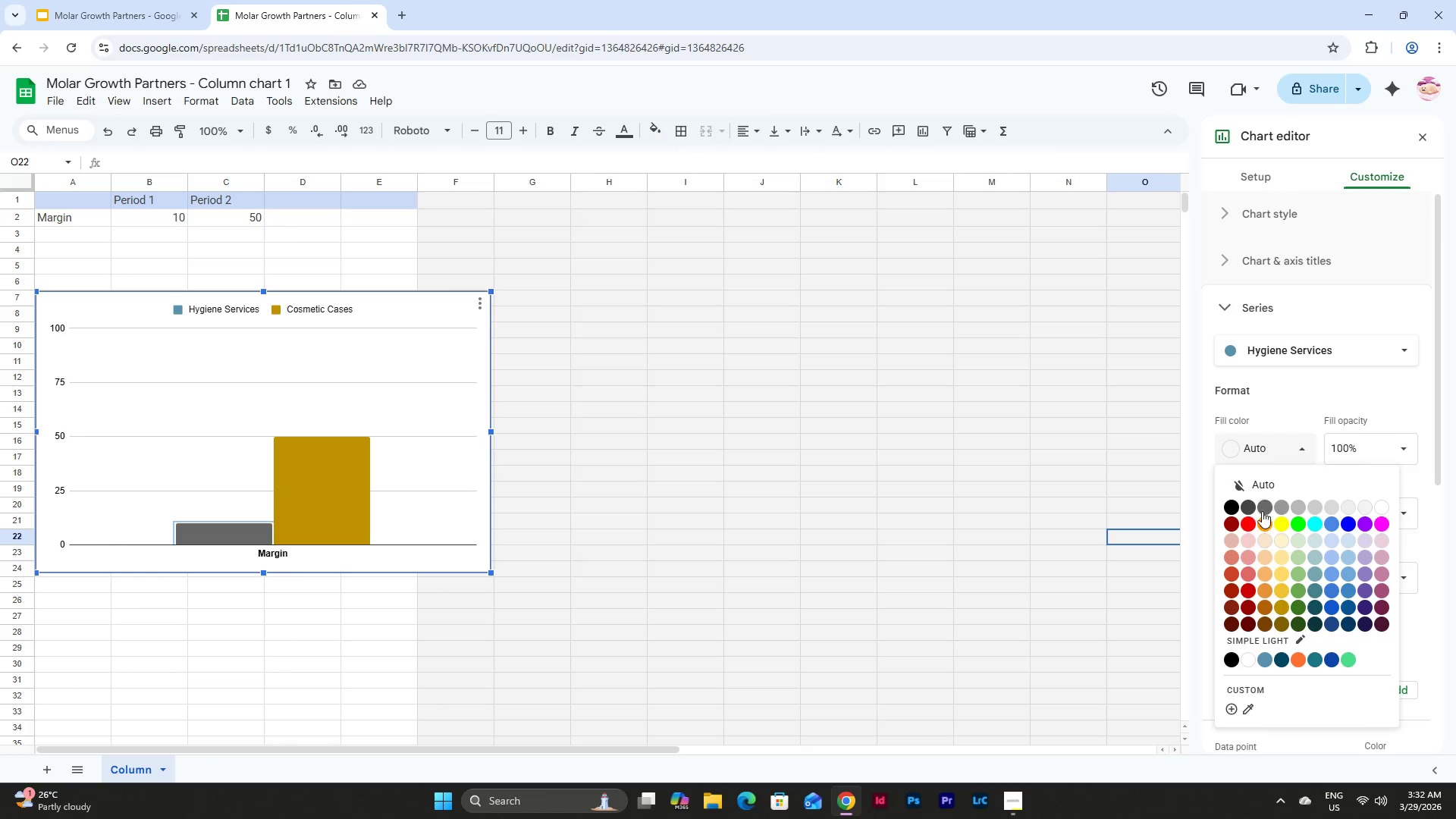 
left_click([1263, 505])
 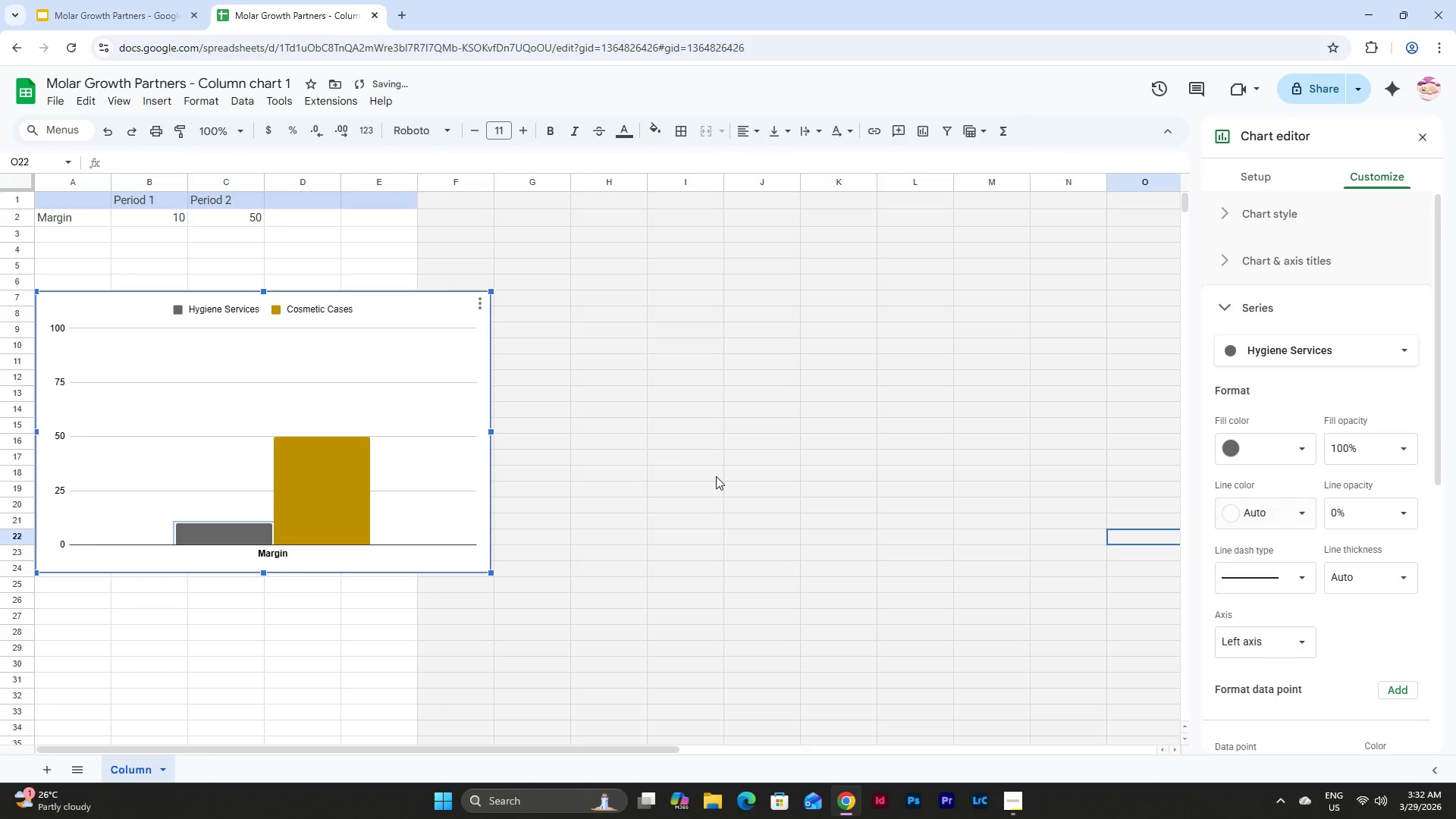 
left_click([634, 450])
 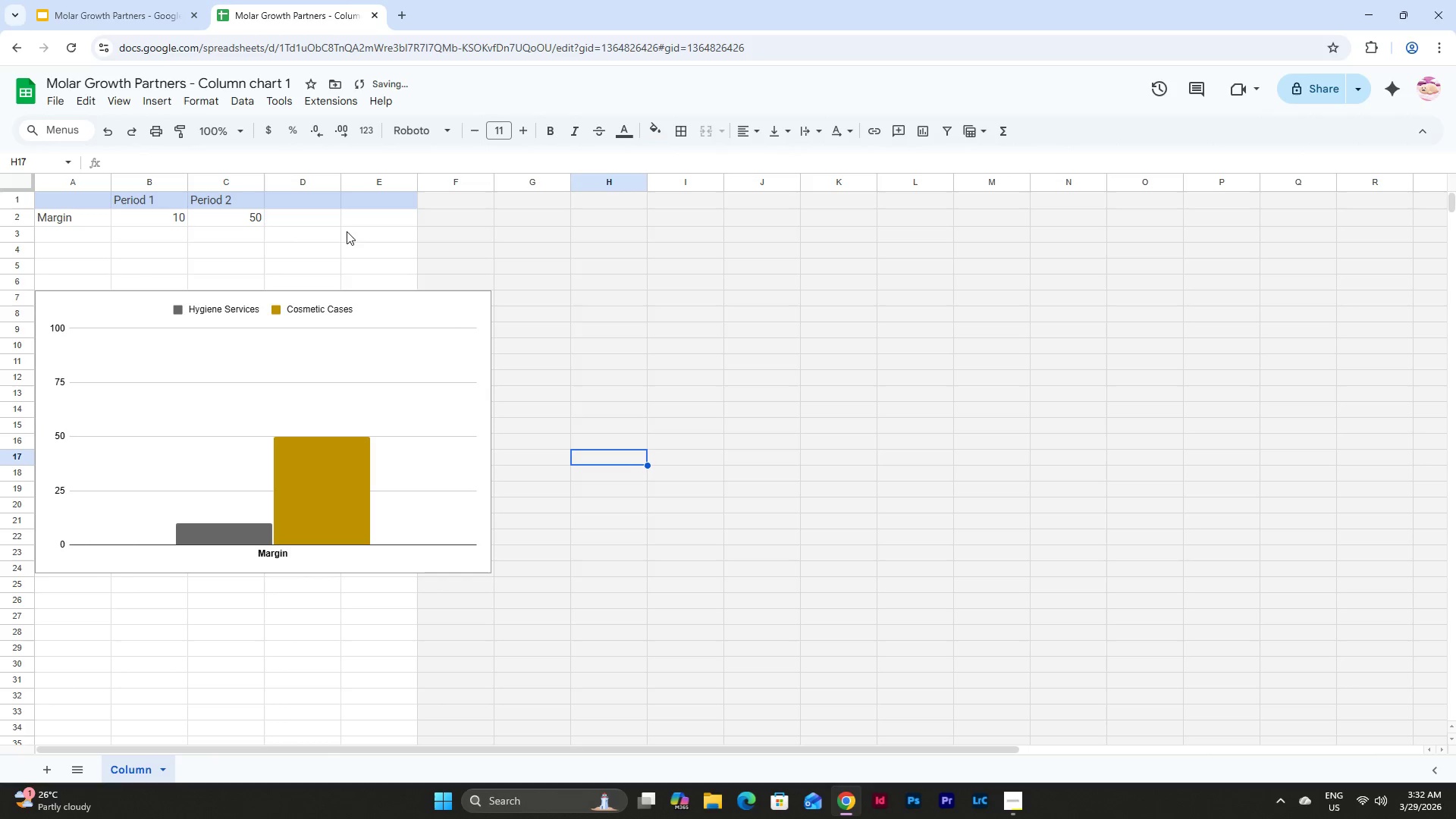 
left_click([118, 17])
 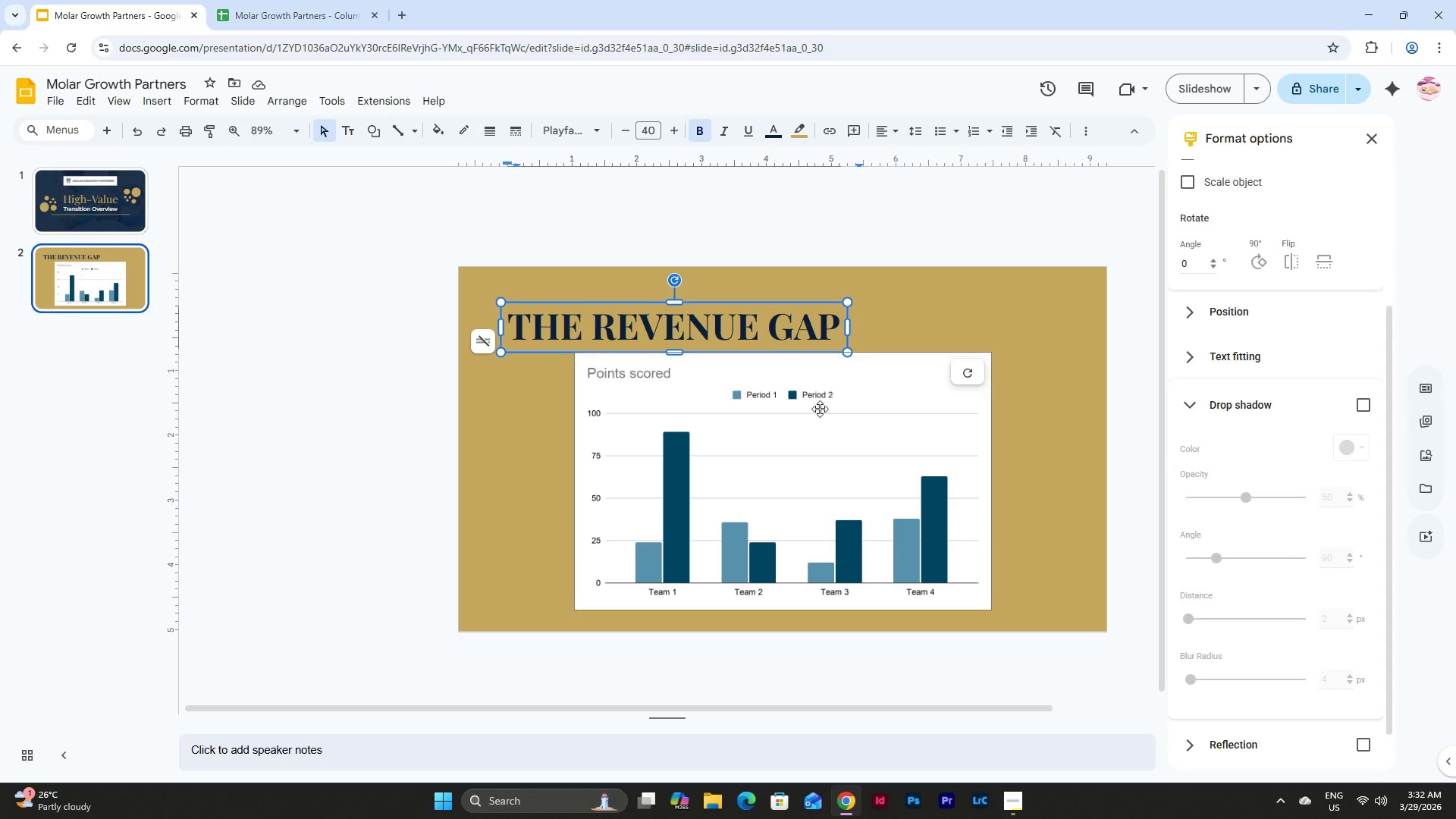 
left_click([658, 407])
 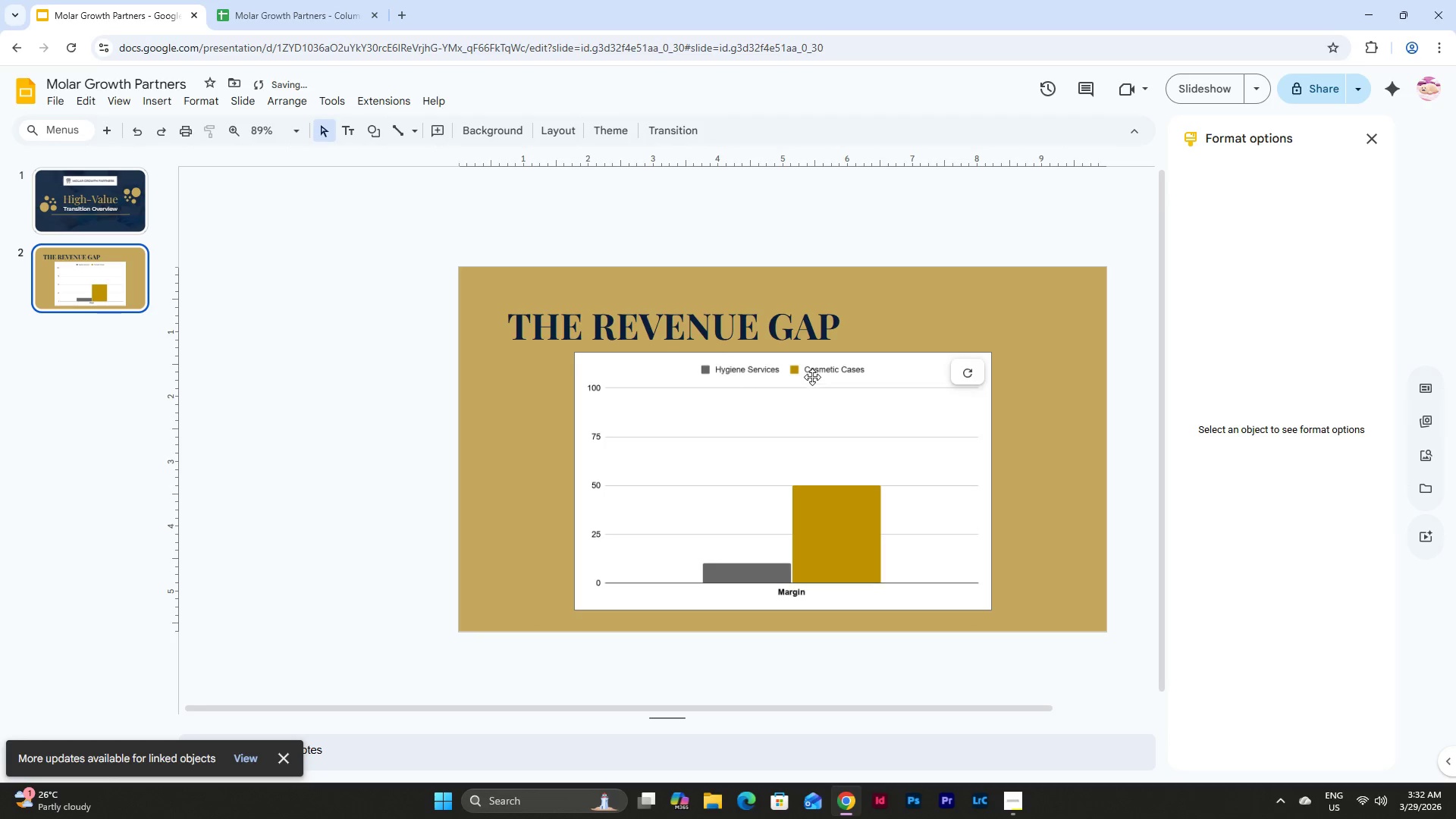 
left_click([291, 5])
 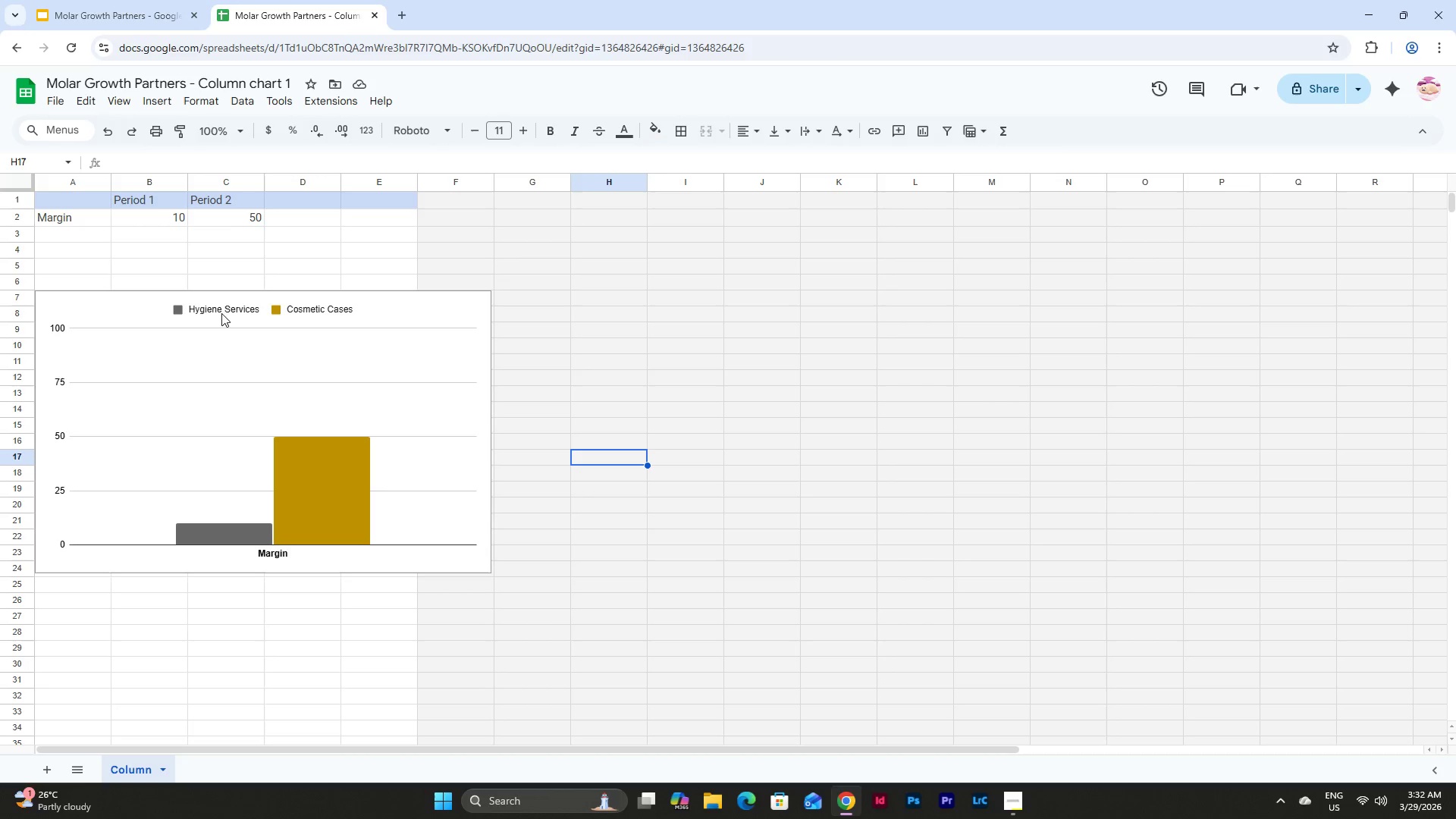 
double_click([221, 308])
 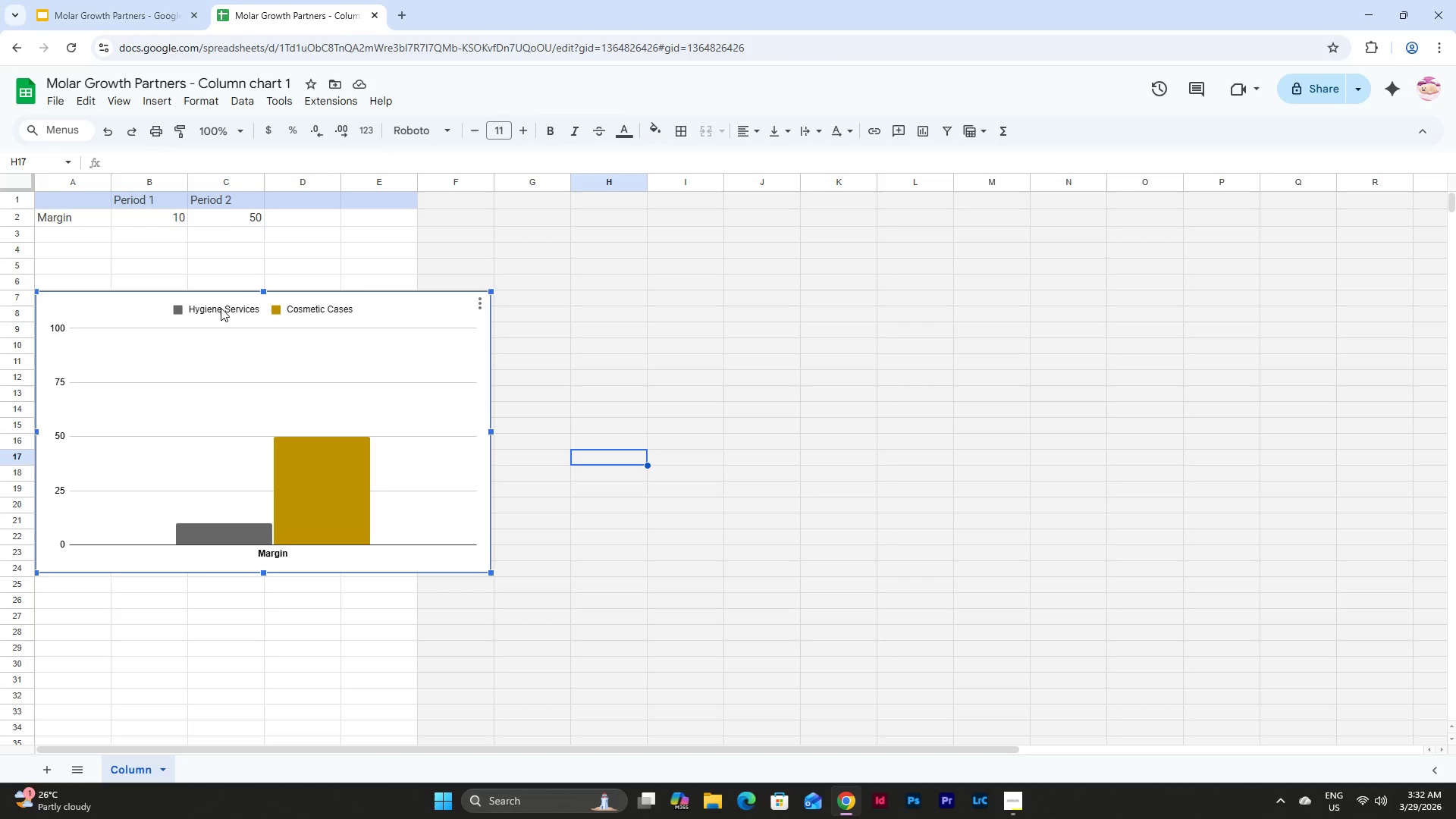 
triple_click([221, 308])
 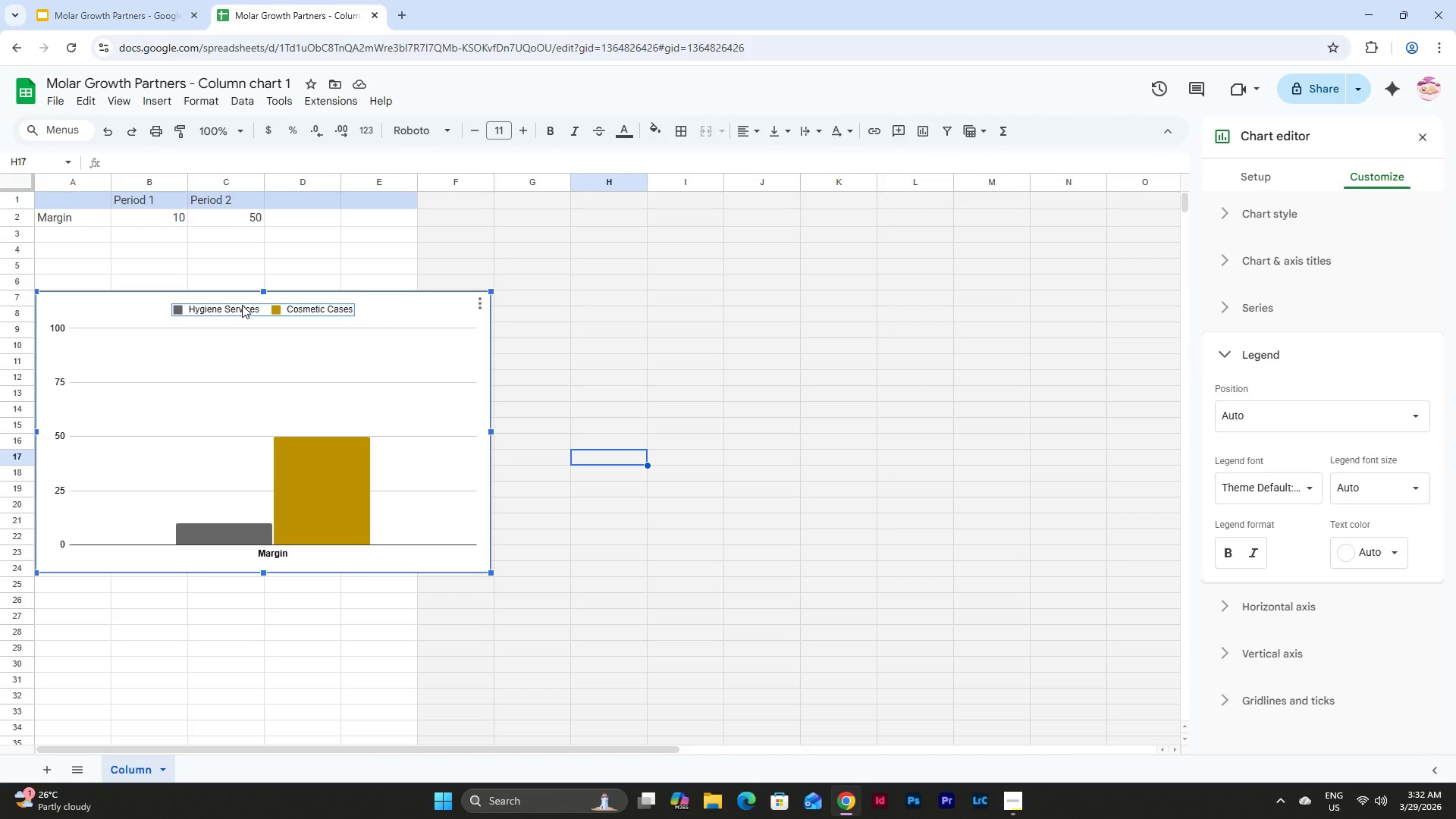 
left_click([242, 305])
 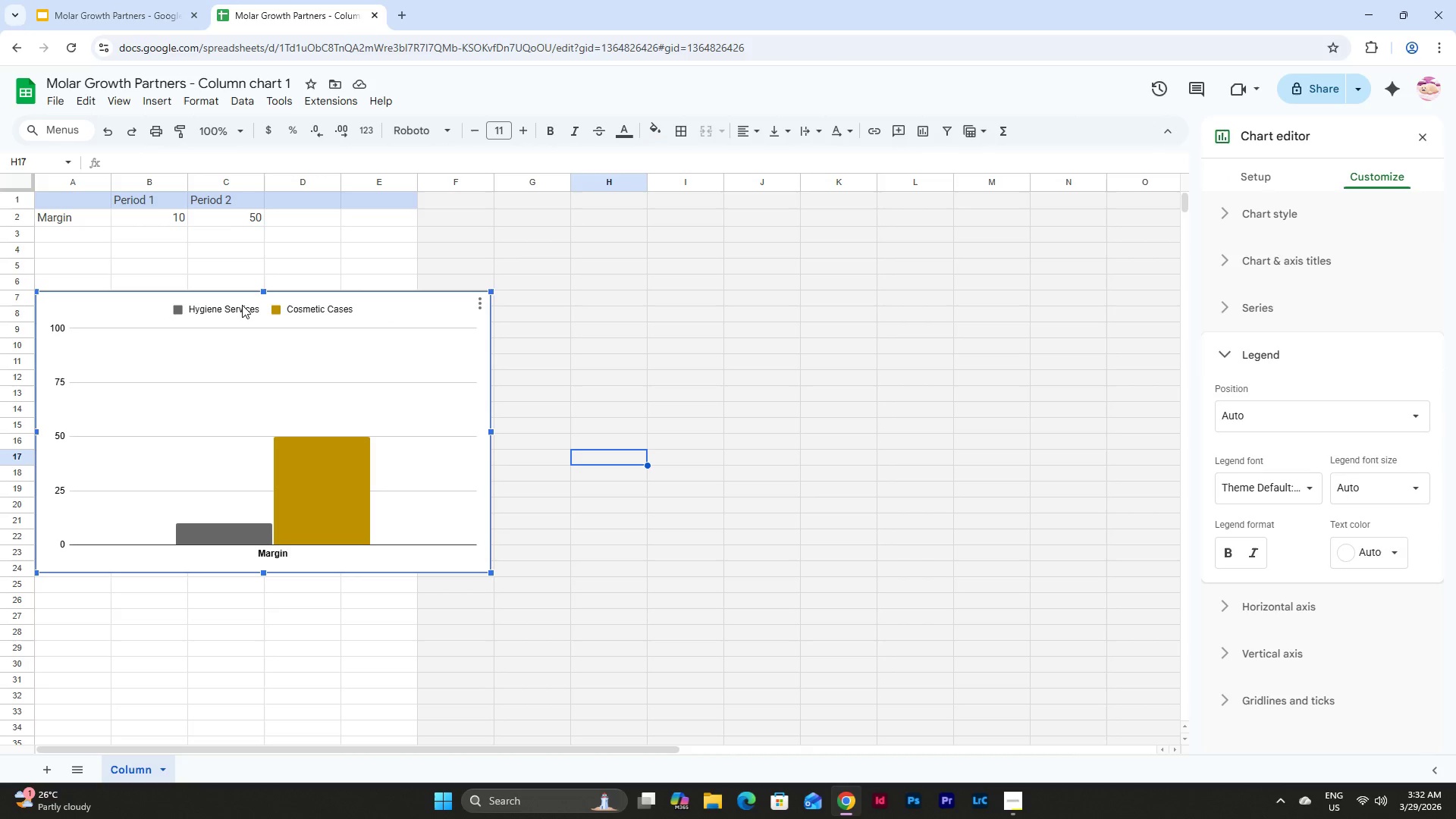 
double_click([242, 305])
 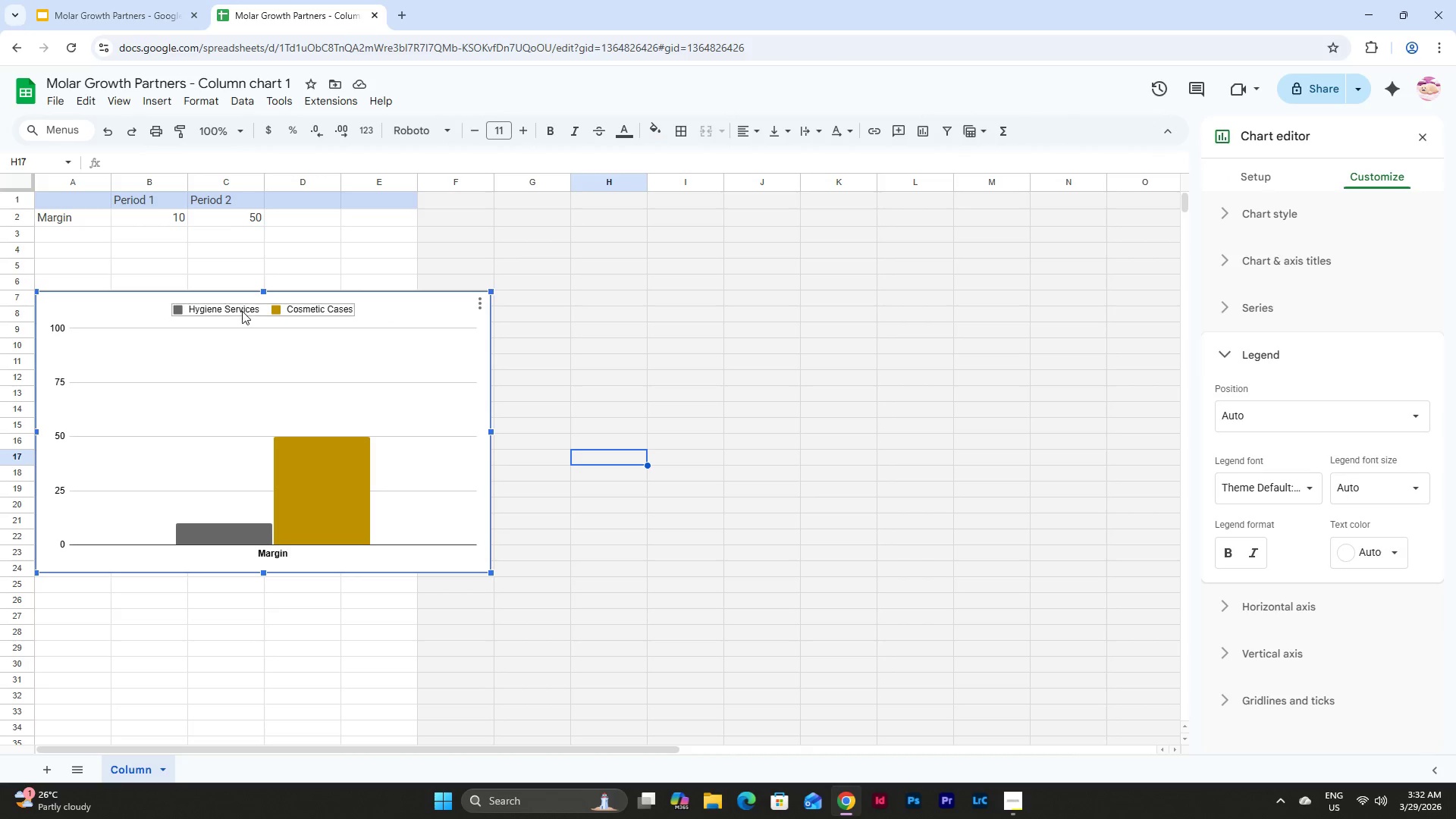 
triple_click([242, 311])
 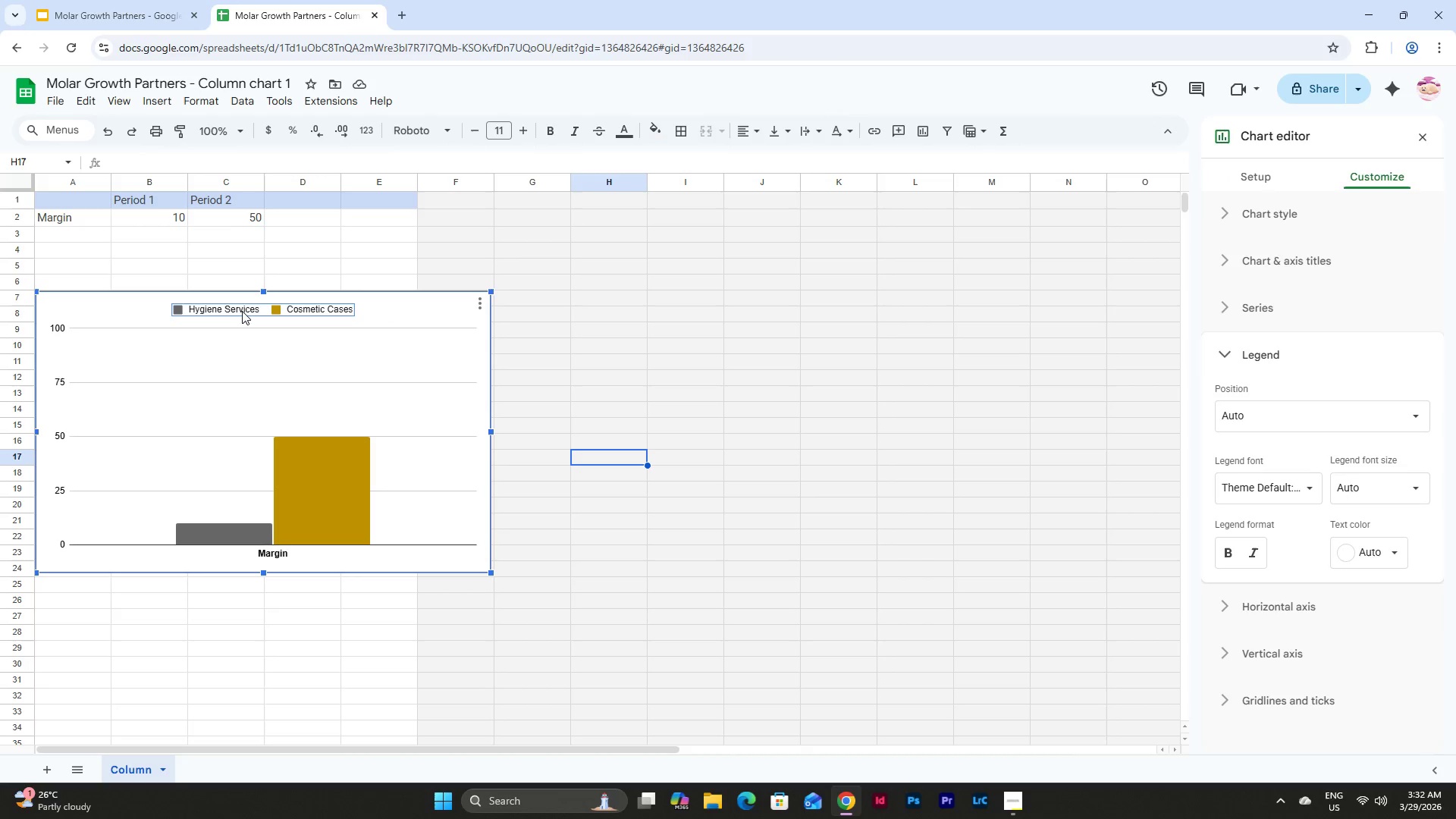 
triple_click([242, 311])
 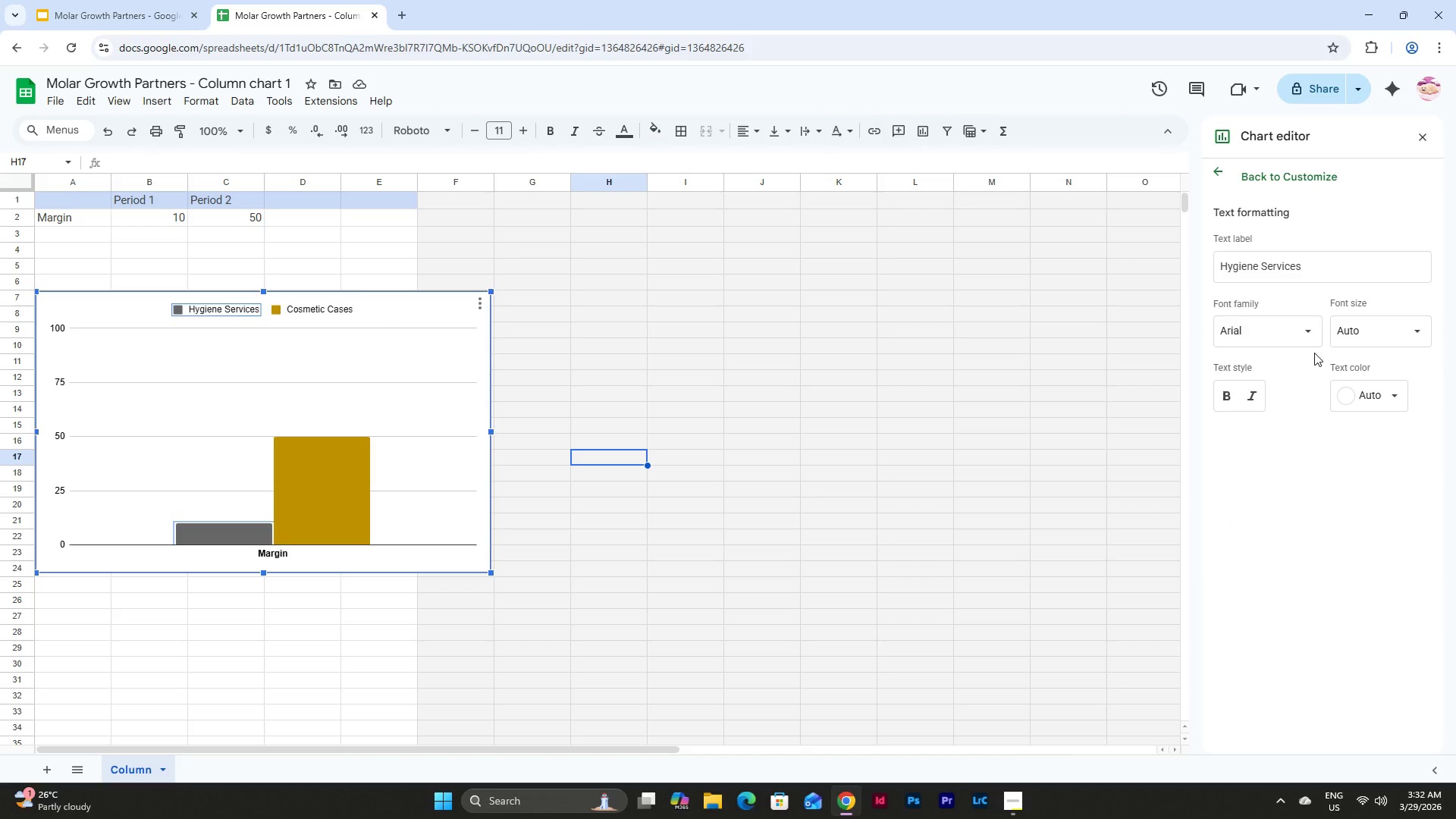 
left_click([1404, 331])
 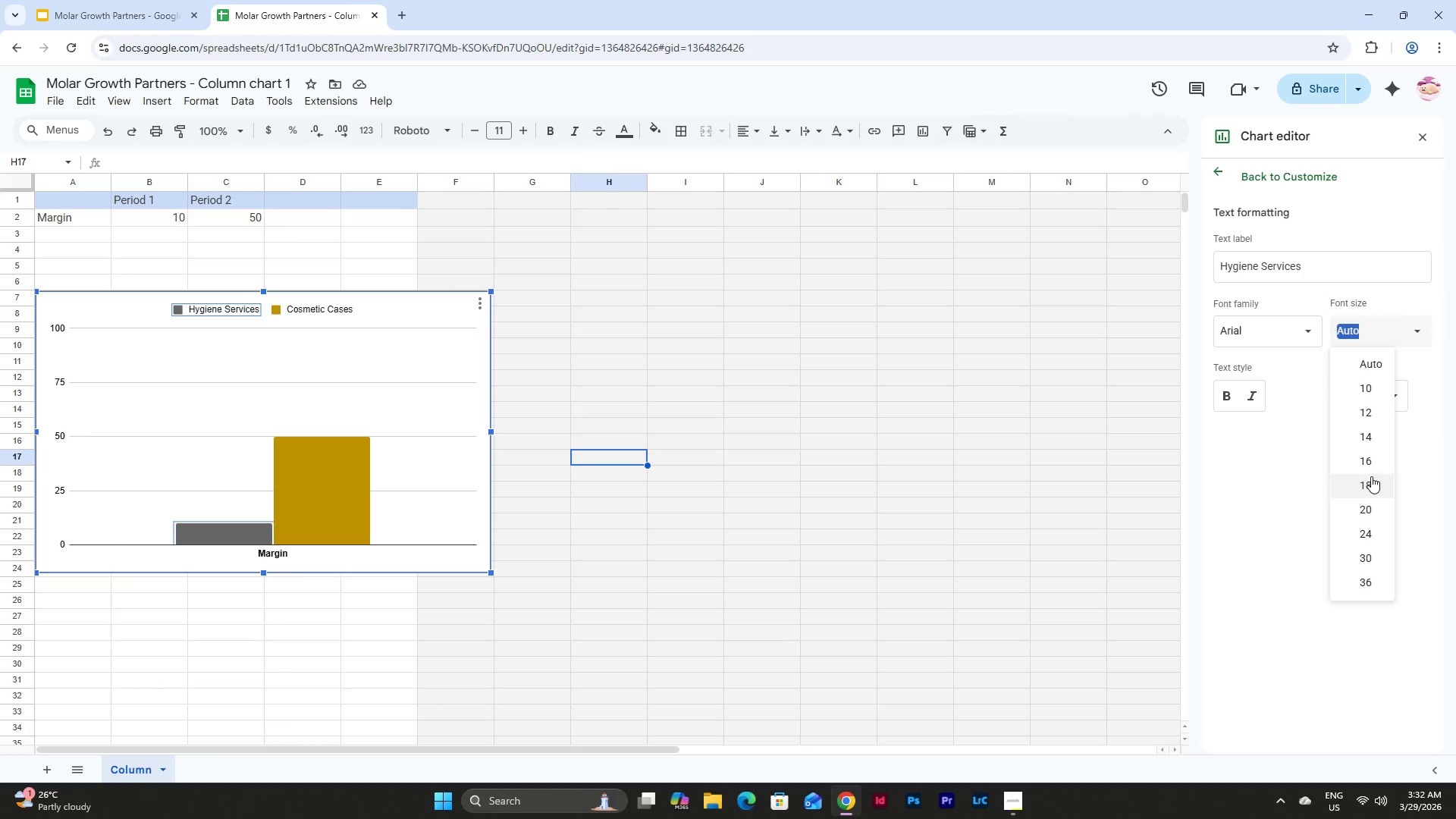 
left_click([1369, 479])
 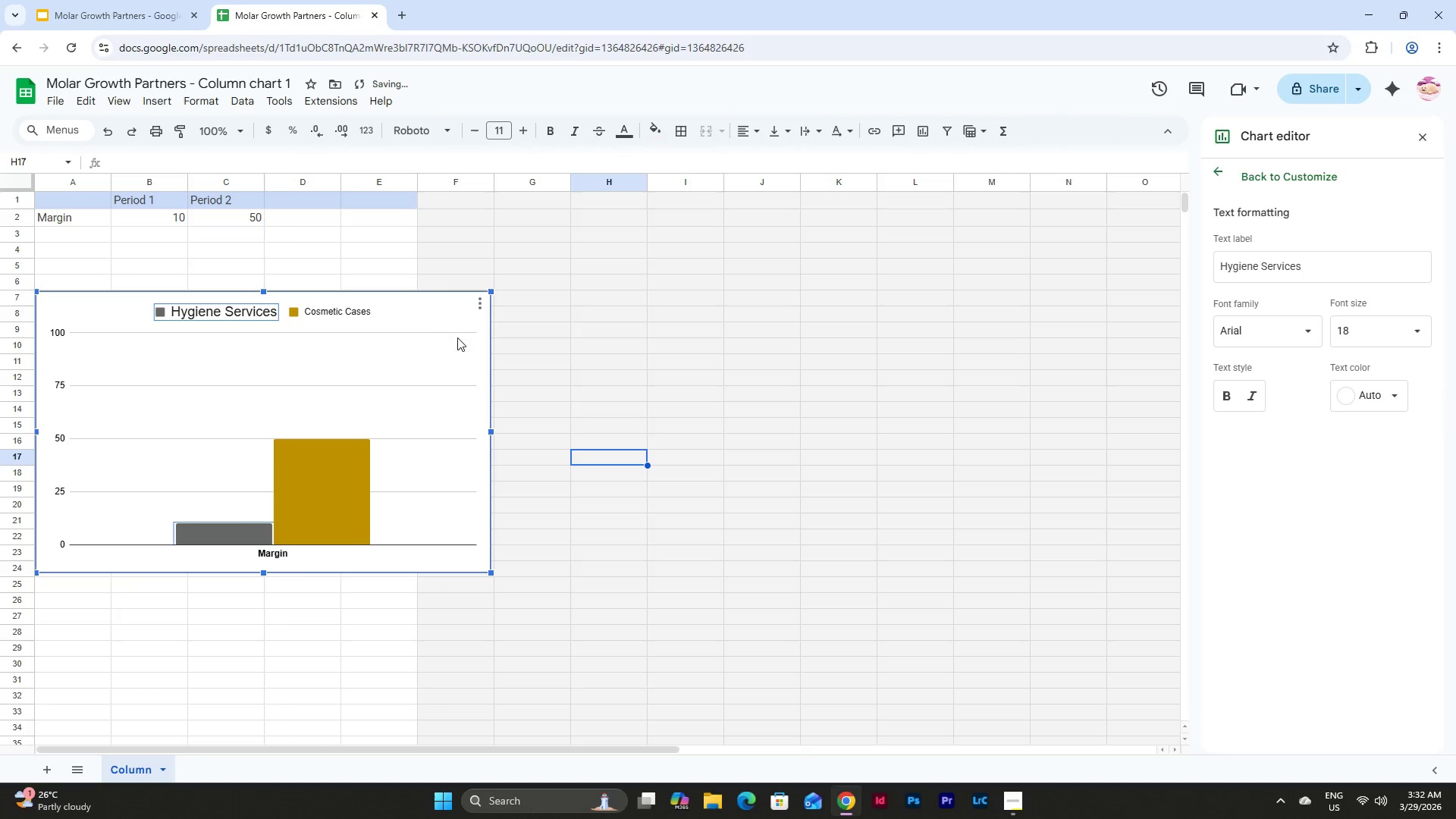 
double_click([341, 311])
 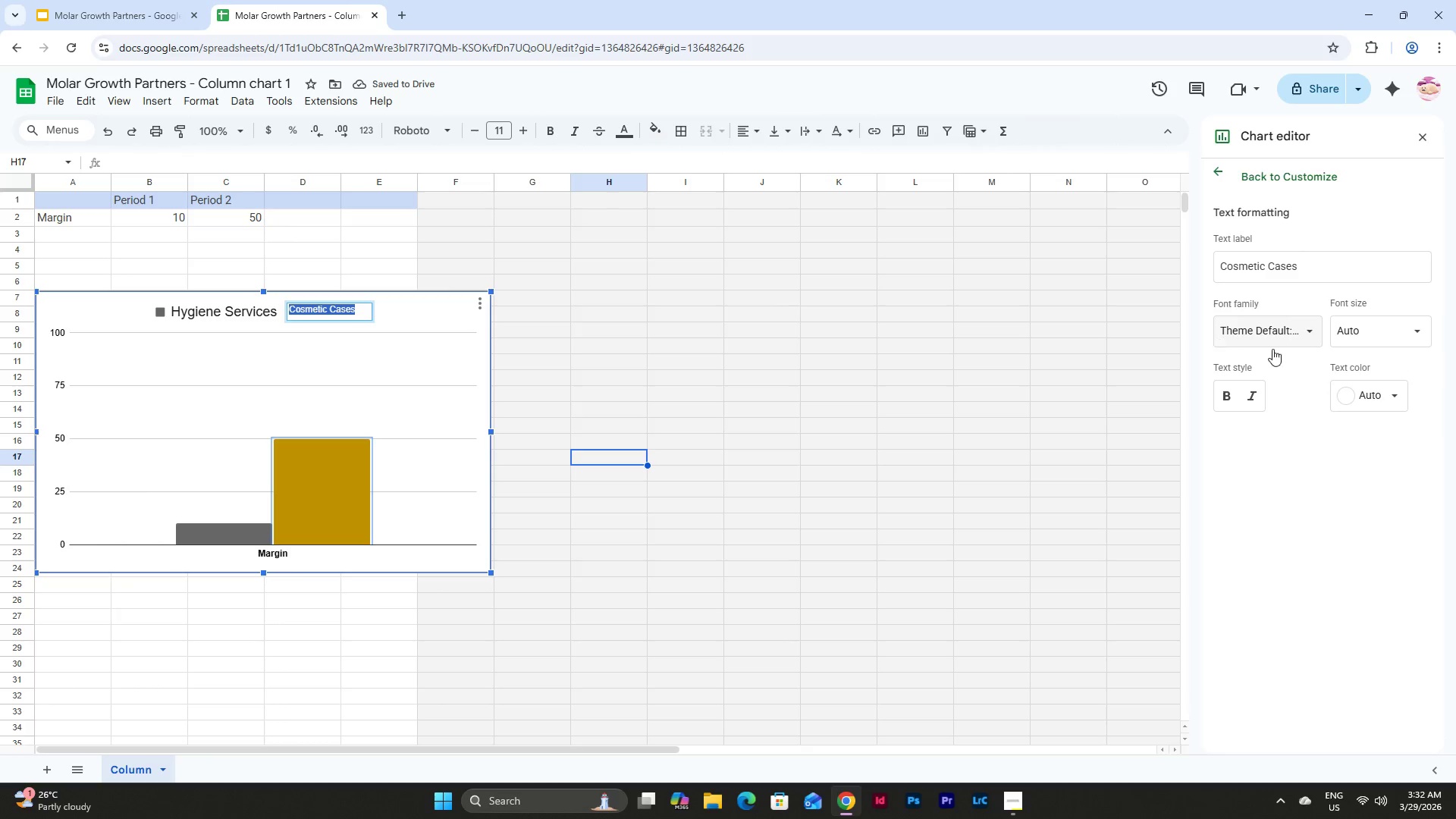 
left_click([1385, 329])
 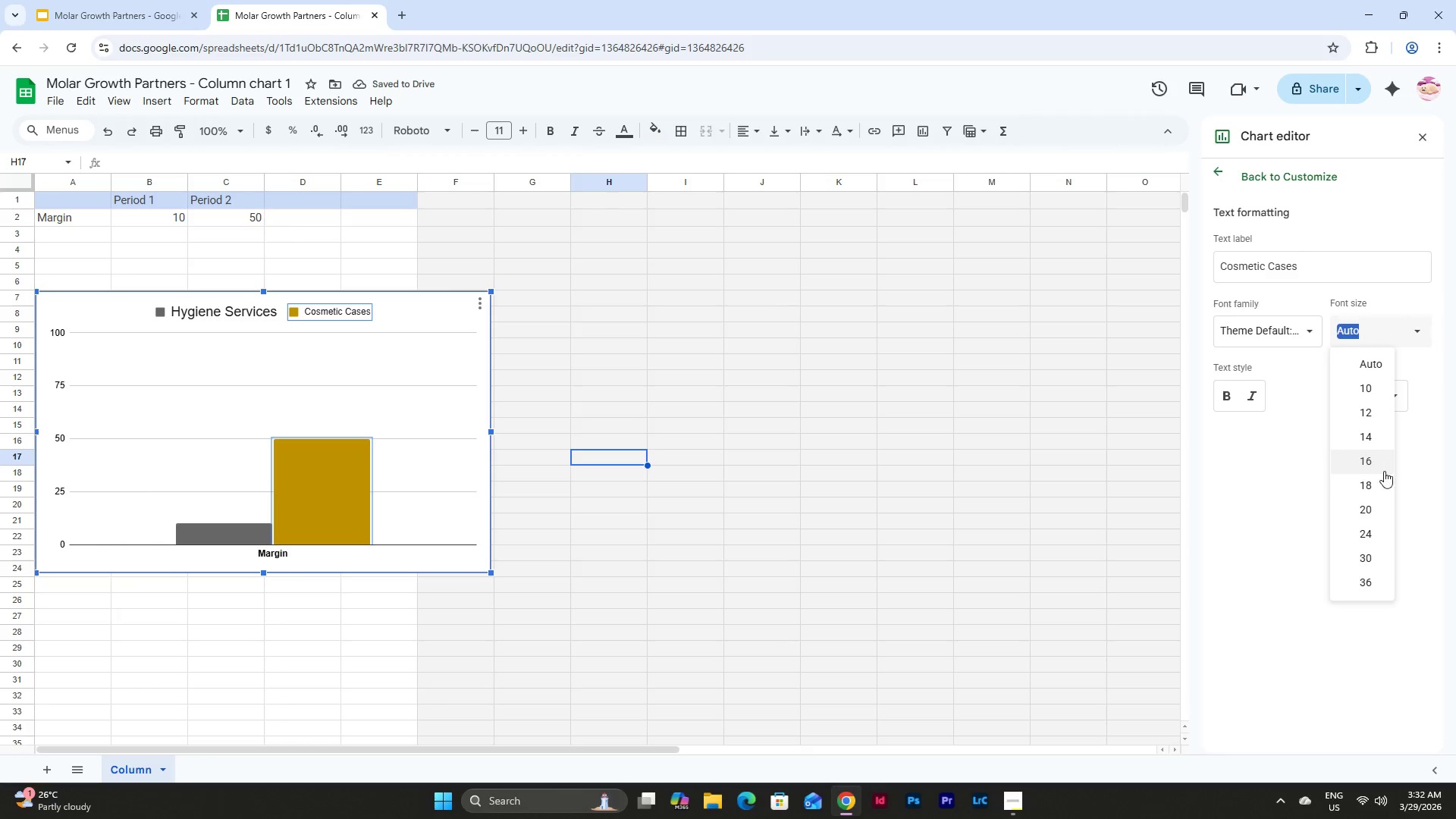 
left_click([1373, 482])
 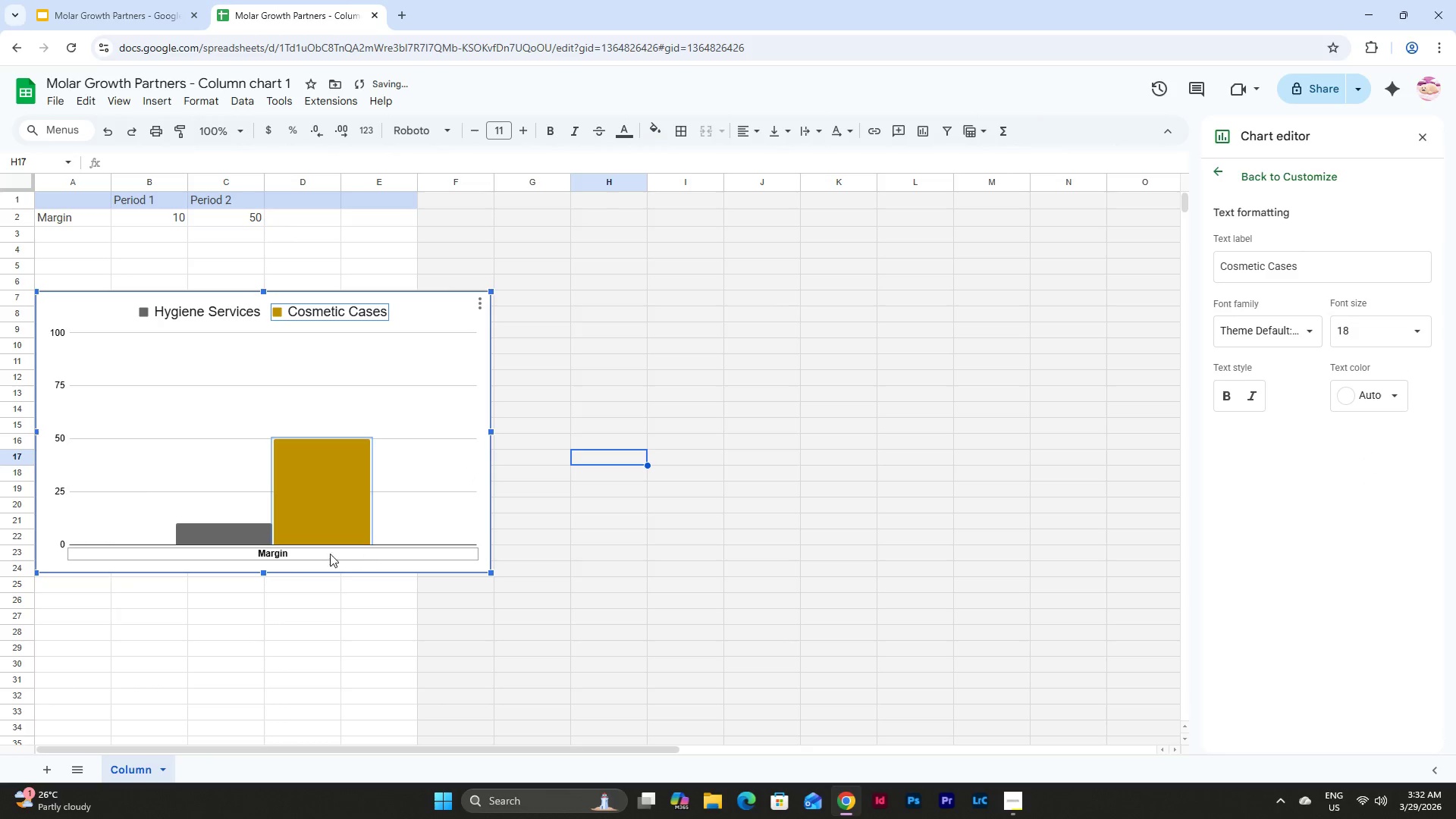 
left_click([290, 556])
 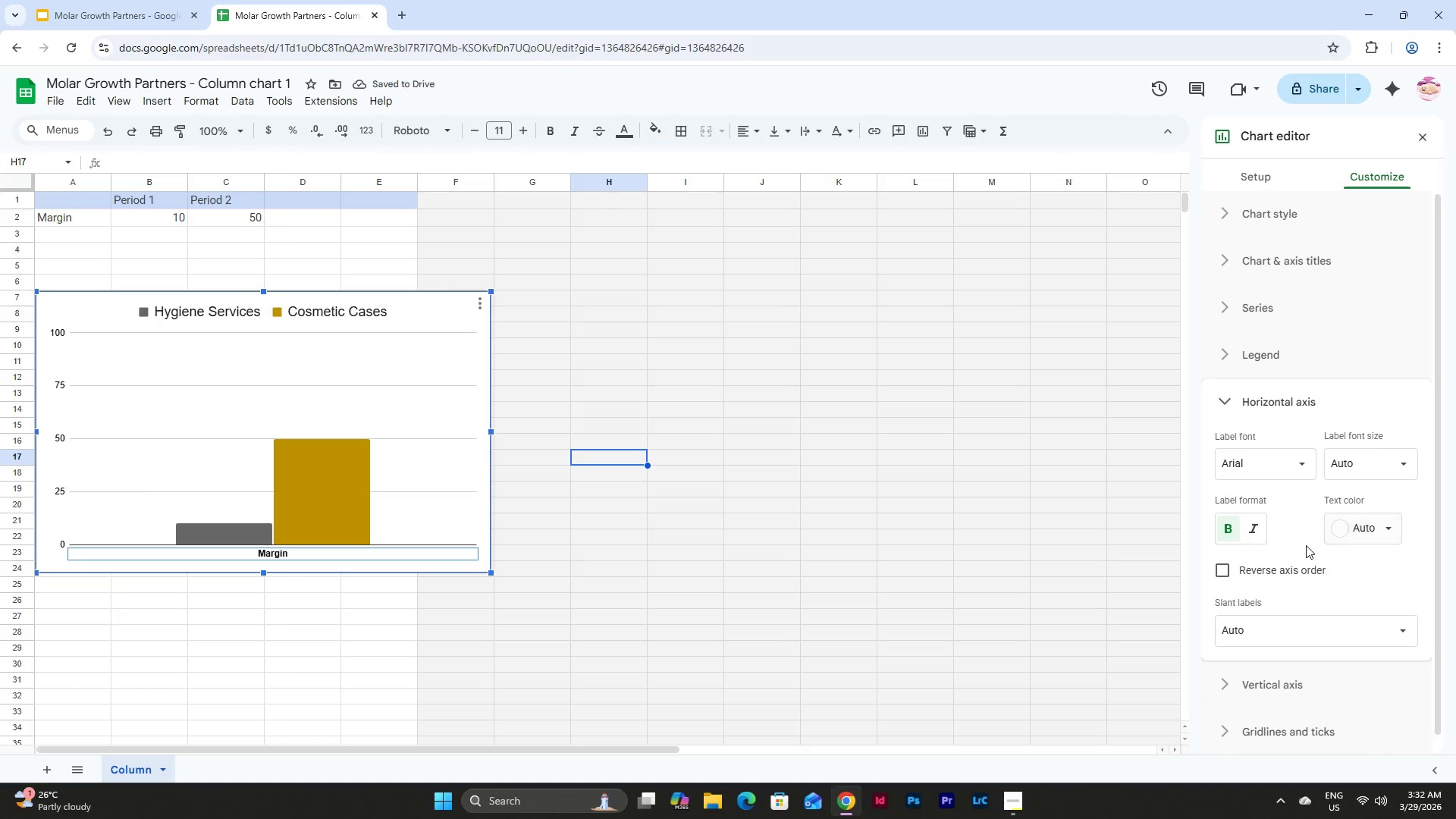 
left_click([1390, 460])
 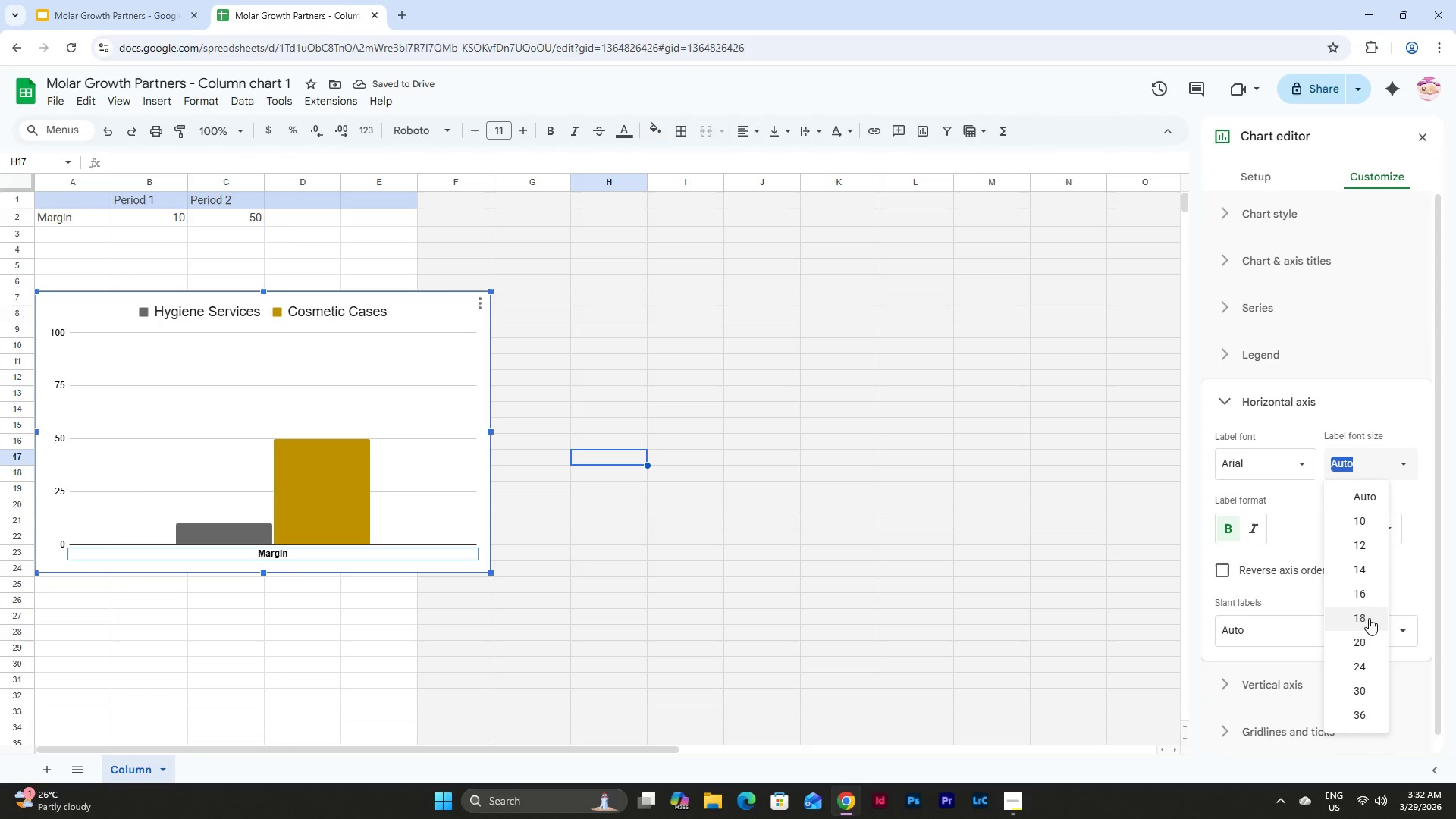 
left_click([1365, 642])
 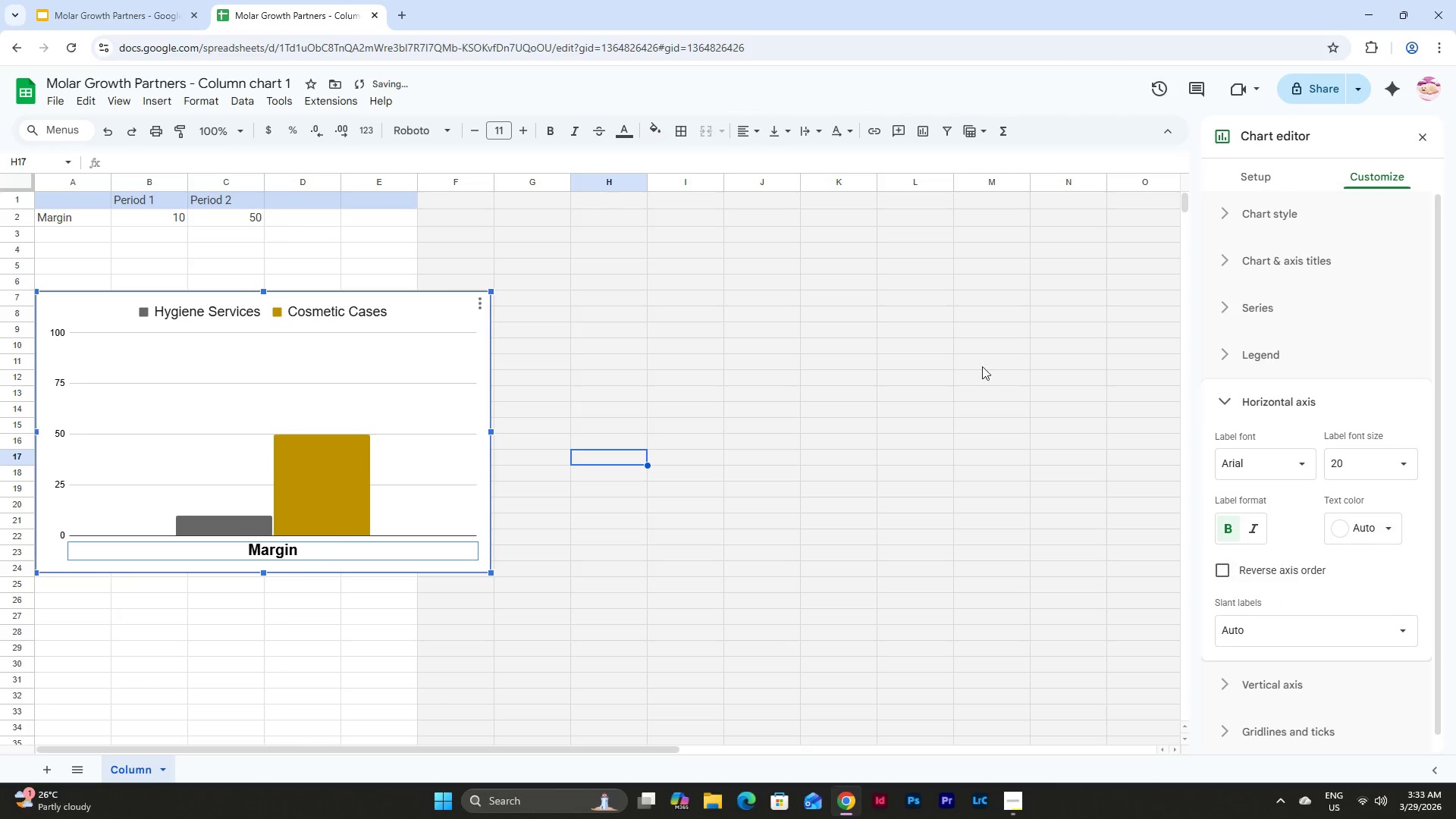 
left_click([233, 313])
 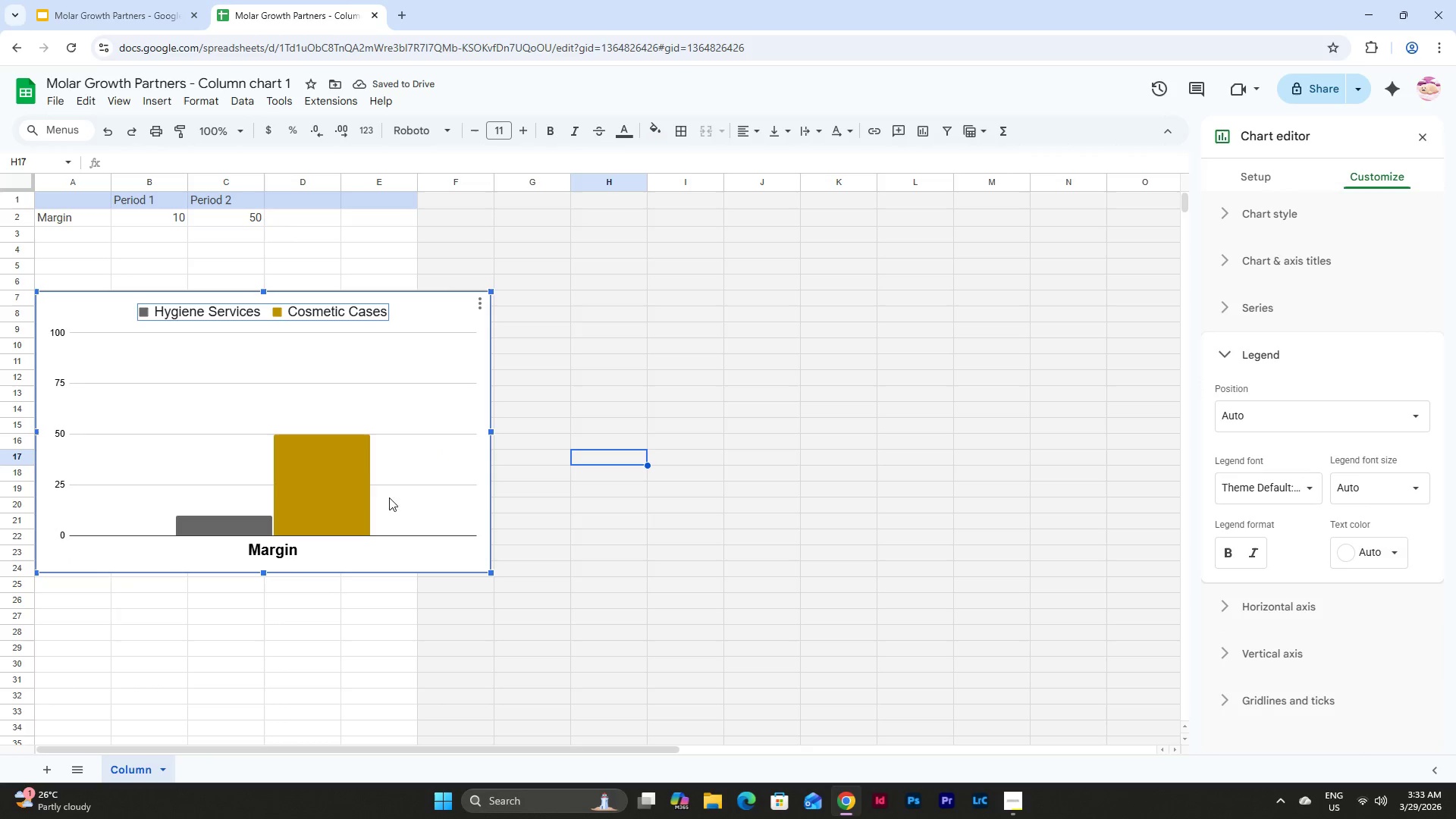 
double_click([288, 551])
 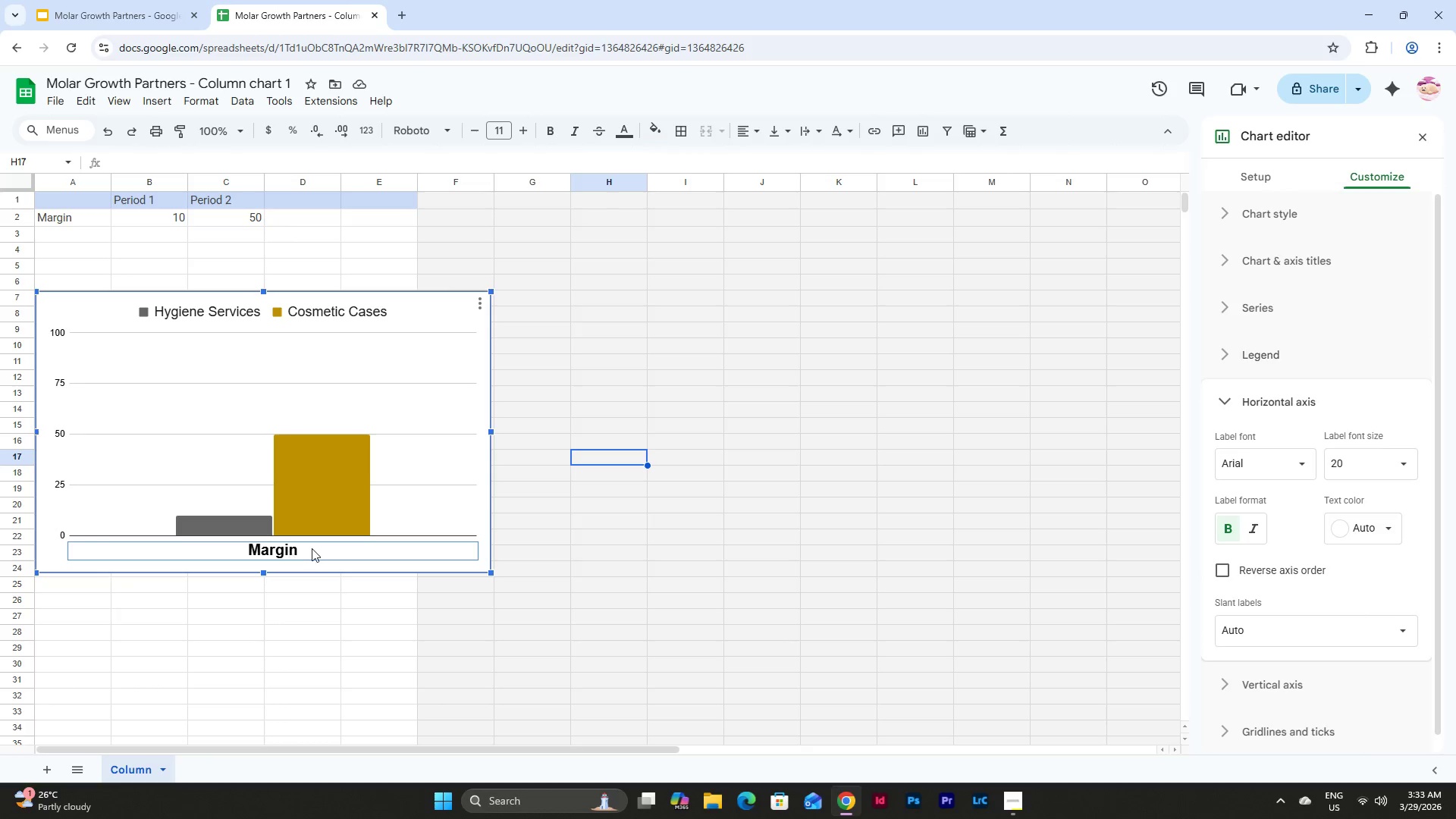 
triple_click([312, 548])
 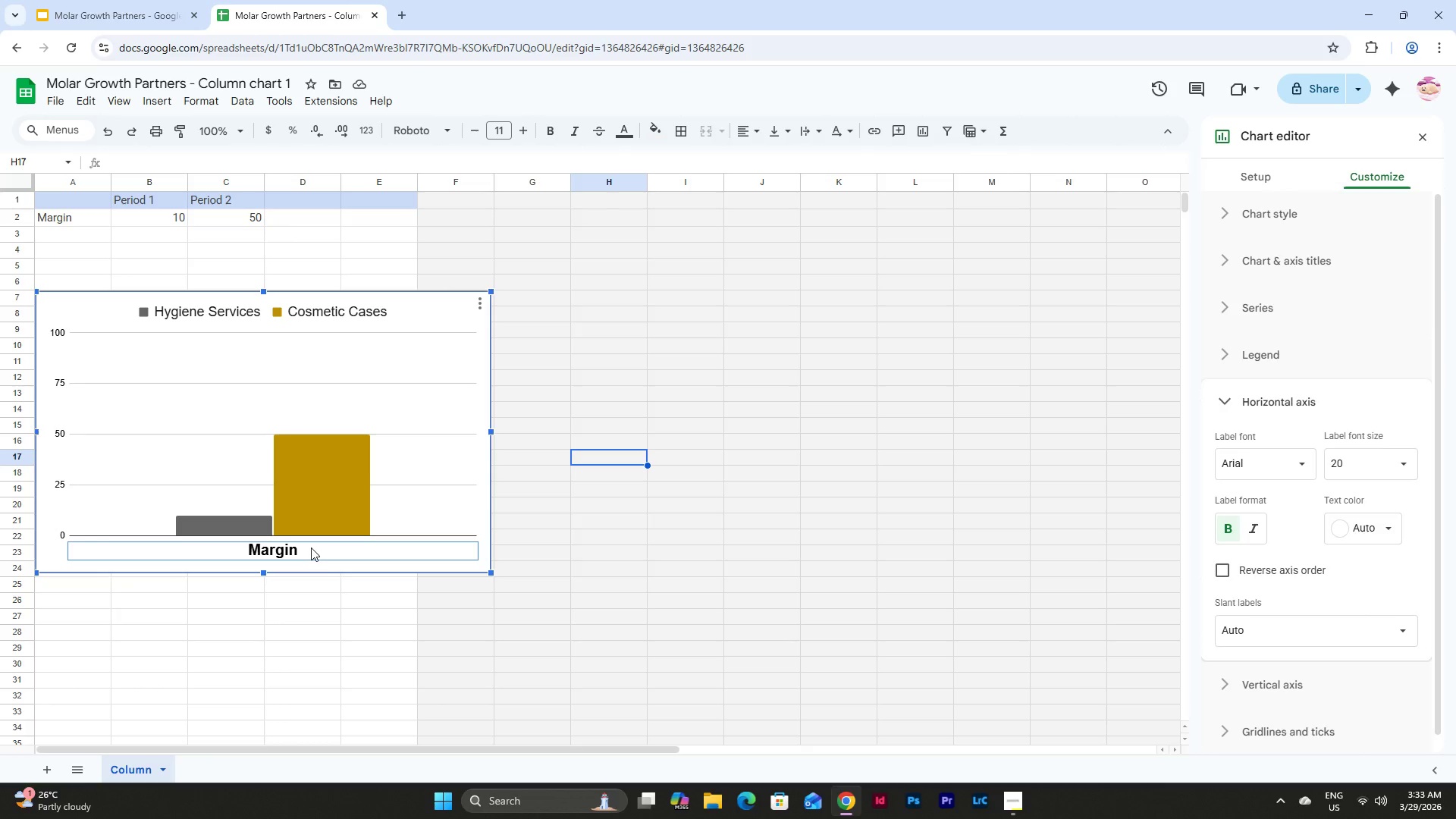 
double_click([297, 548])
 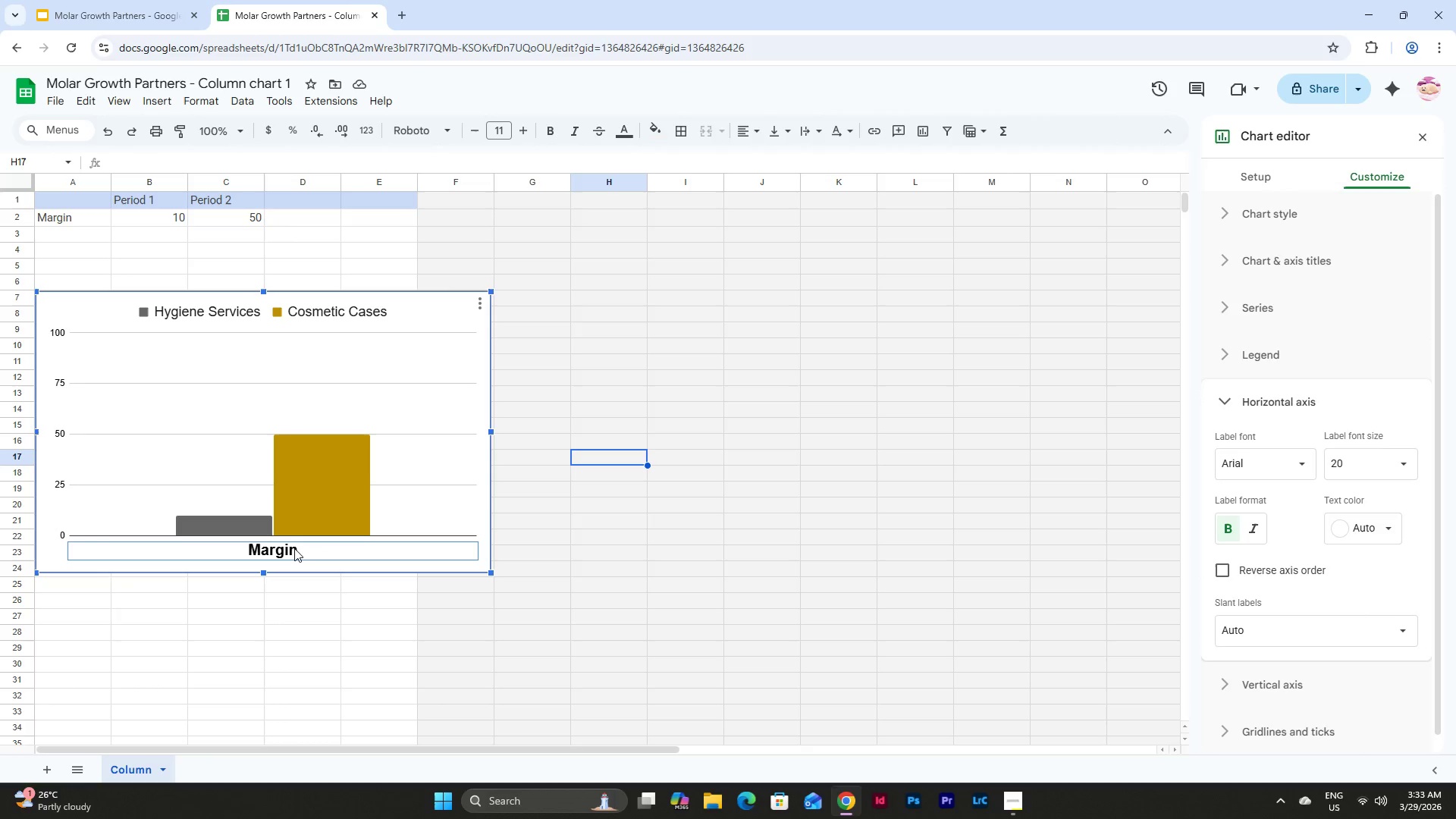 
triple_click([293, 549])
 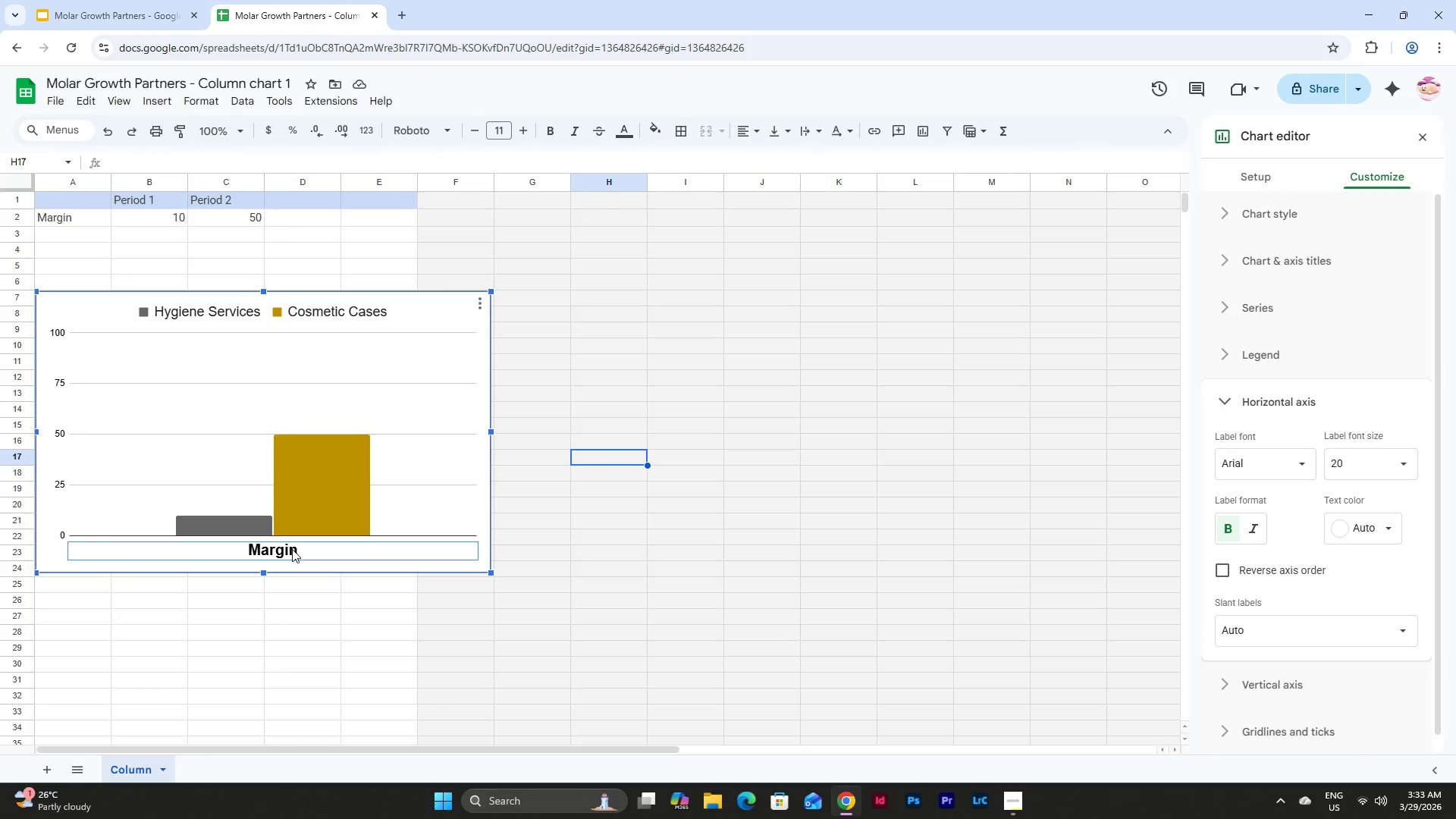 
triple_click([292, 549])
 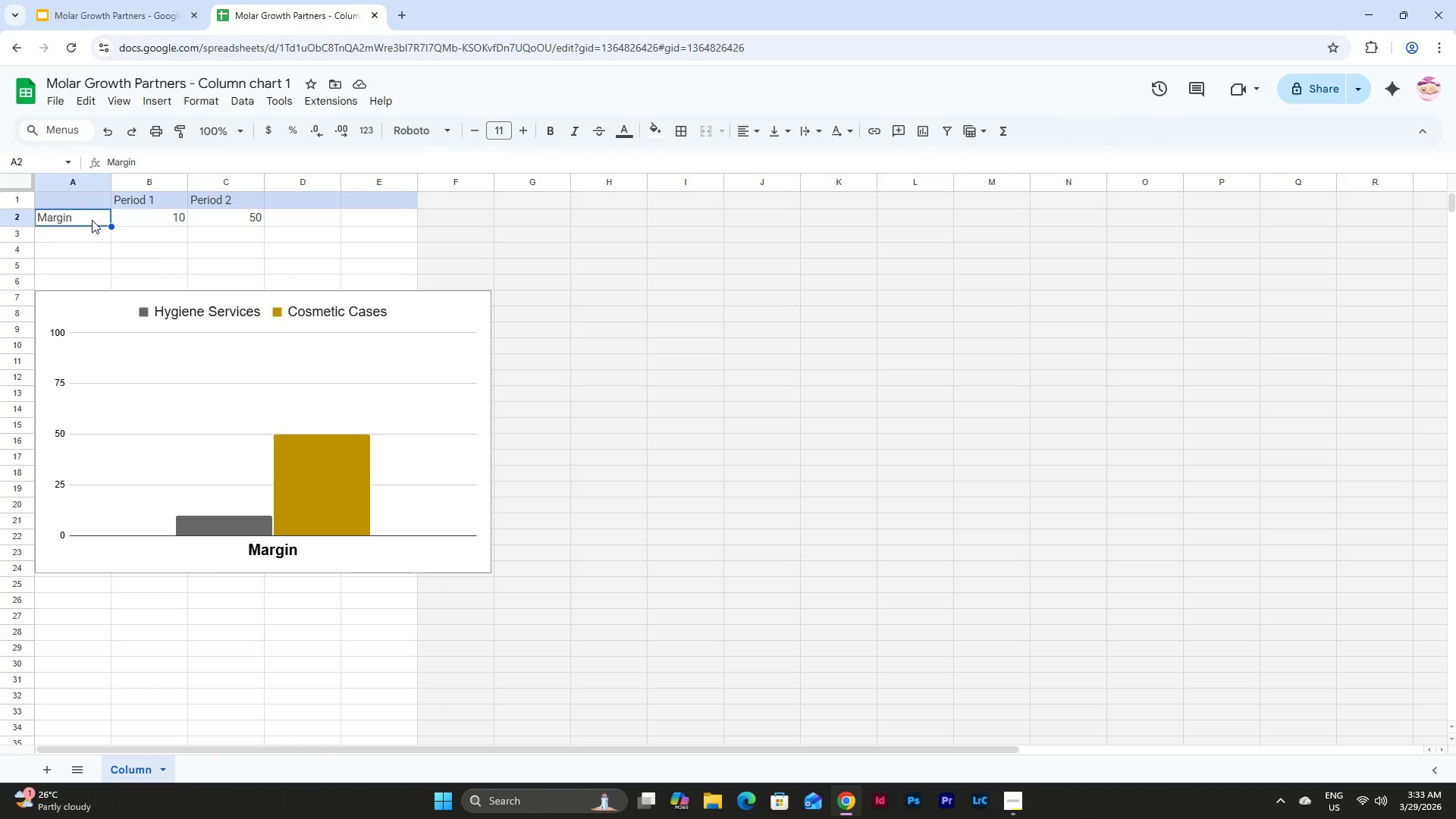 
type(MARGIN)
 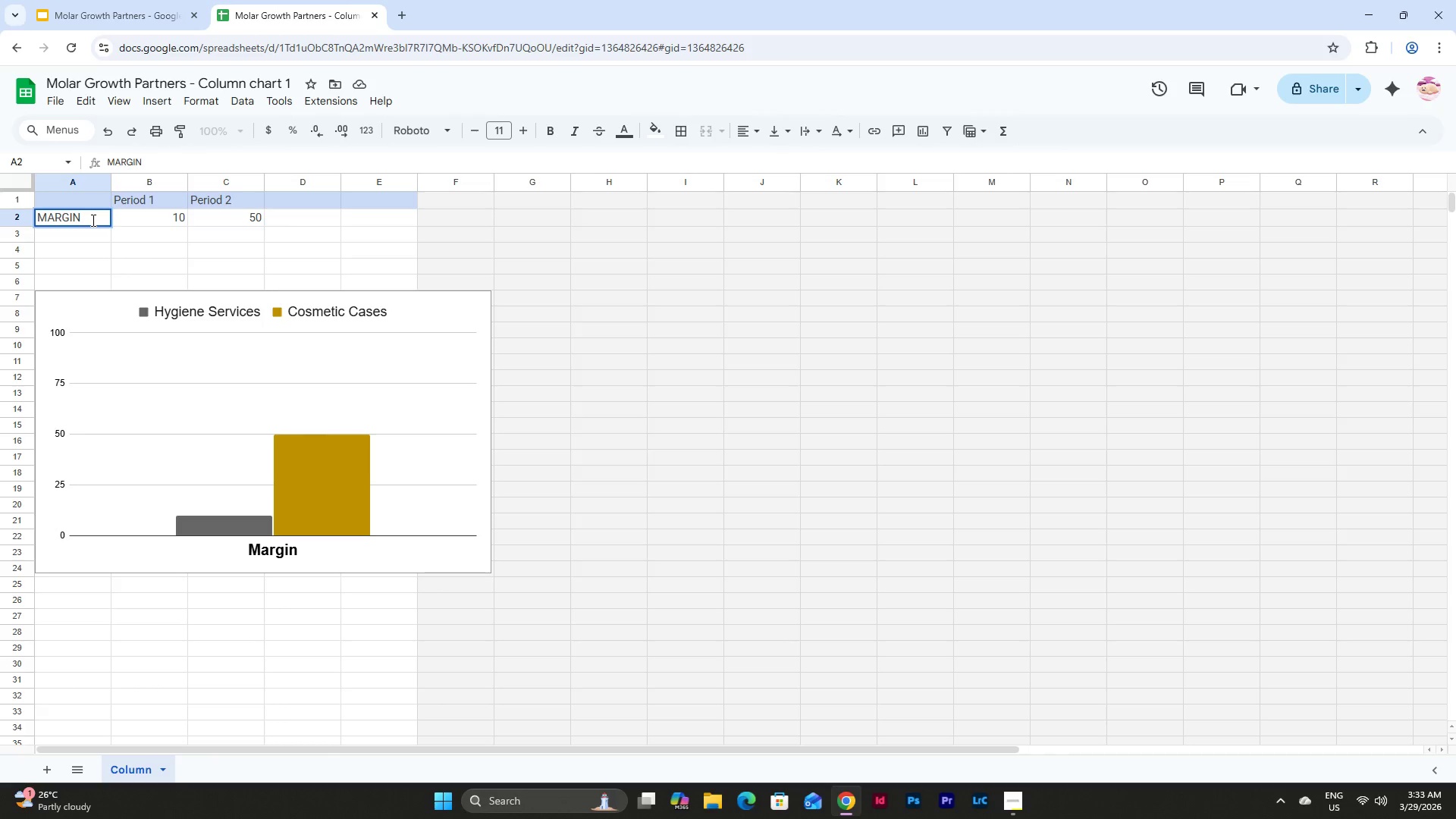 
key(Enter)
 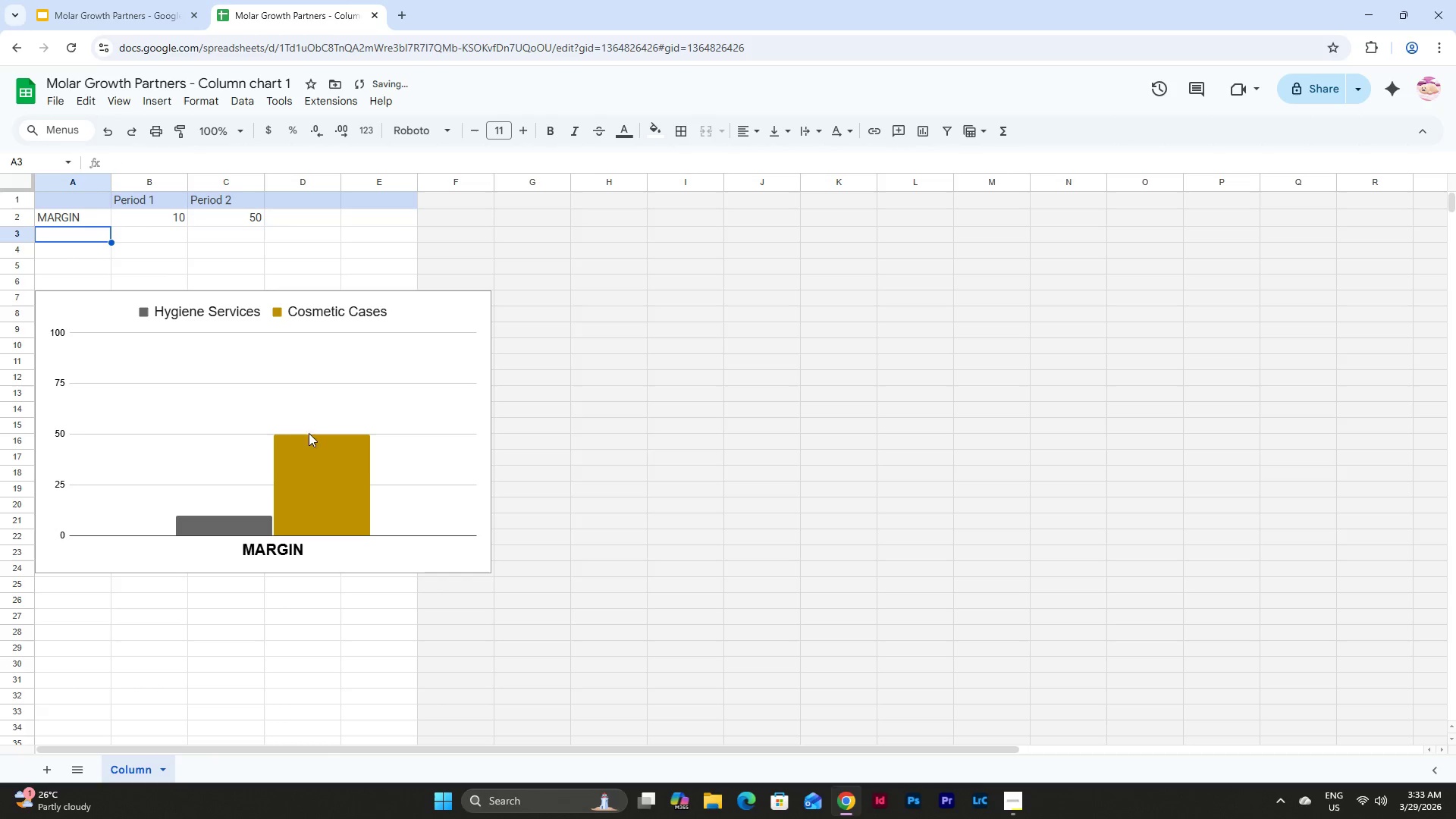 
left_click([607, 362])
 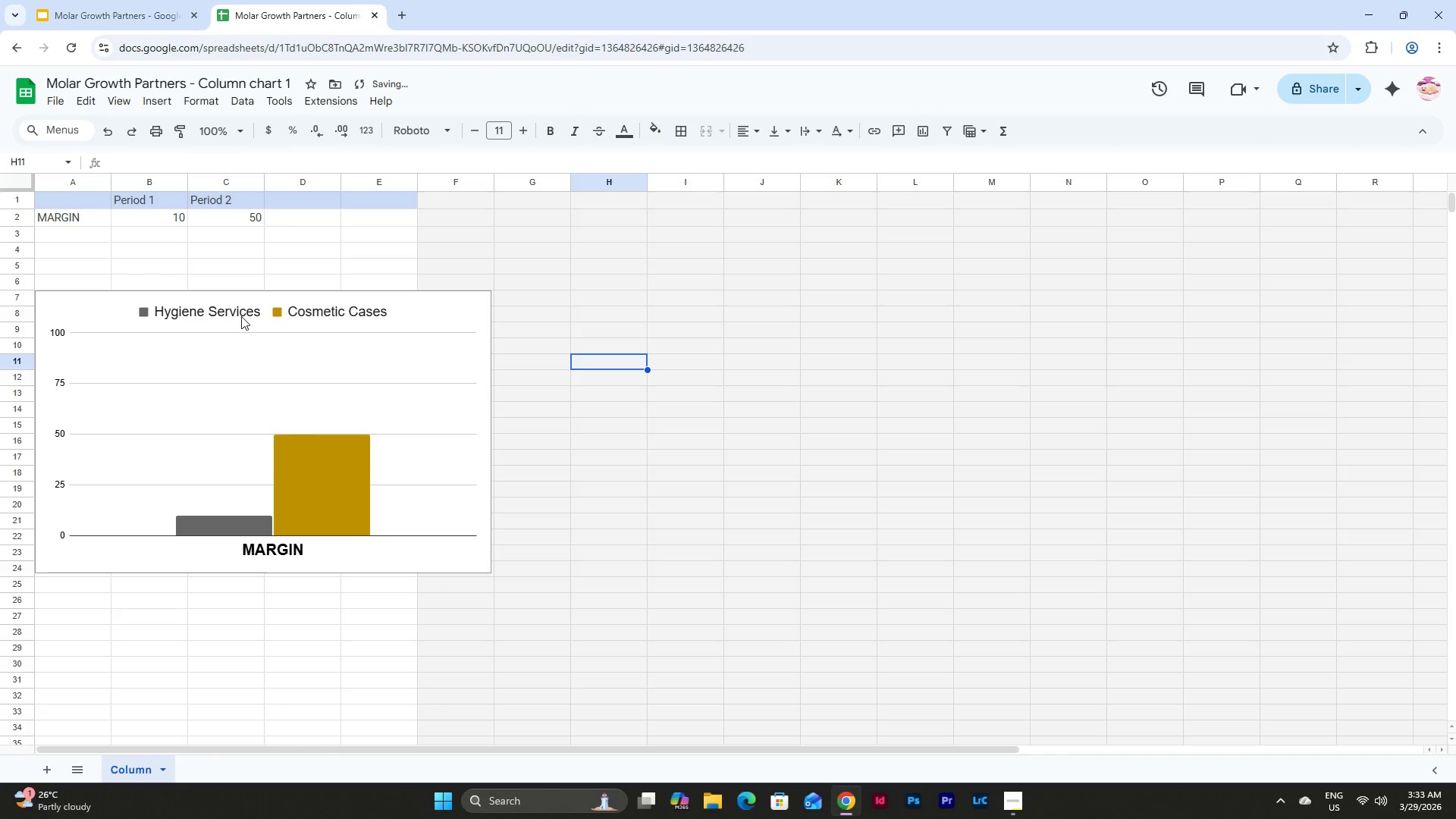 
left_click([236, 315])
 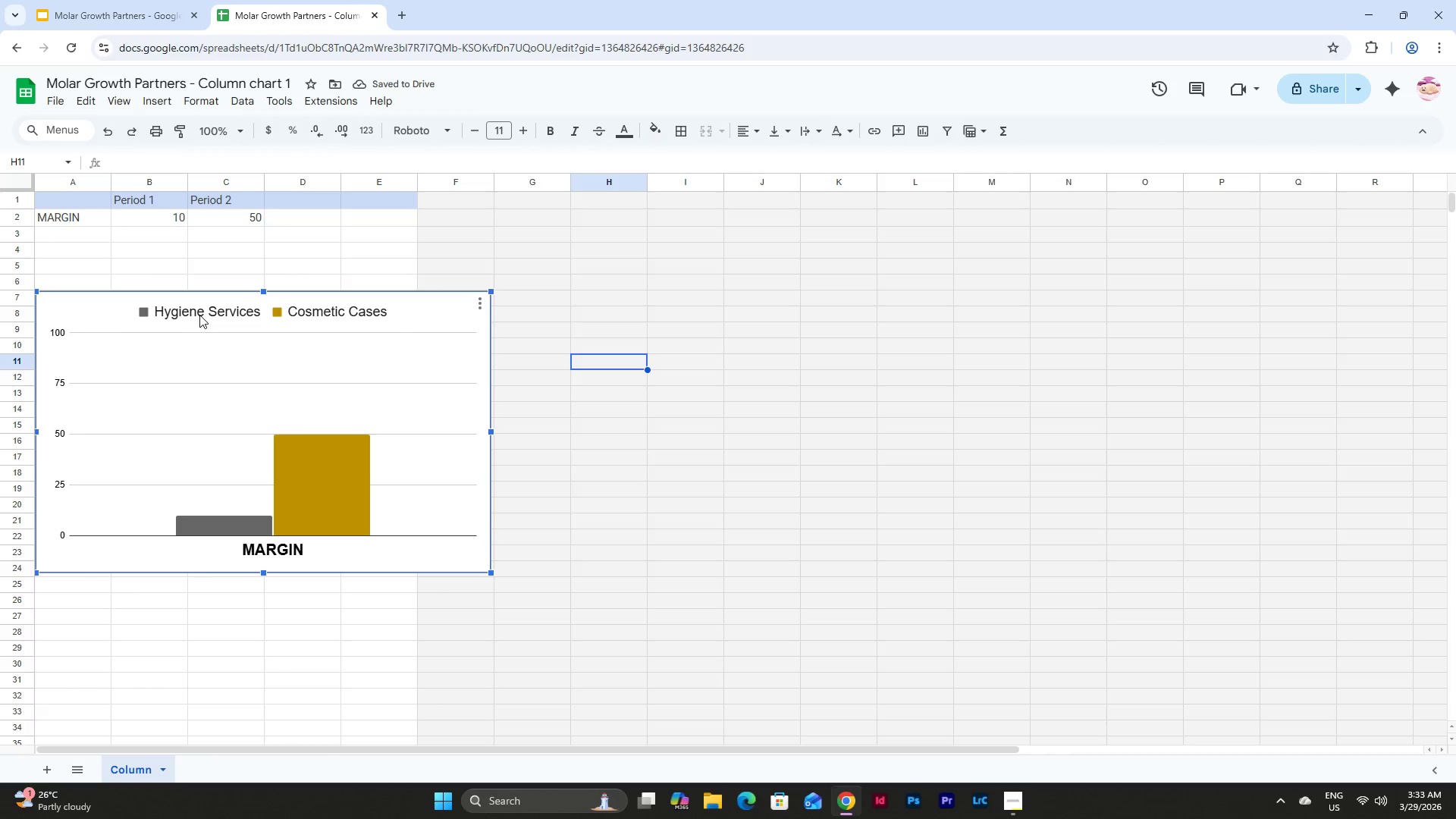 
double_click([204, 311])
 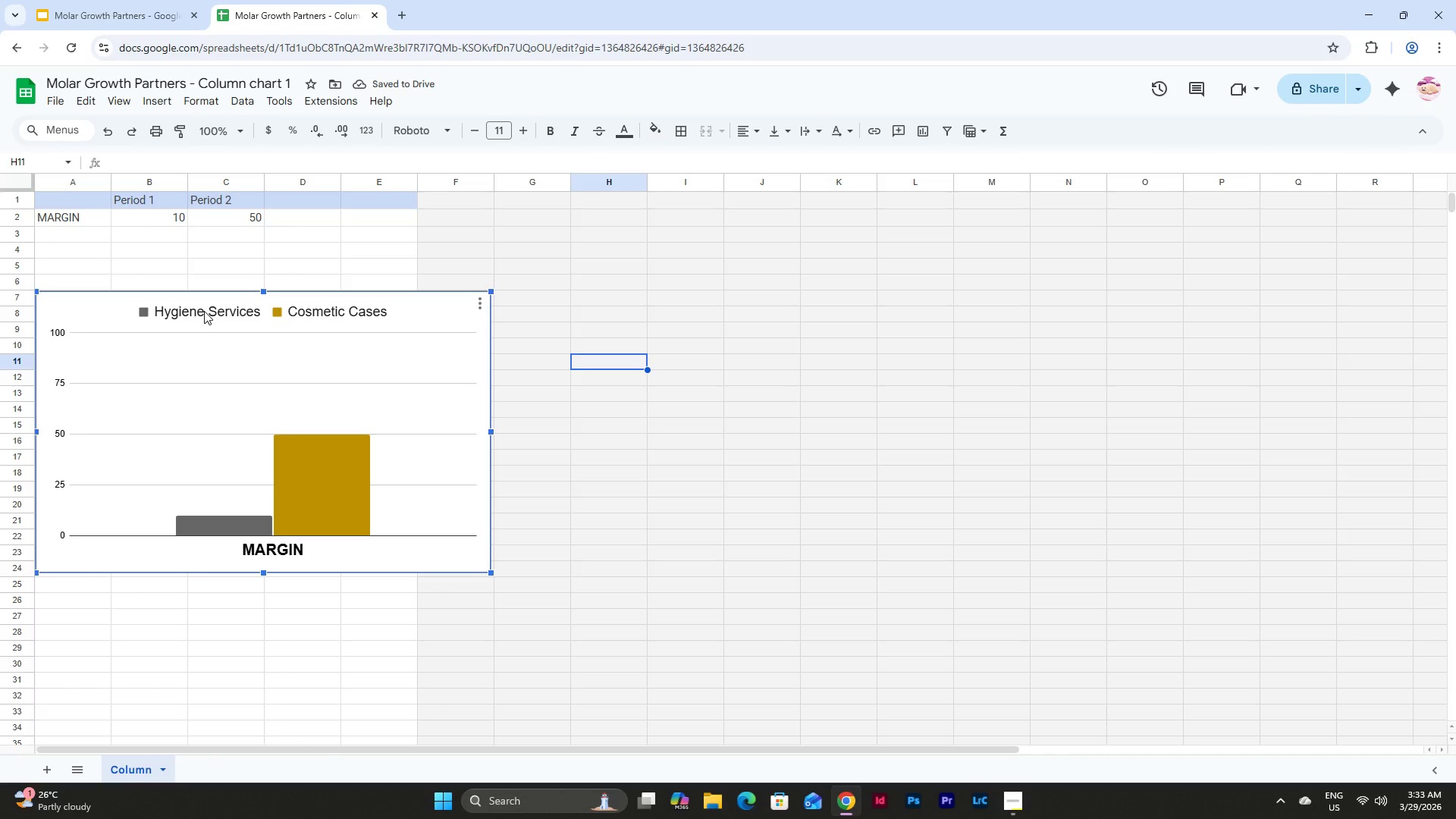 
triple_click([204, 311])
 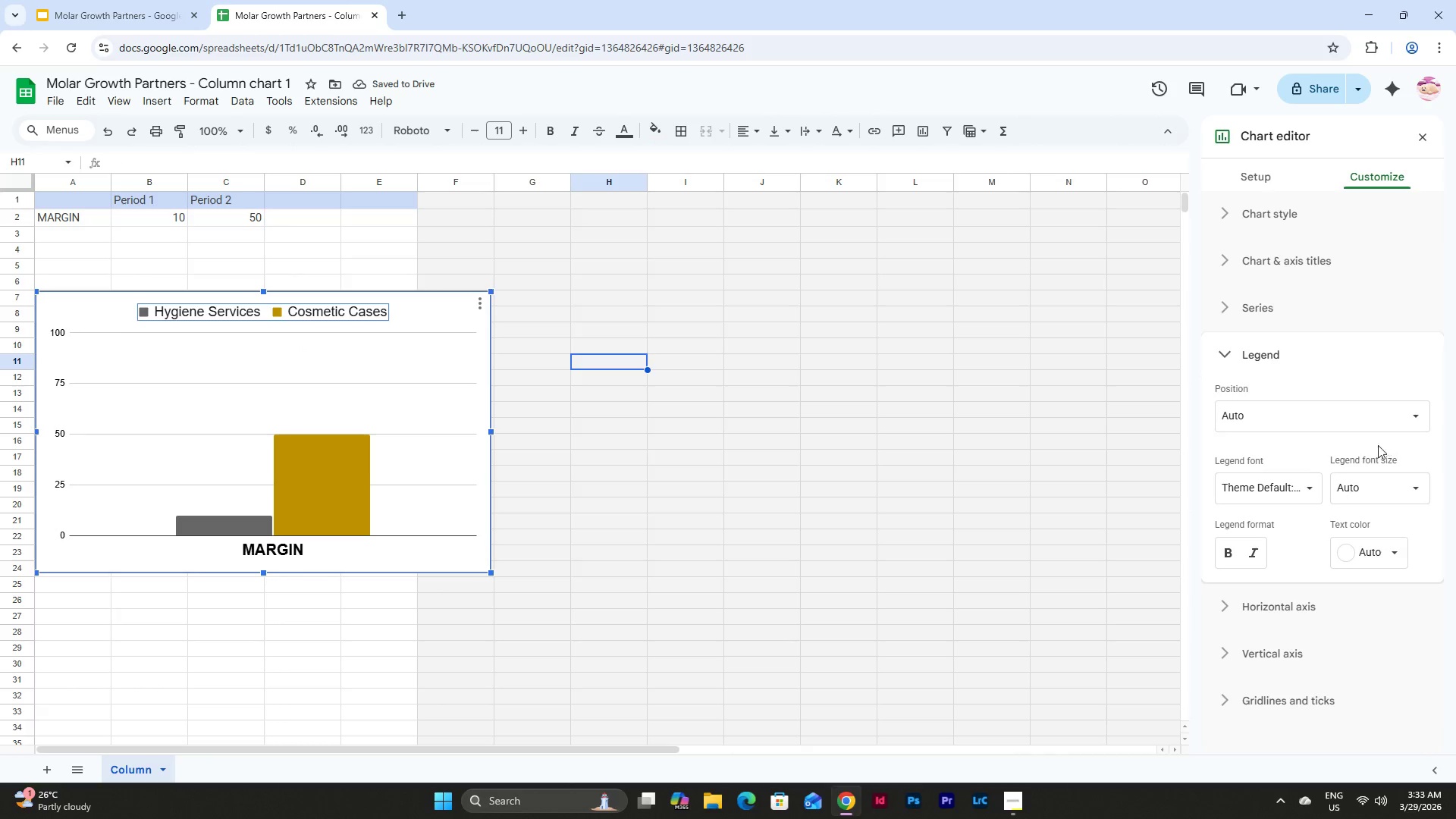 
left_click([1310, 490])
 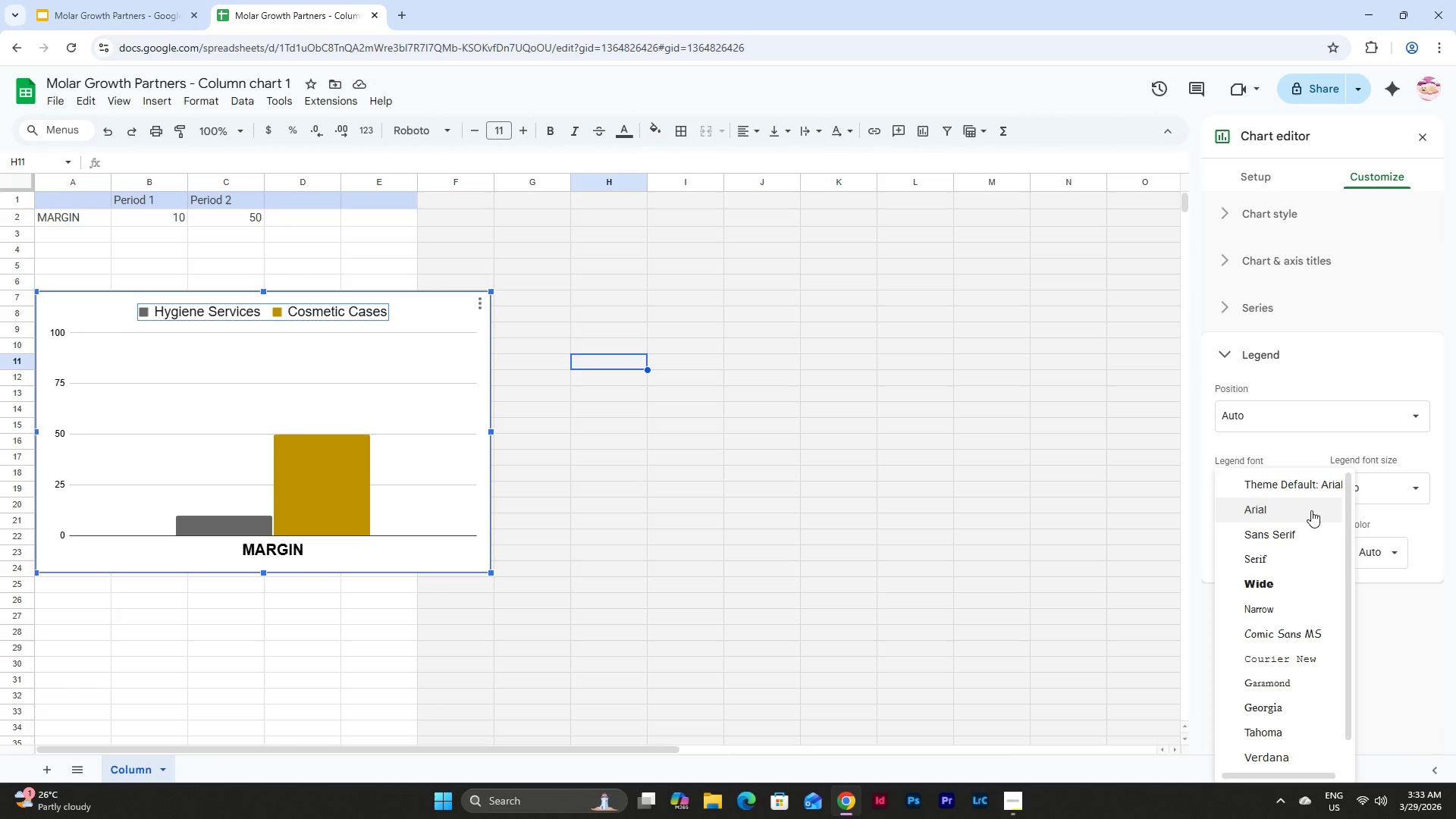 
scroll: coordinate [1312, 521], scroll_direction: down, amount: 5.0
 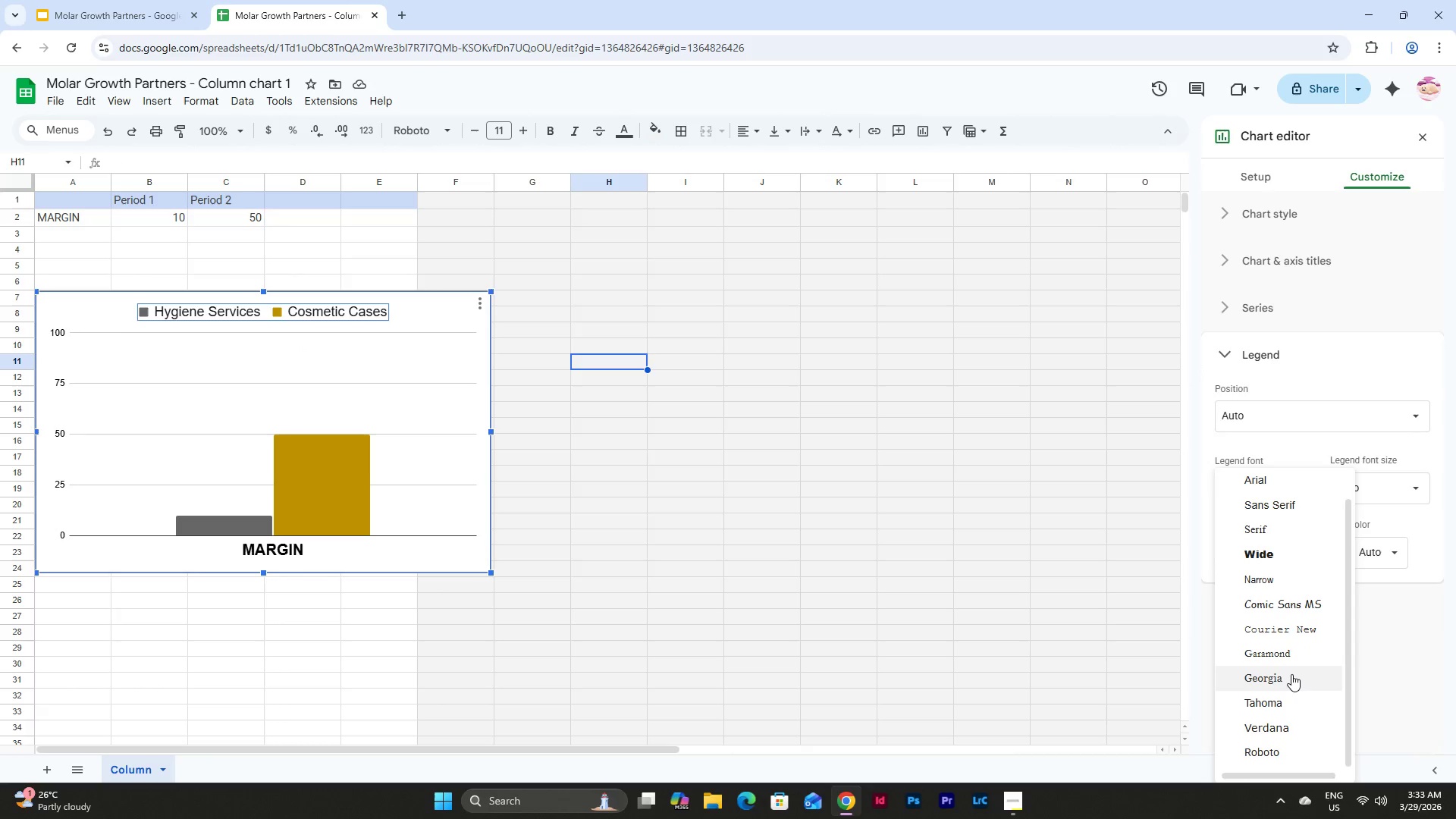 
left_click([1291, 674])
 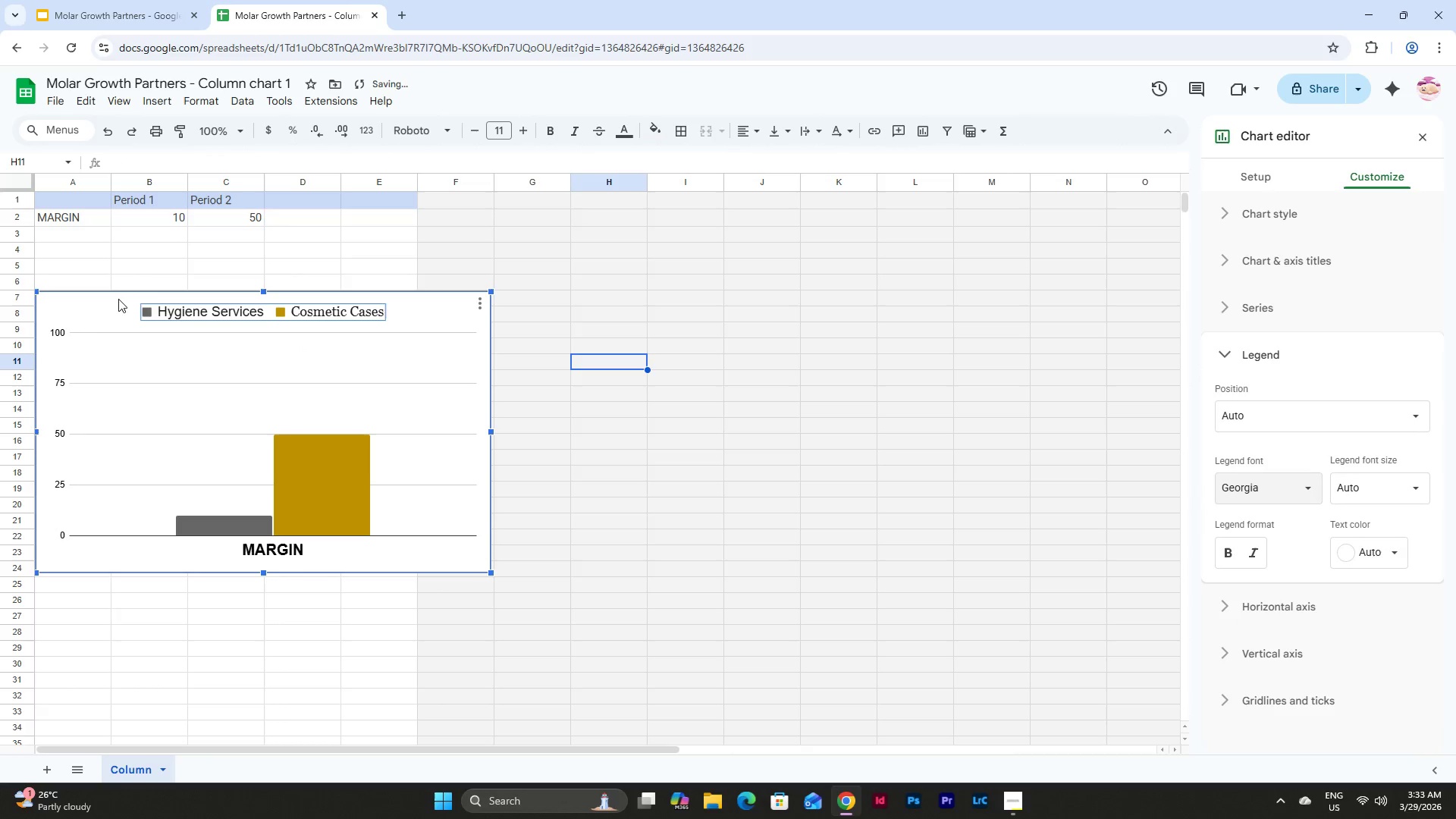 
double_click([209, 313])
 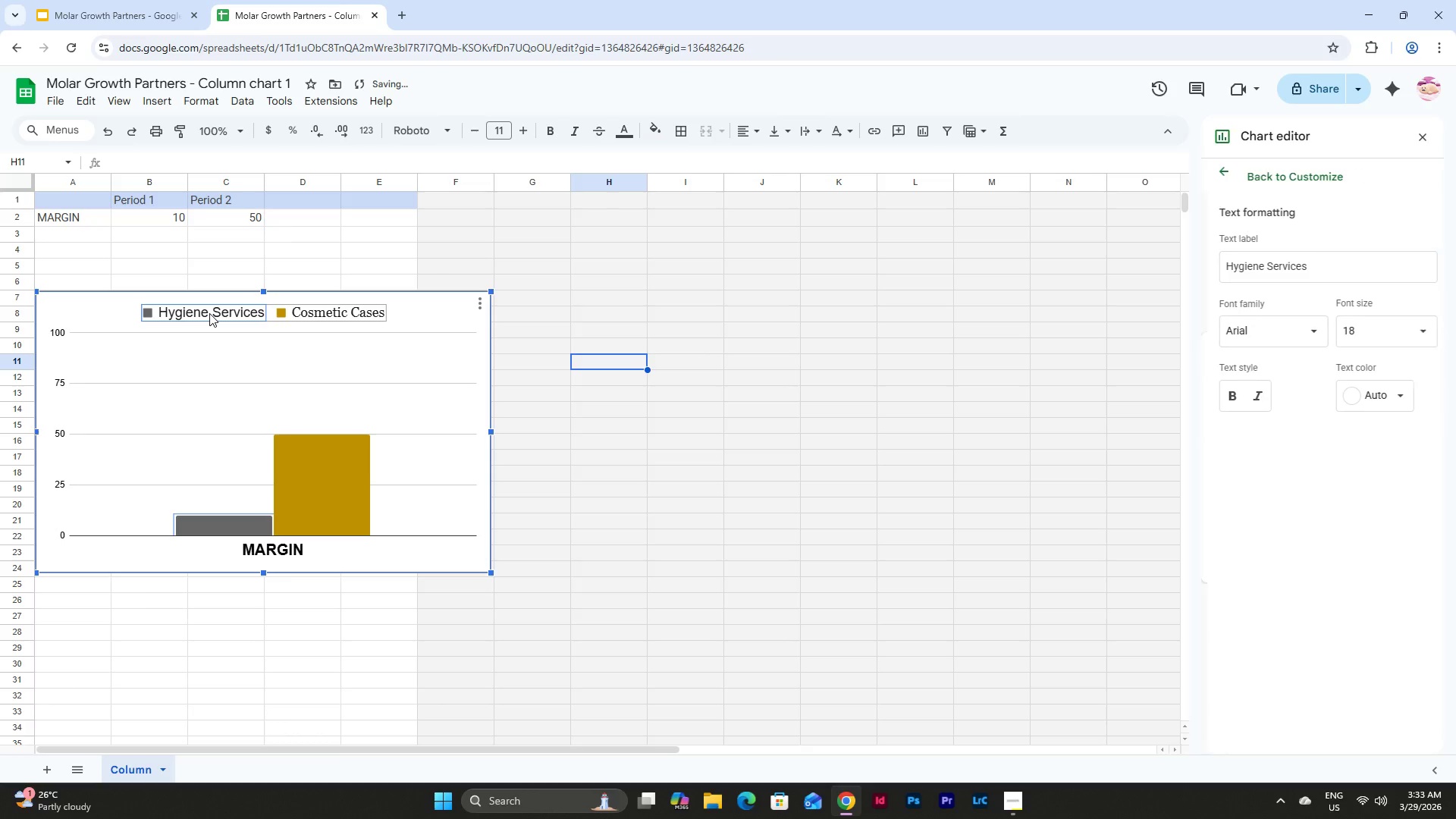 
triple_click([209, 313])
 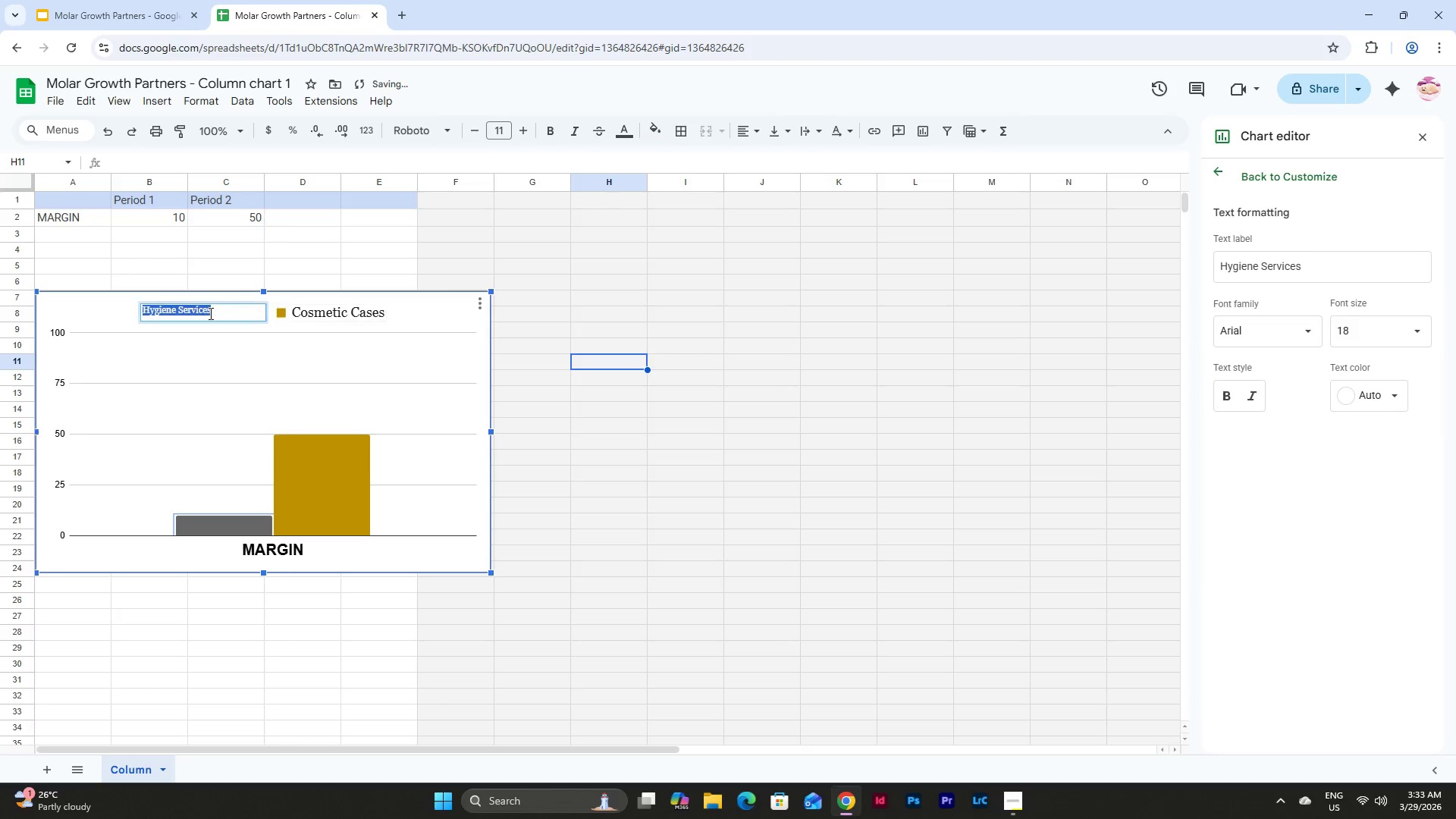 
triple_click([209, 313])
 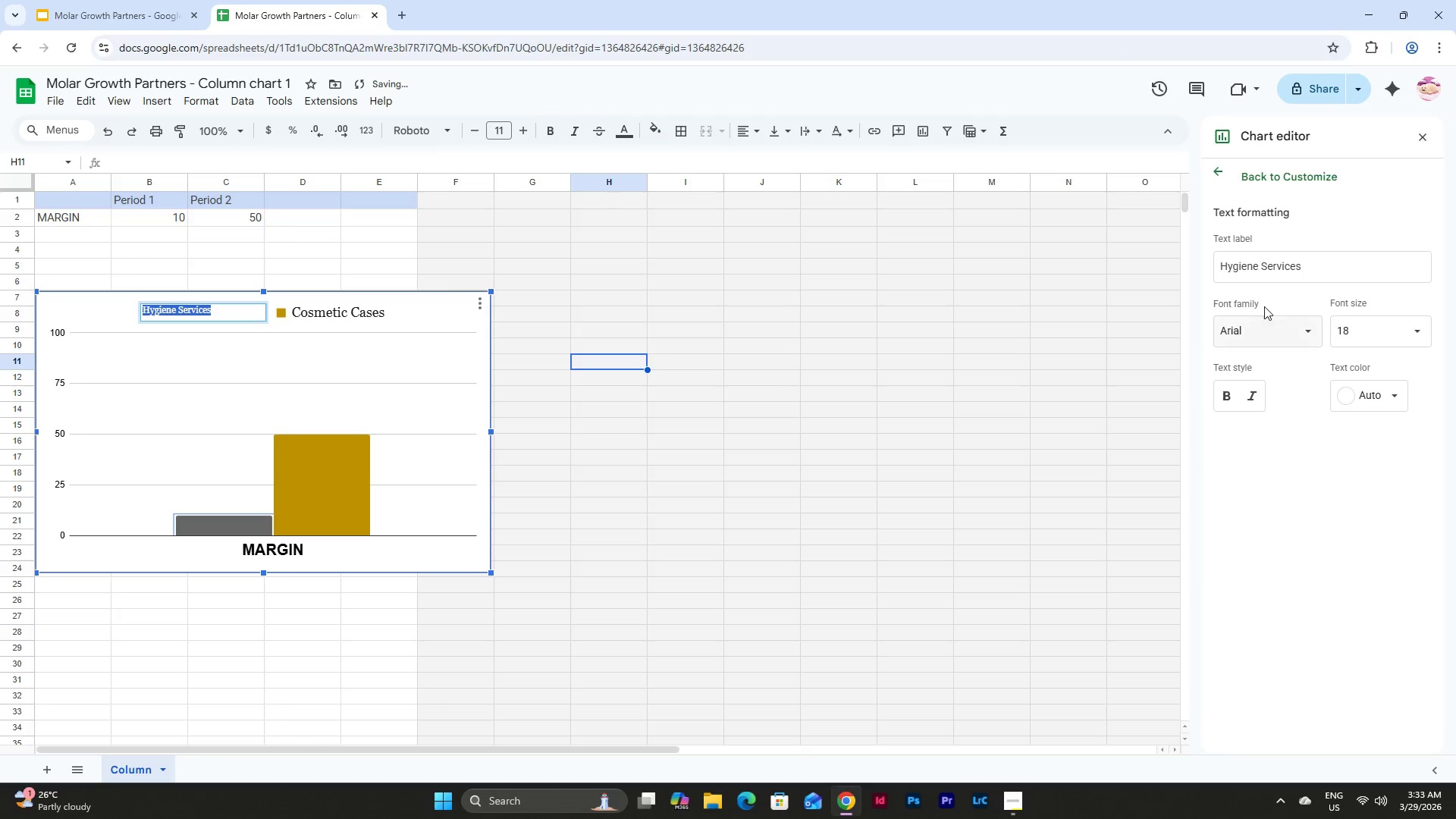 
left_click([1302, 259])
 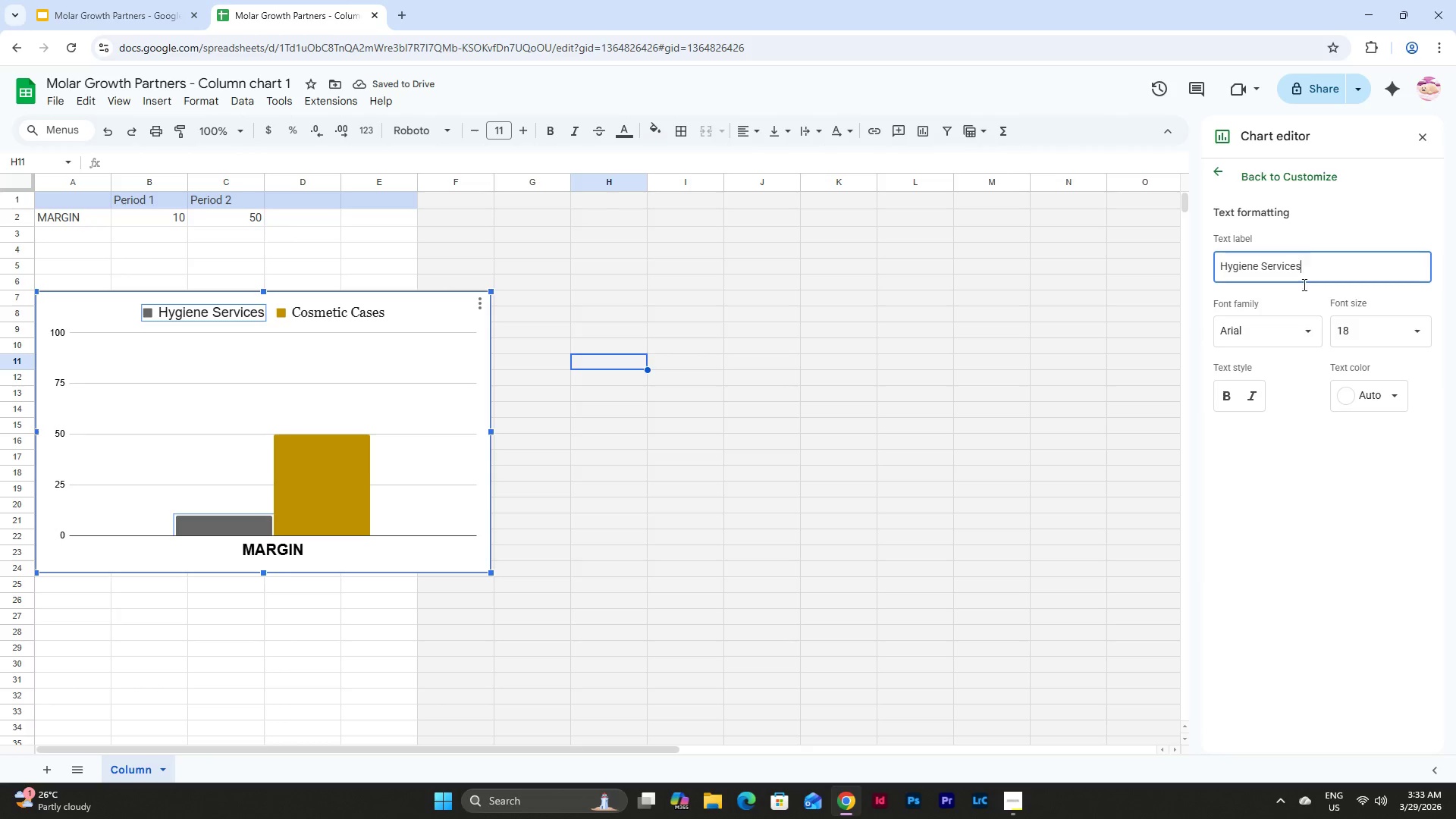 
left_click([1300, 337])
 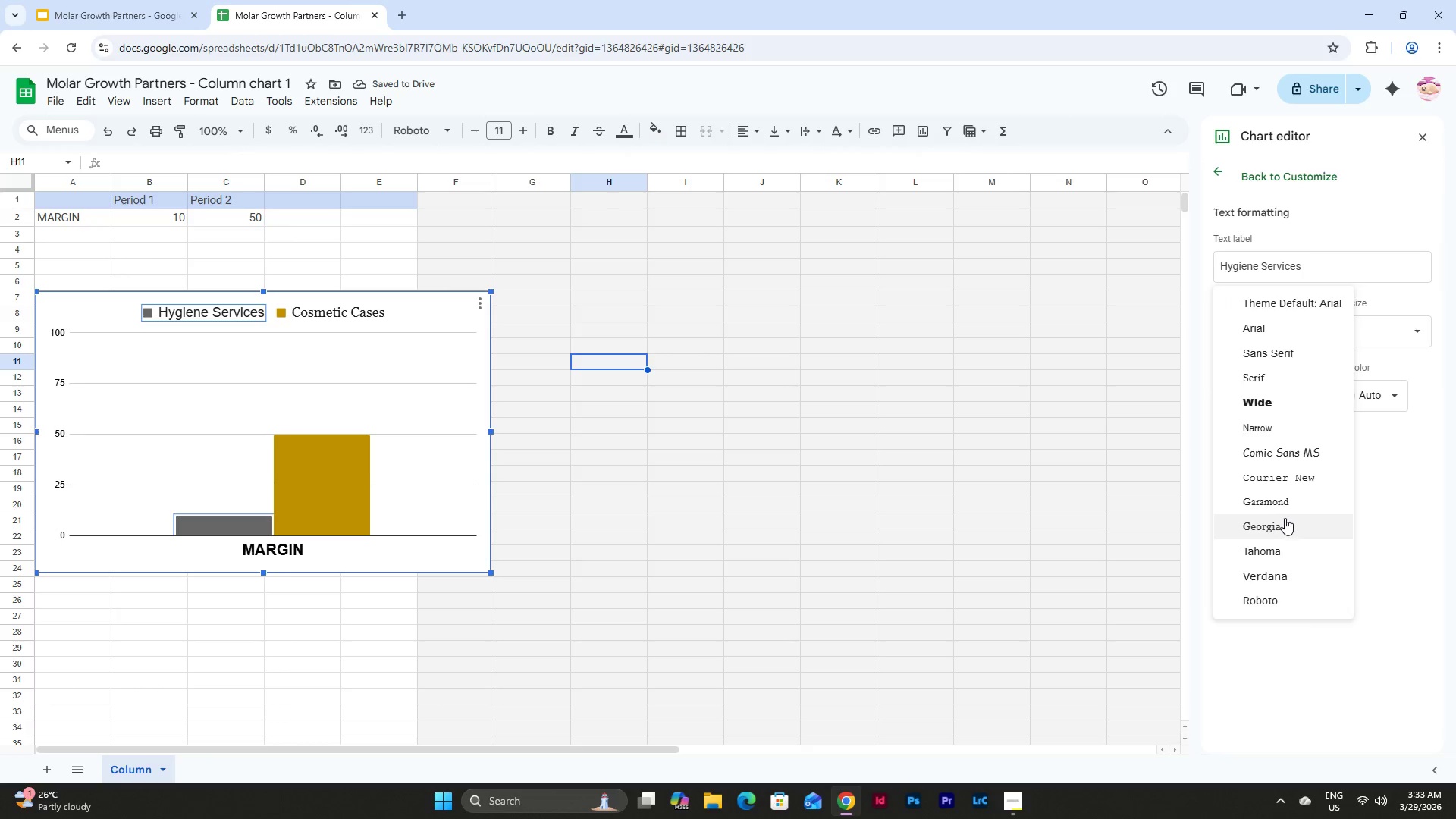 
left_click([1282, 521])
 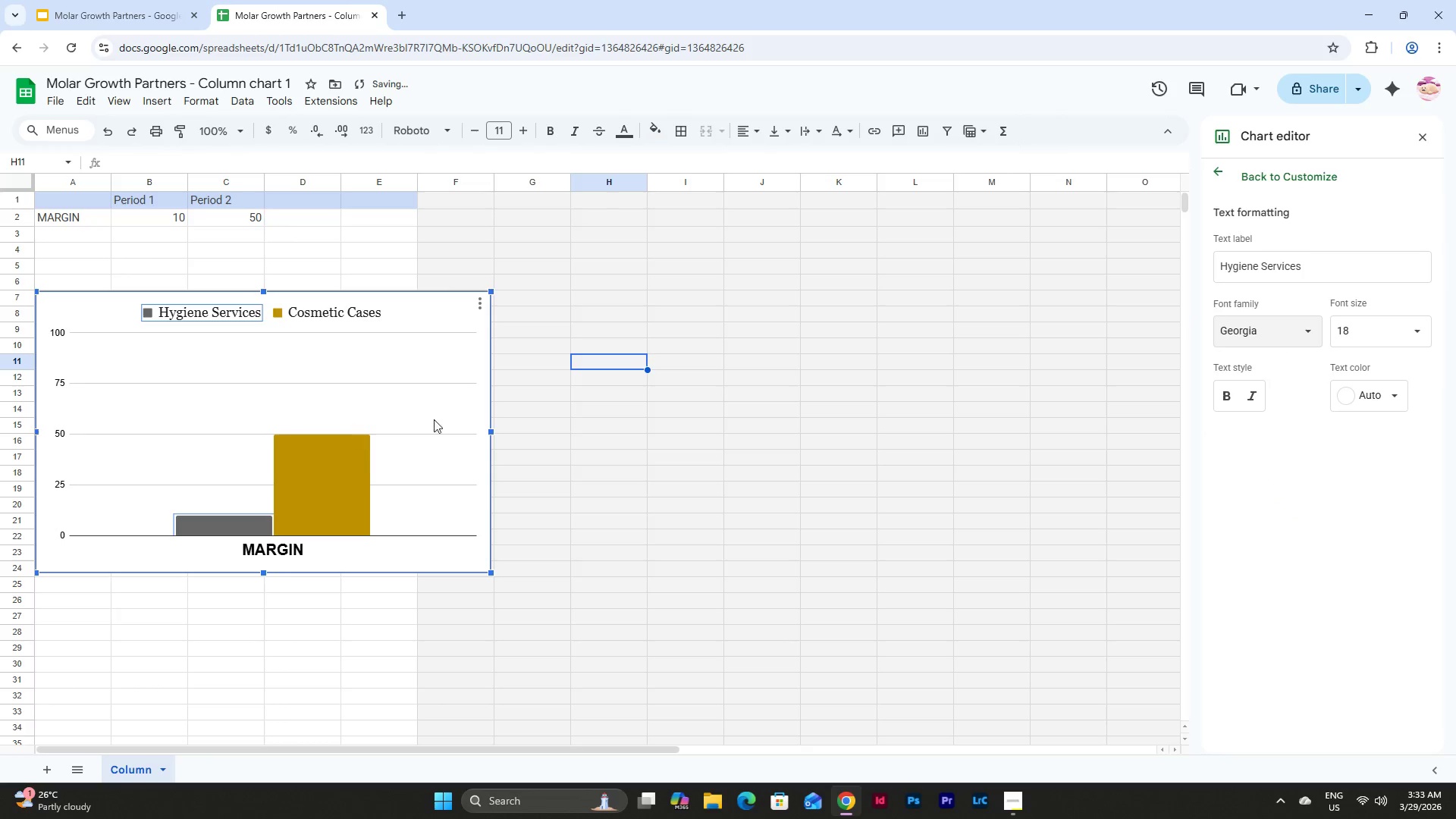 
left_click([617, 420])
 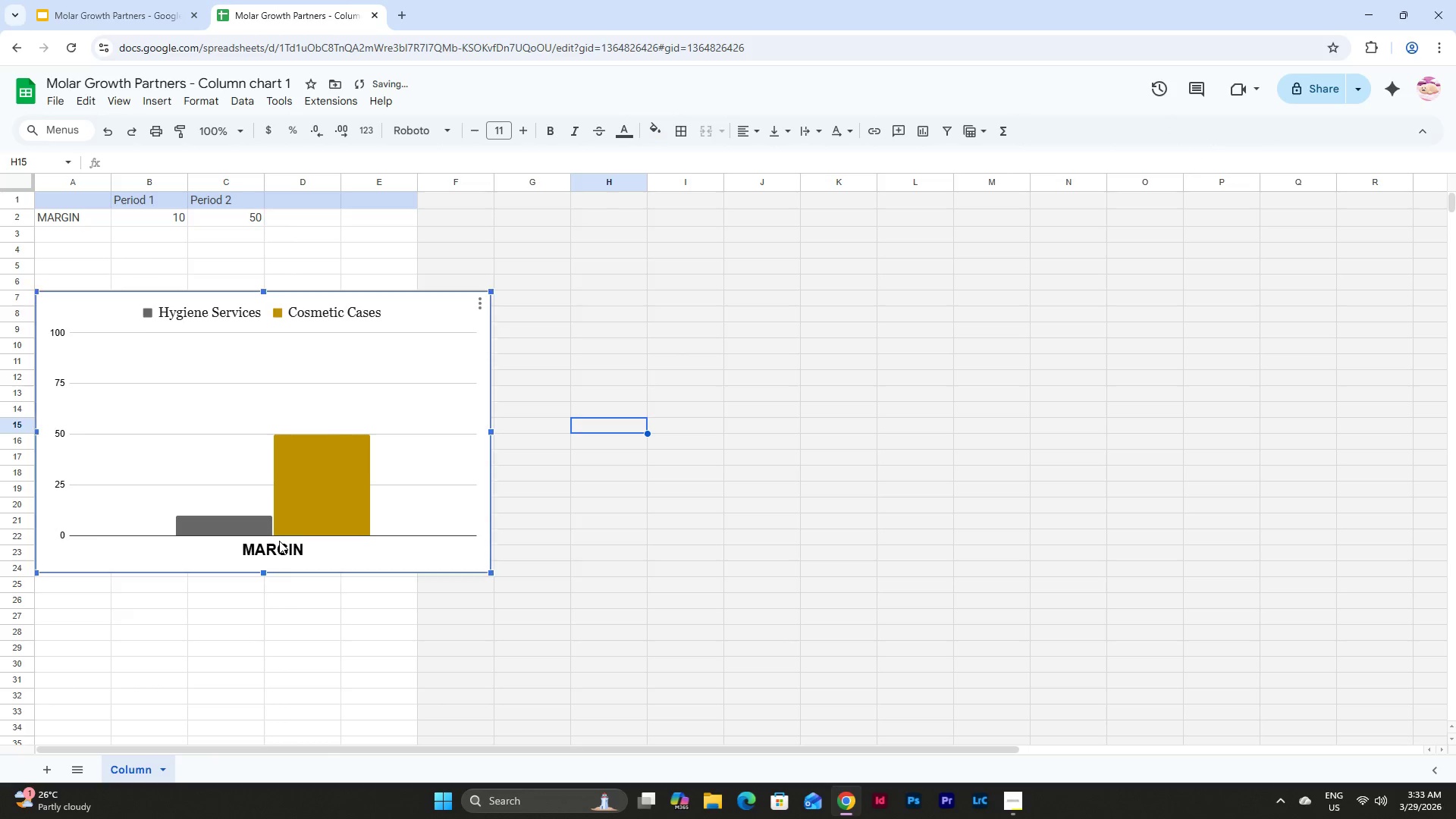 
double_click([289, 551])
 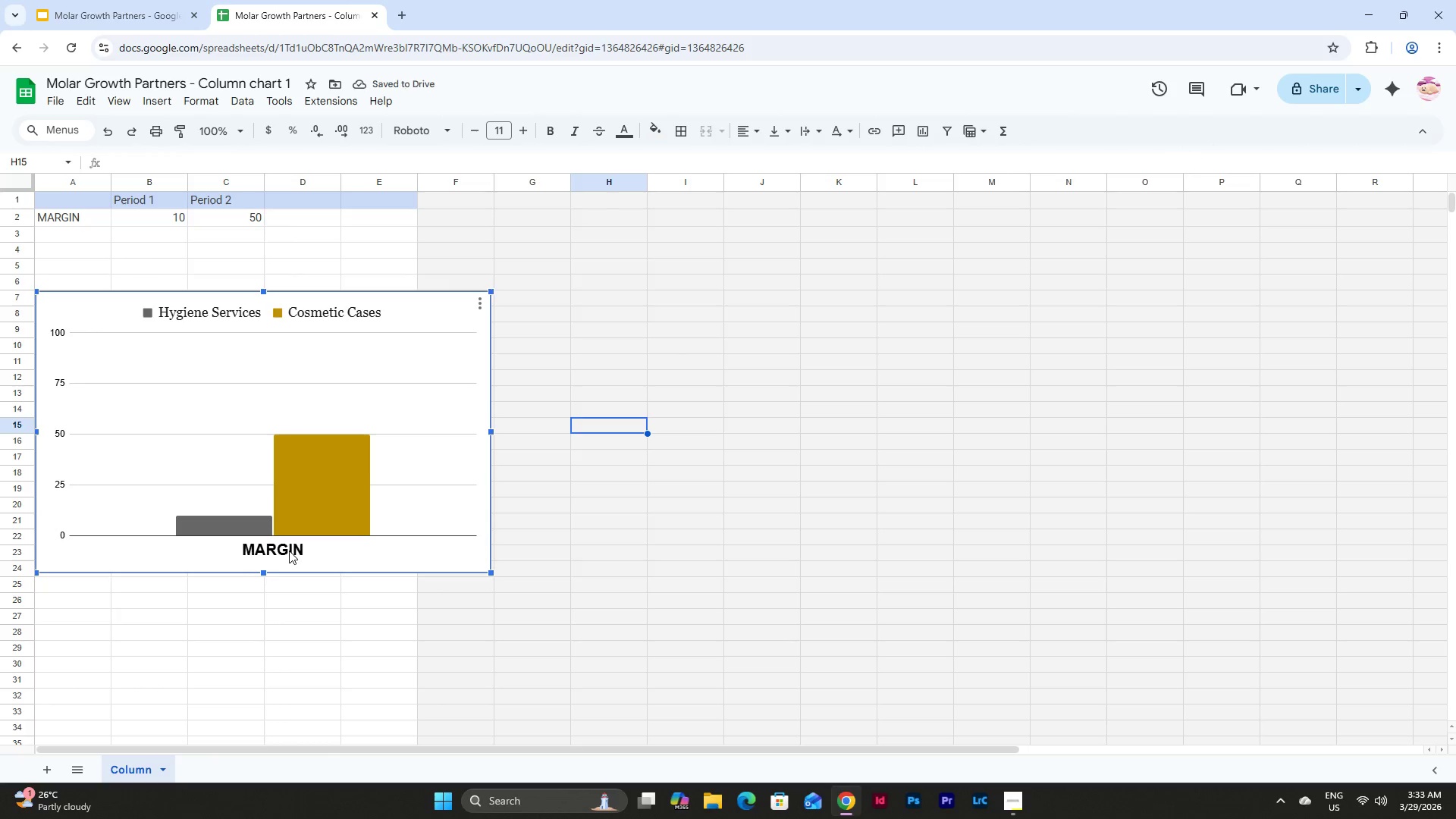 
triple_click([288, 548])
 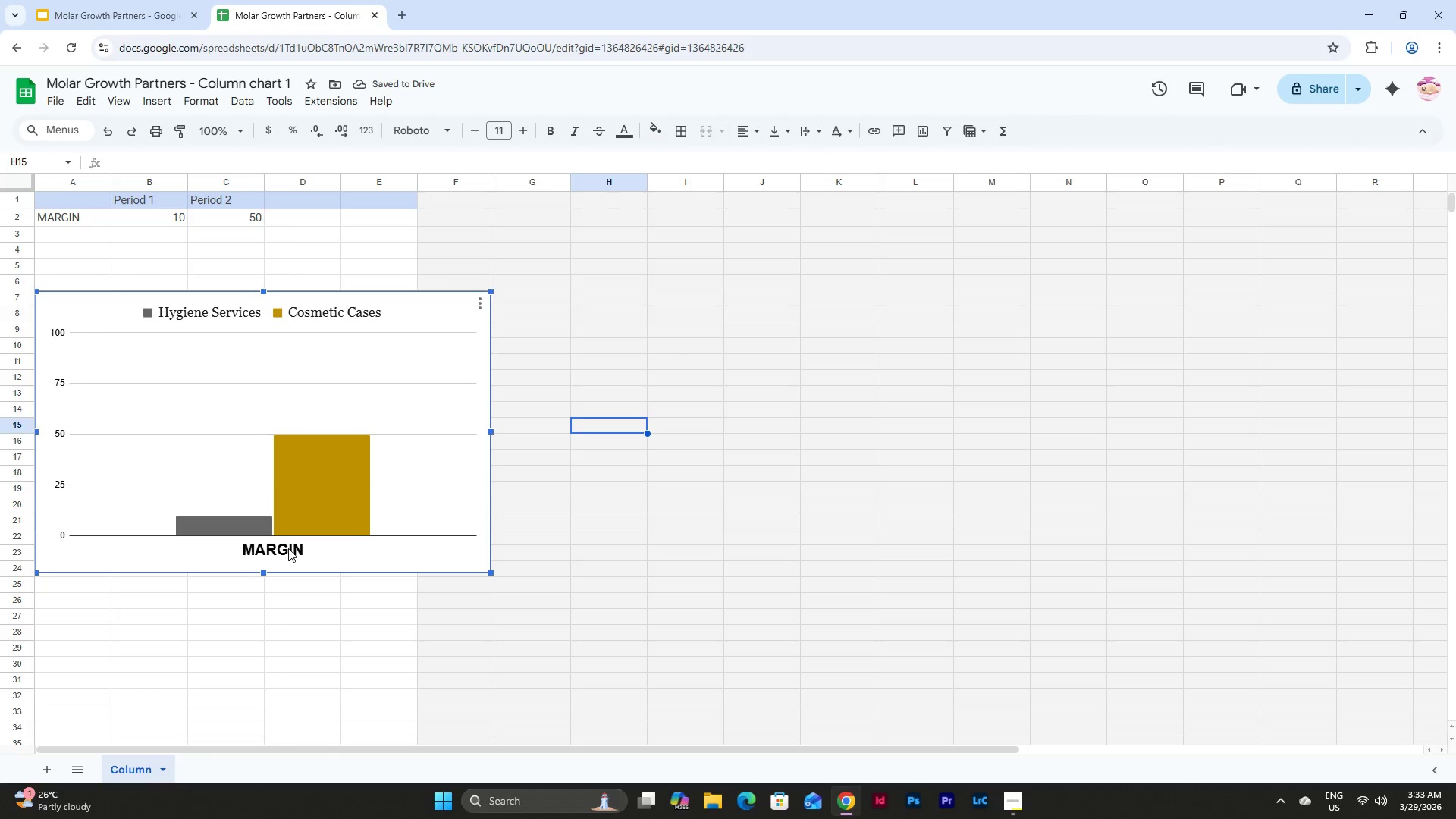 
triple_click([288, 548])
 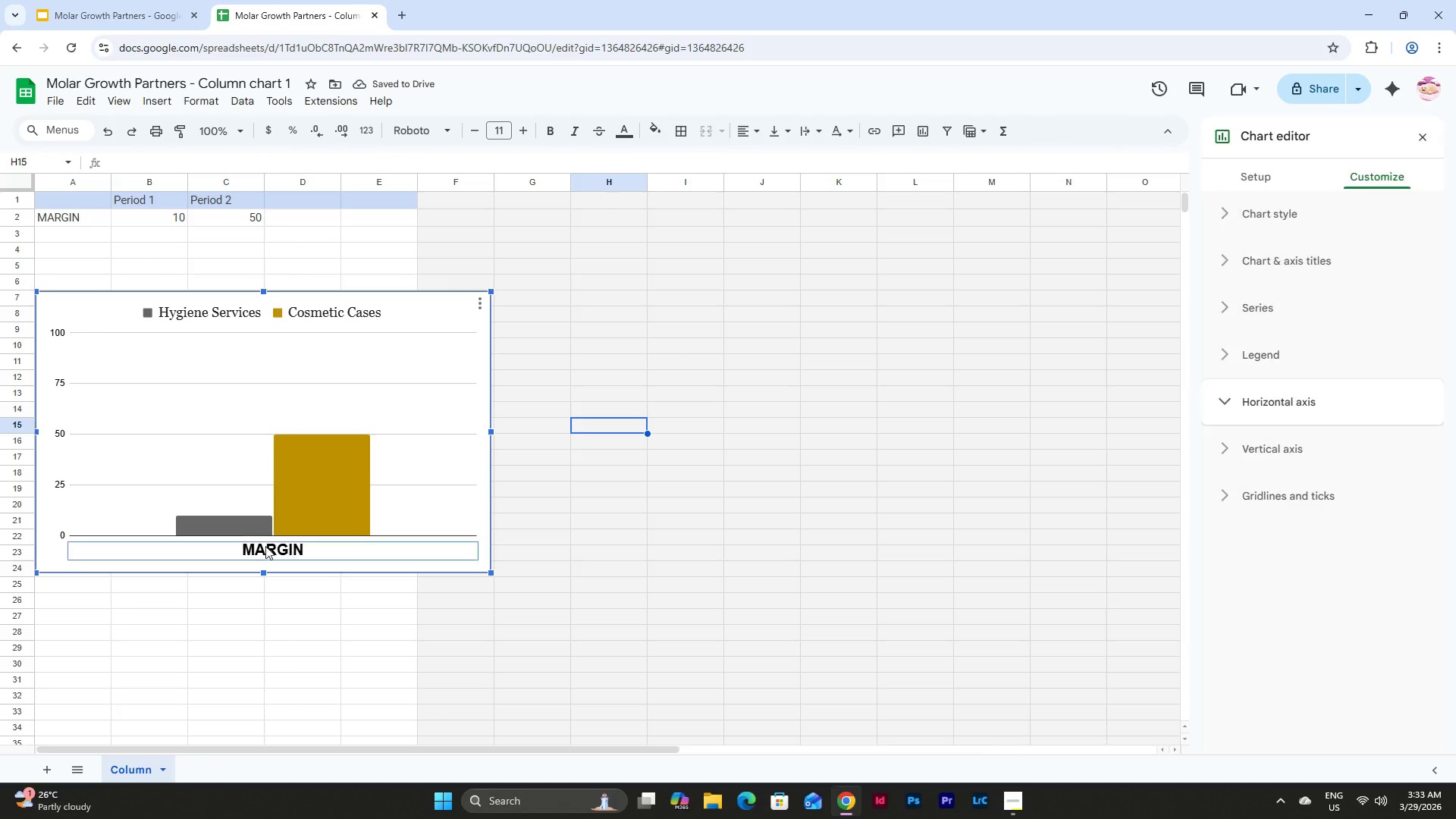 
triple_click([261, 546])
 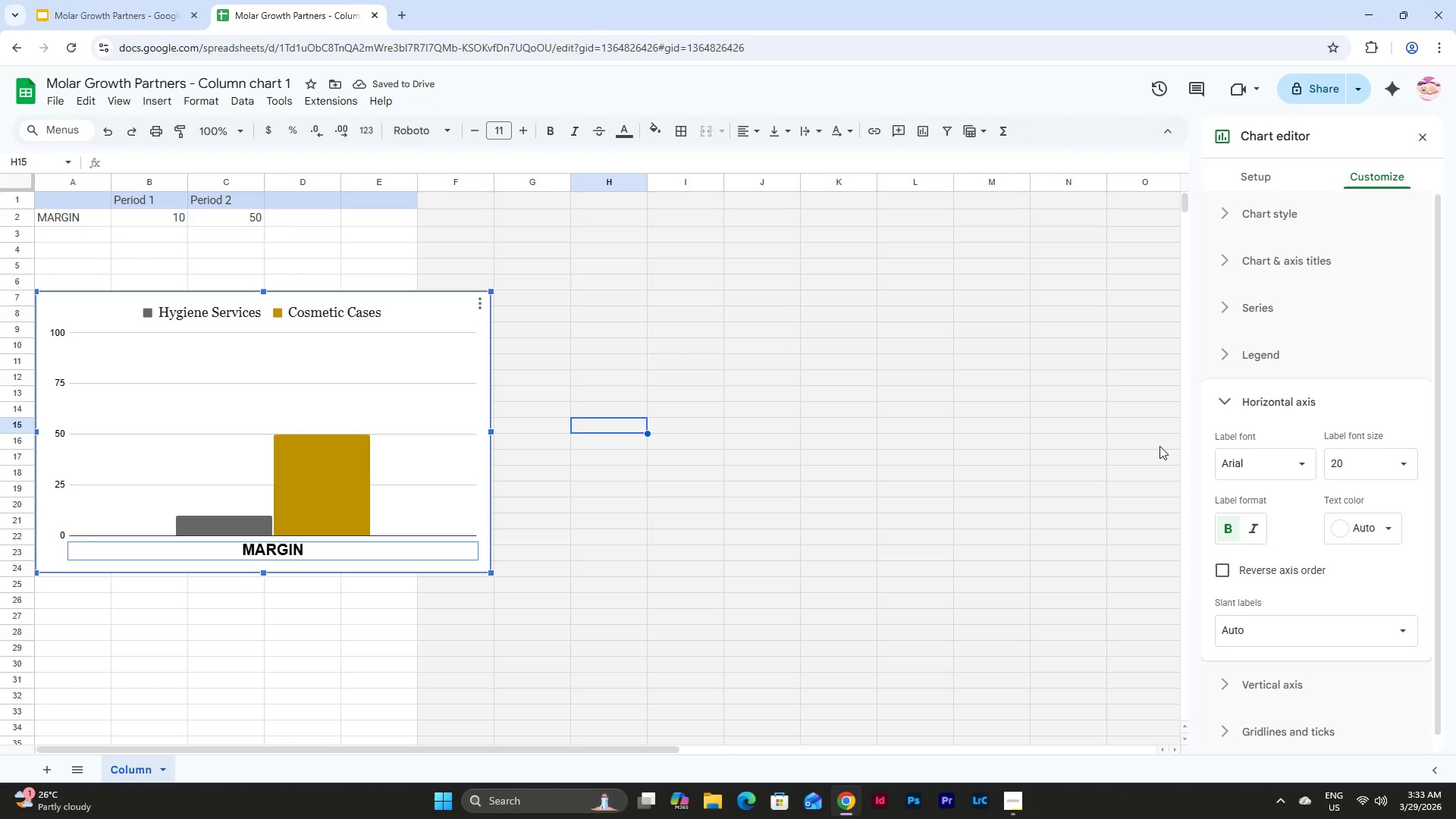 
left_click([1263, 454])
 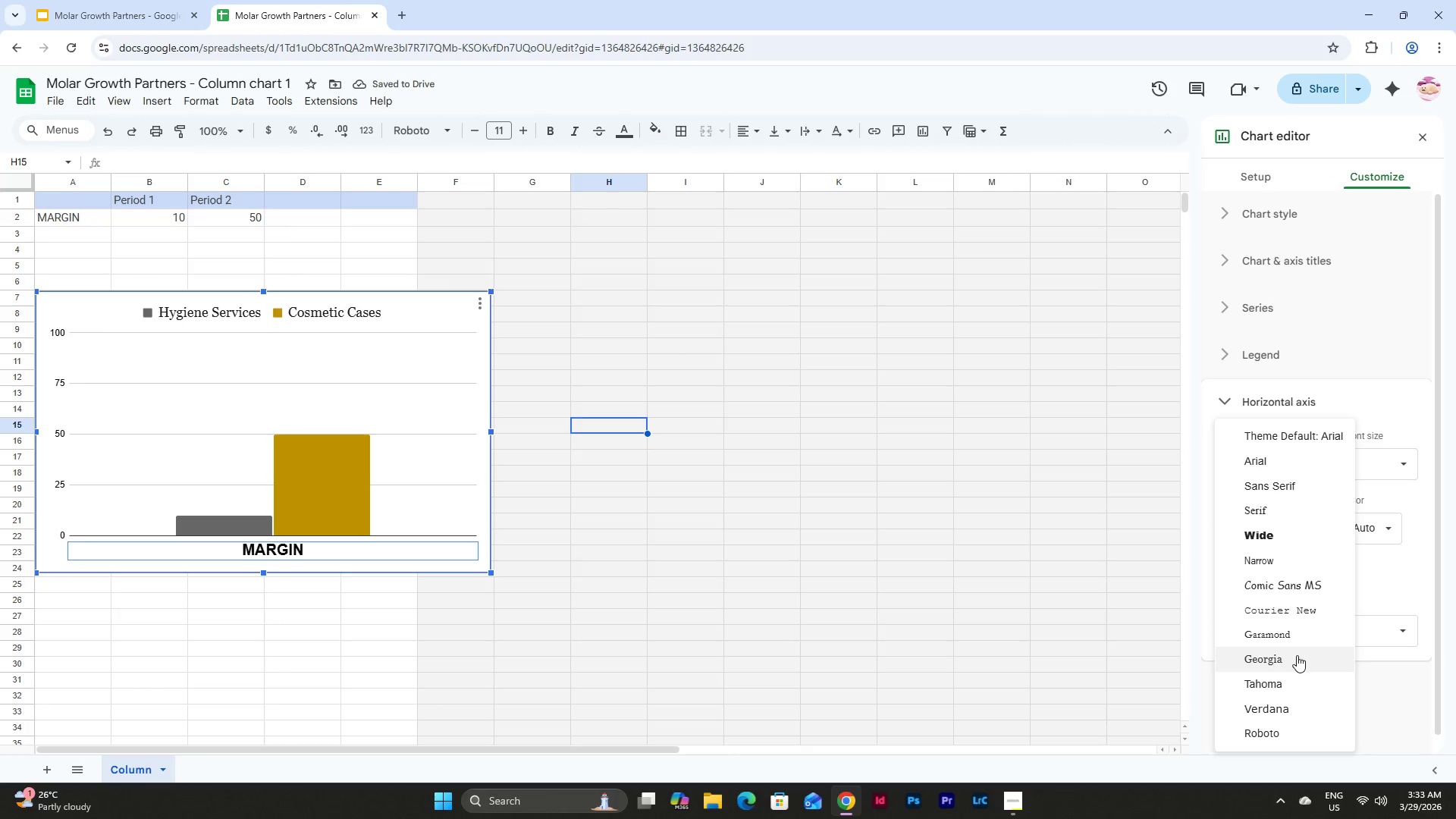 
left_click([1295, 655])
 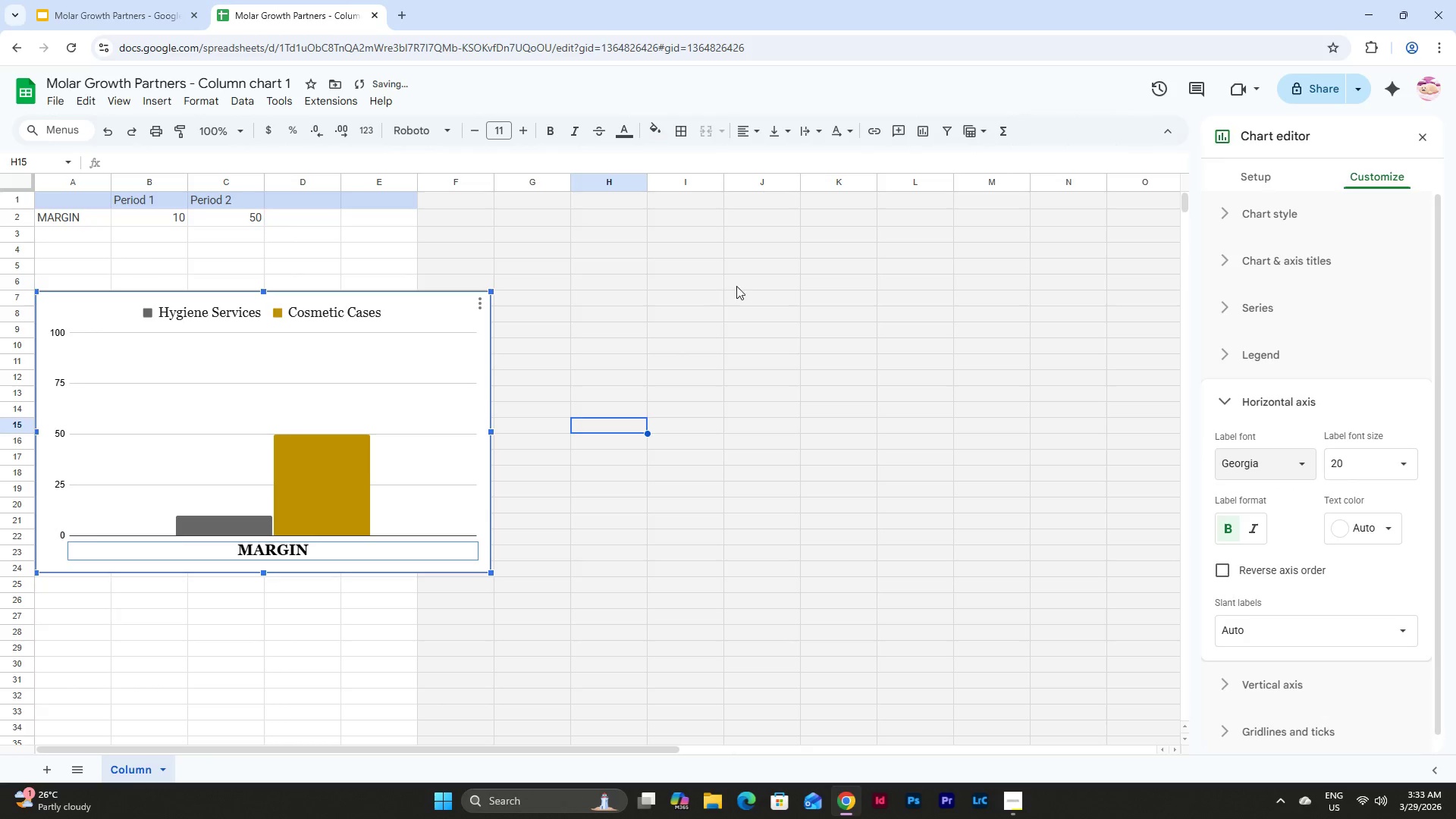 
left_click([739, 285])
 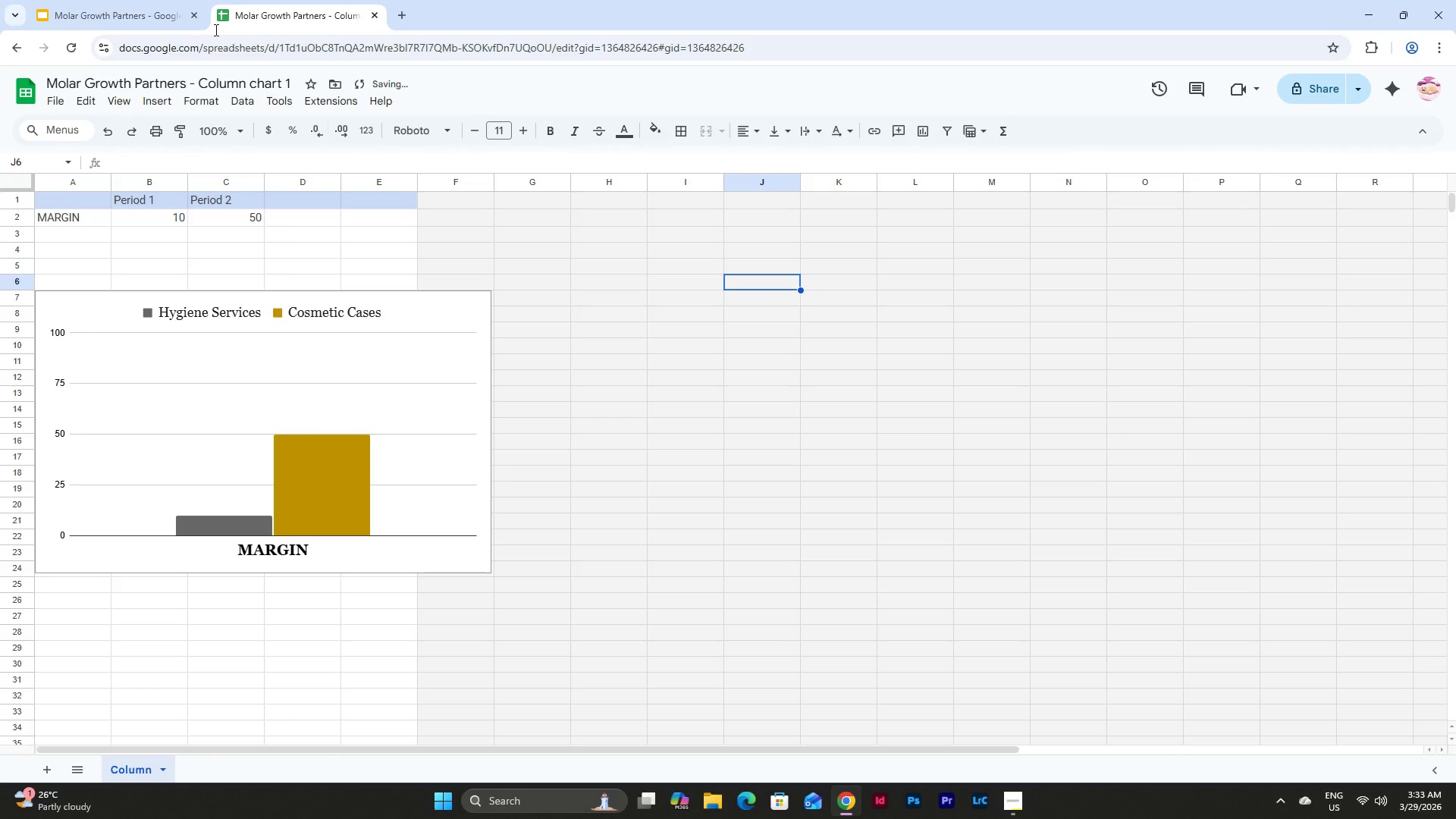 
left_click([124, 0])
 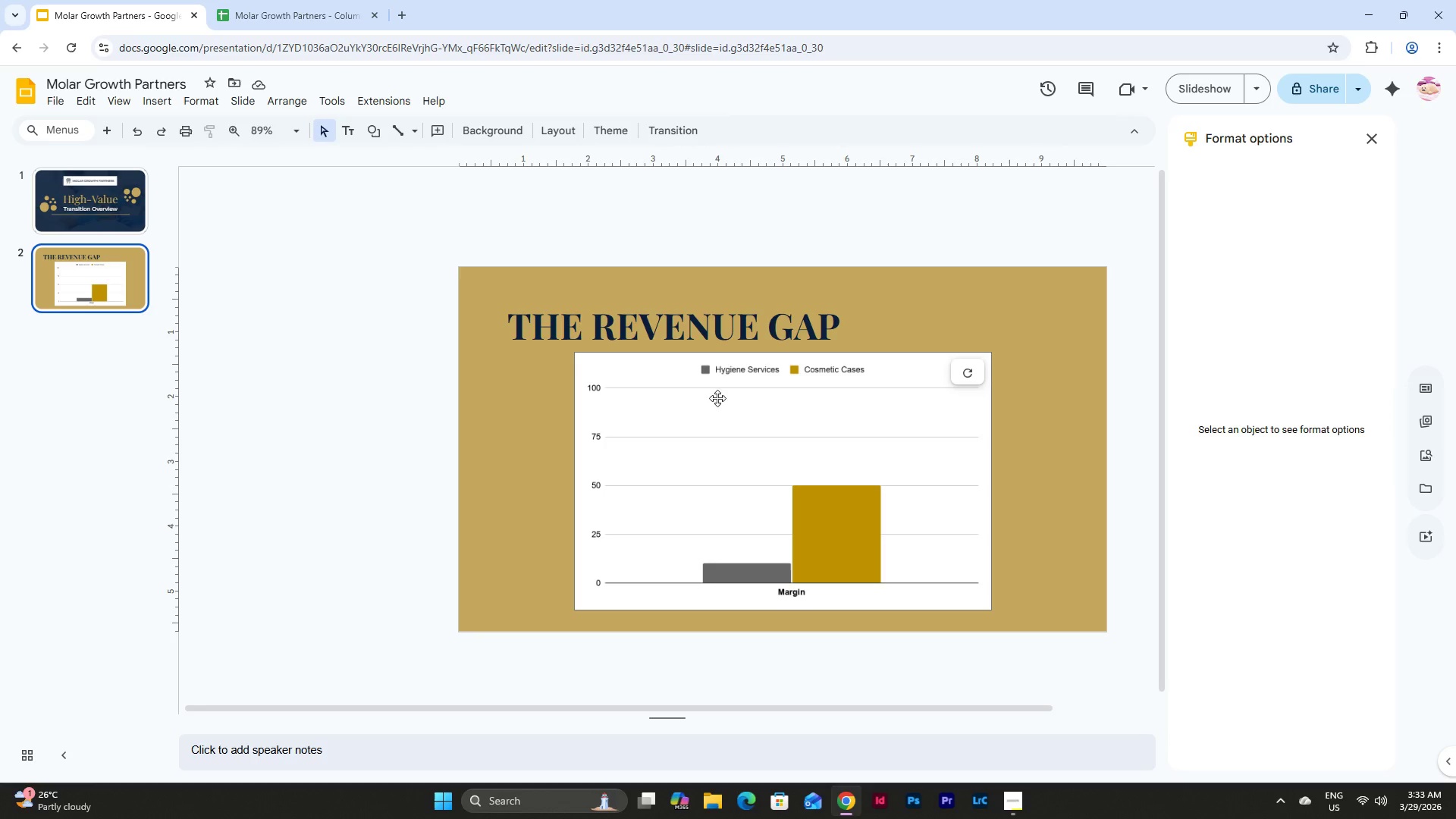 
left_click([766, 402])
 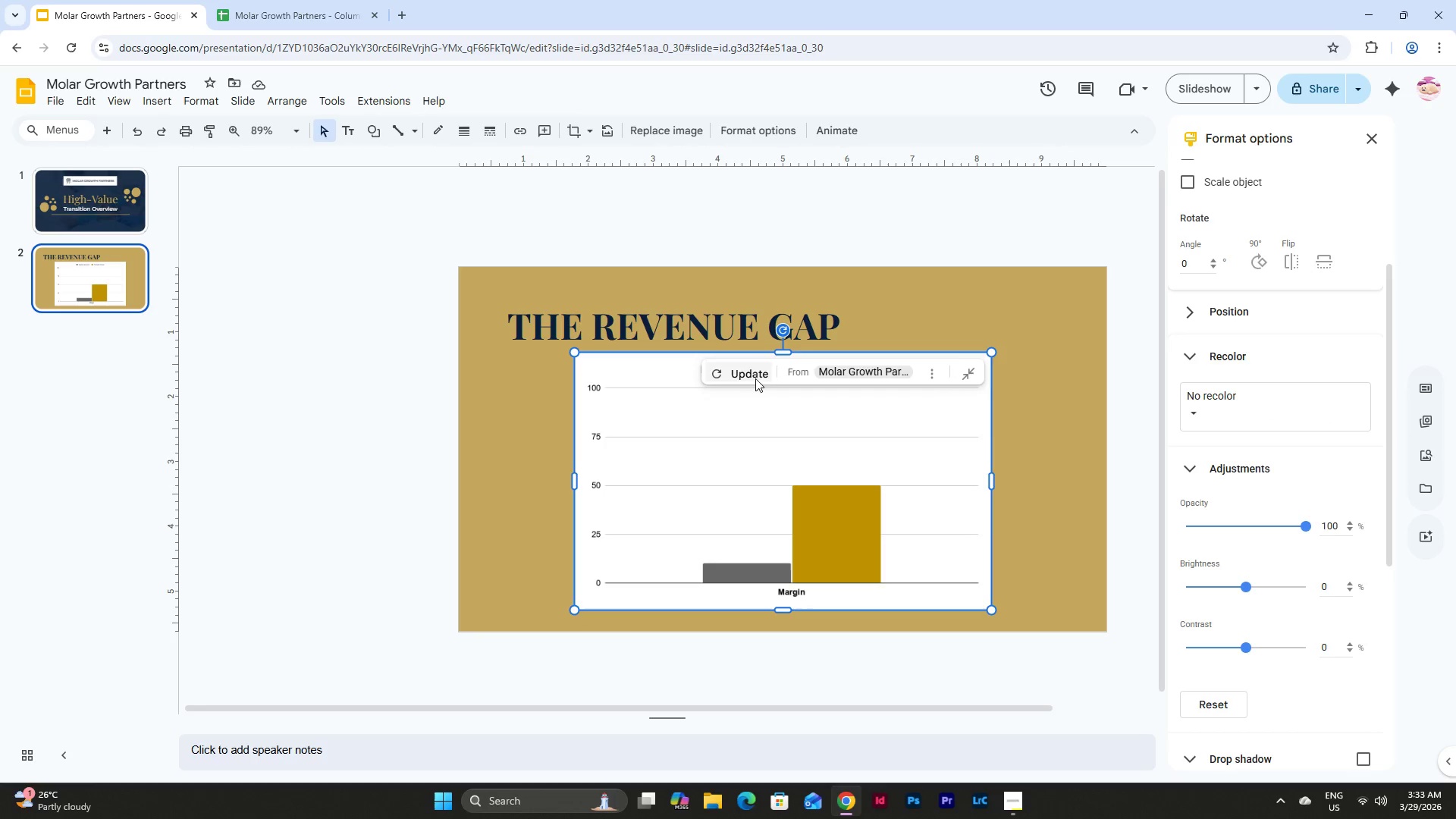 
left_click([752, 372])
 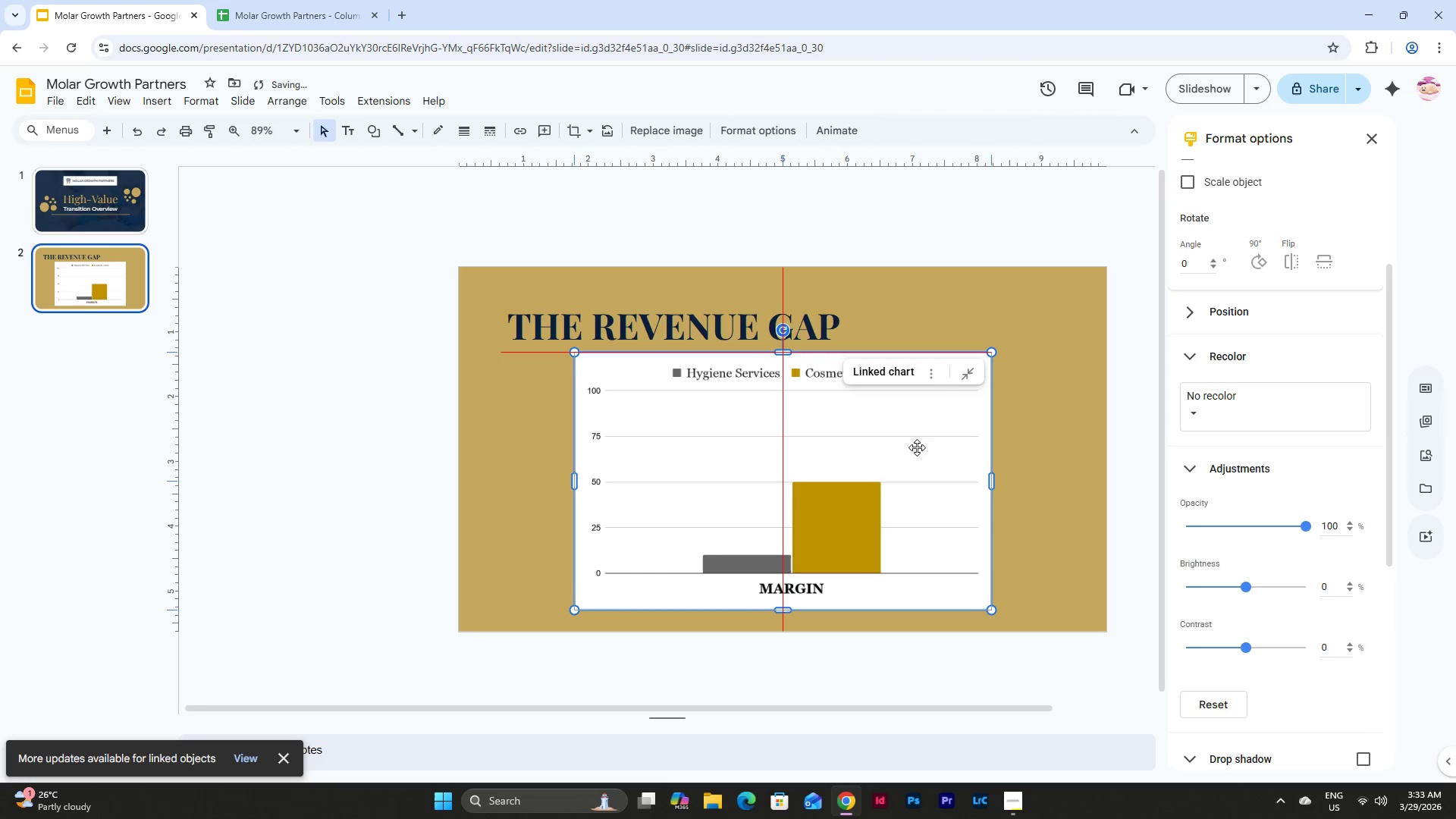 
left_click([1040, 444])
 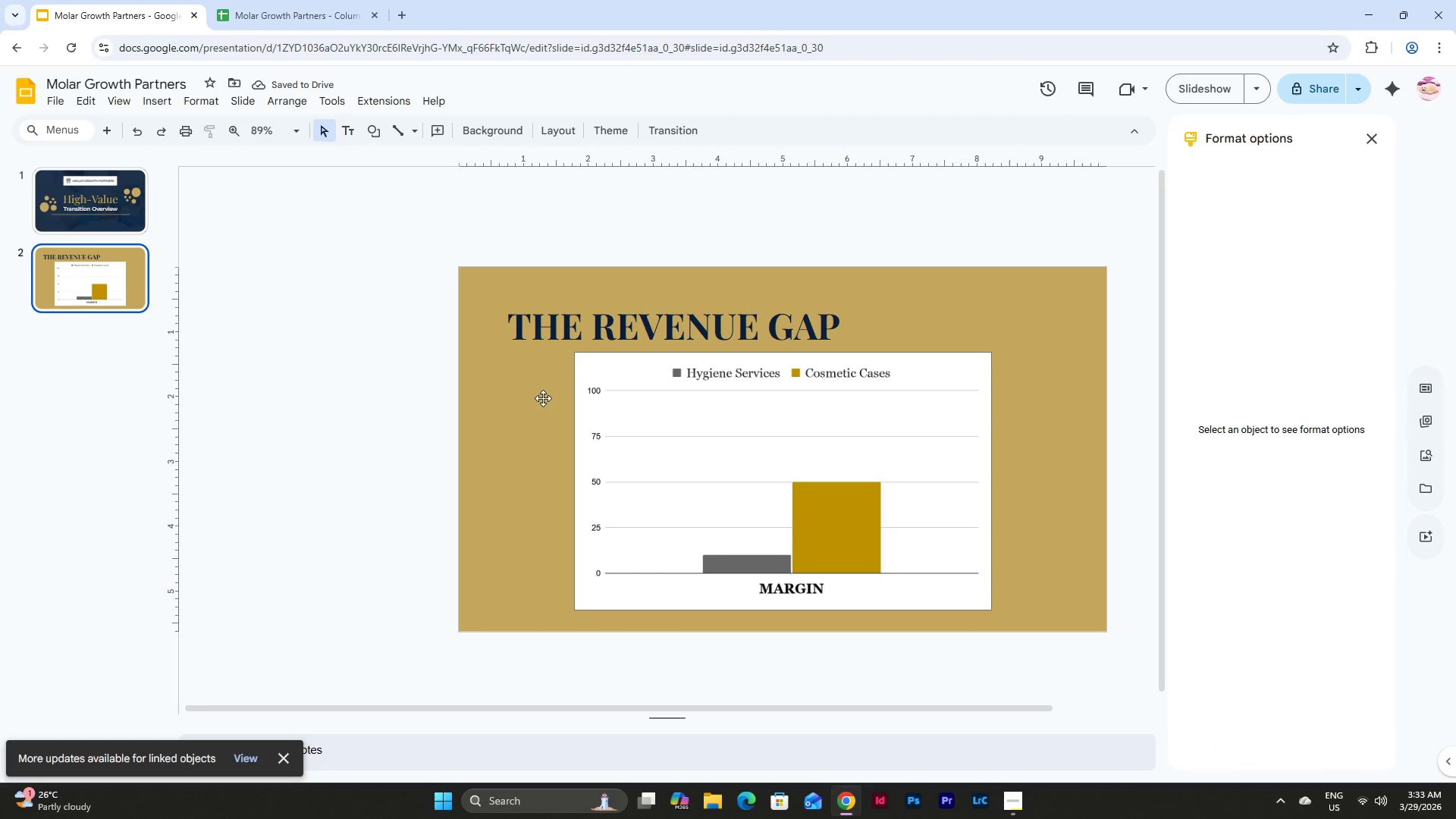 
left_click([497, 464])
 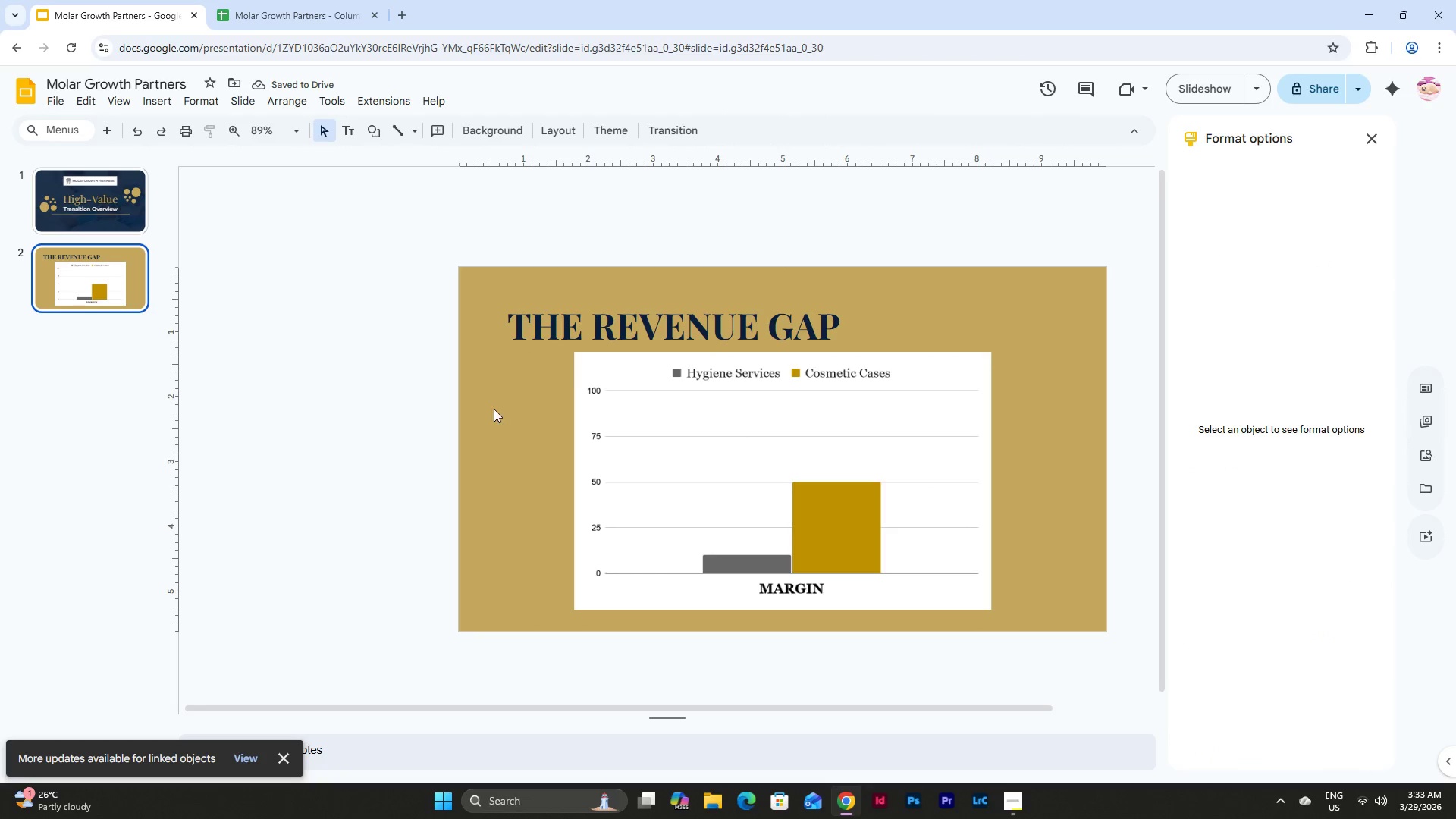 
double_click([494, 408])
 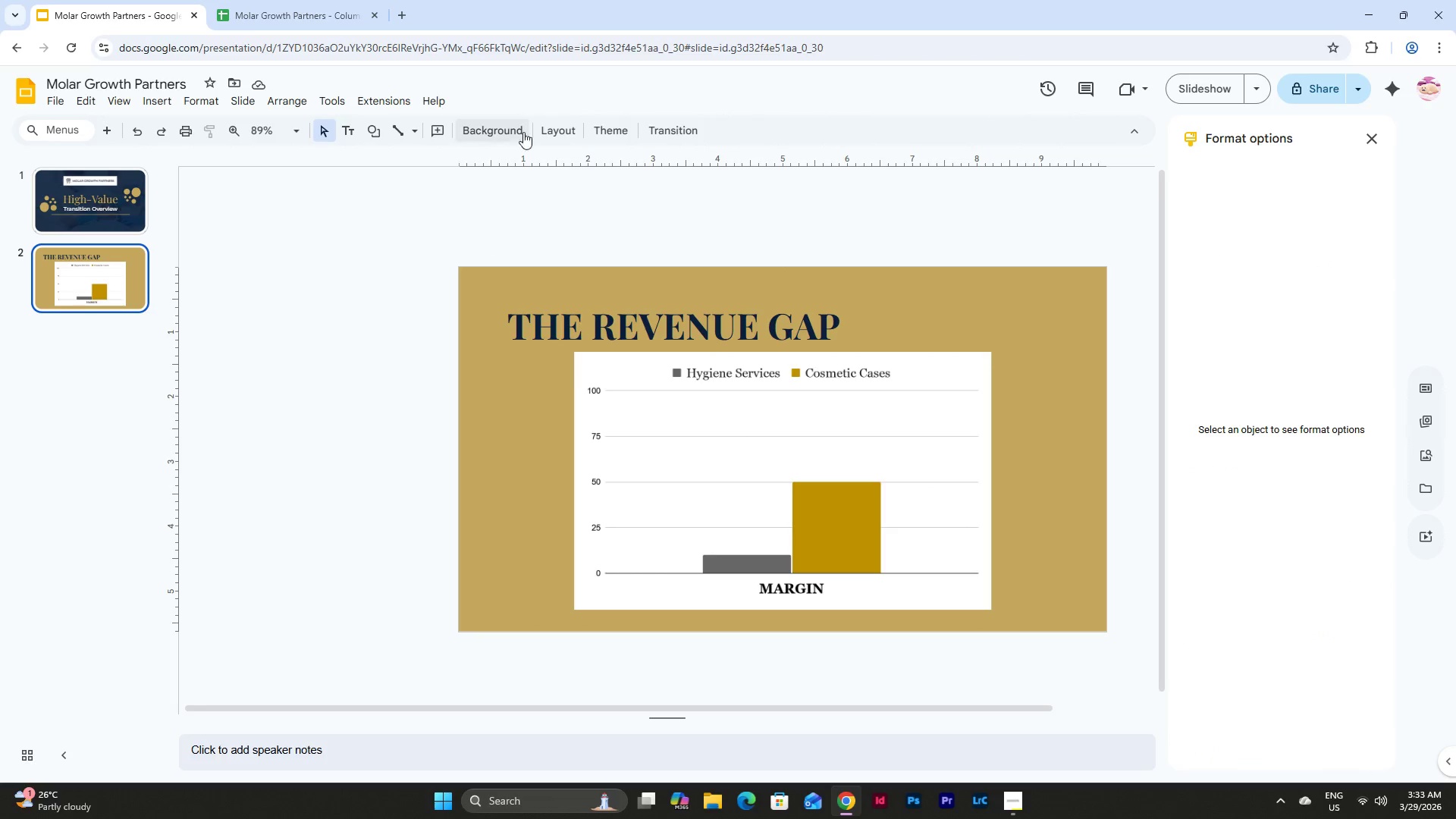 
left_click_drag(start_coordinate=[499, 120], to_coordinate=[498, 126])
 